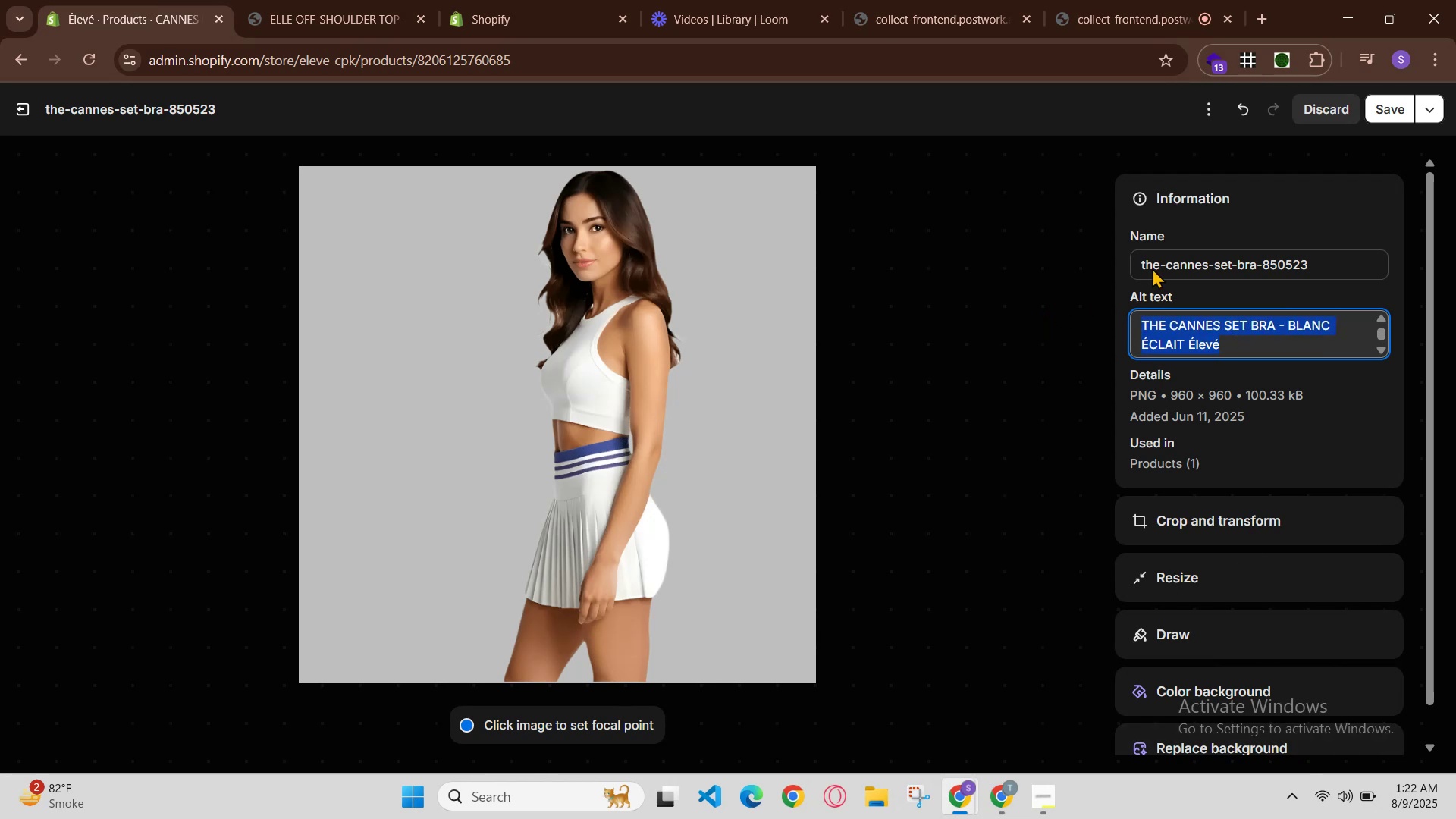 
hold_key(key=ControlLeft, duration=0.84)
 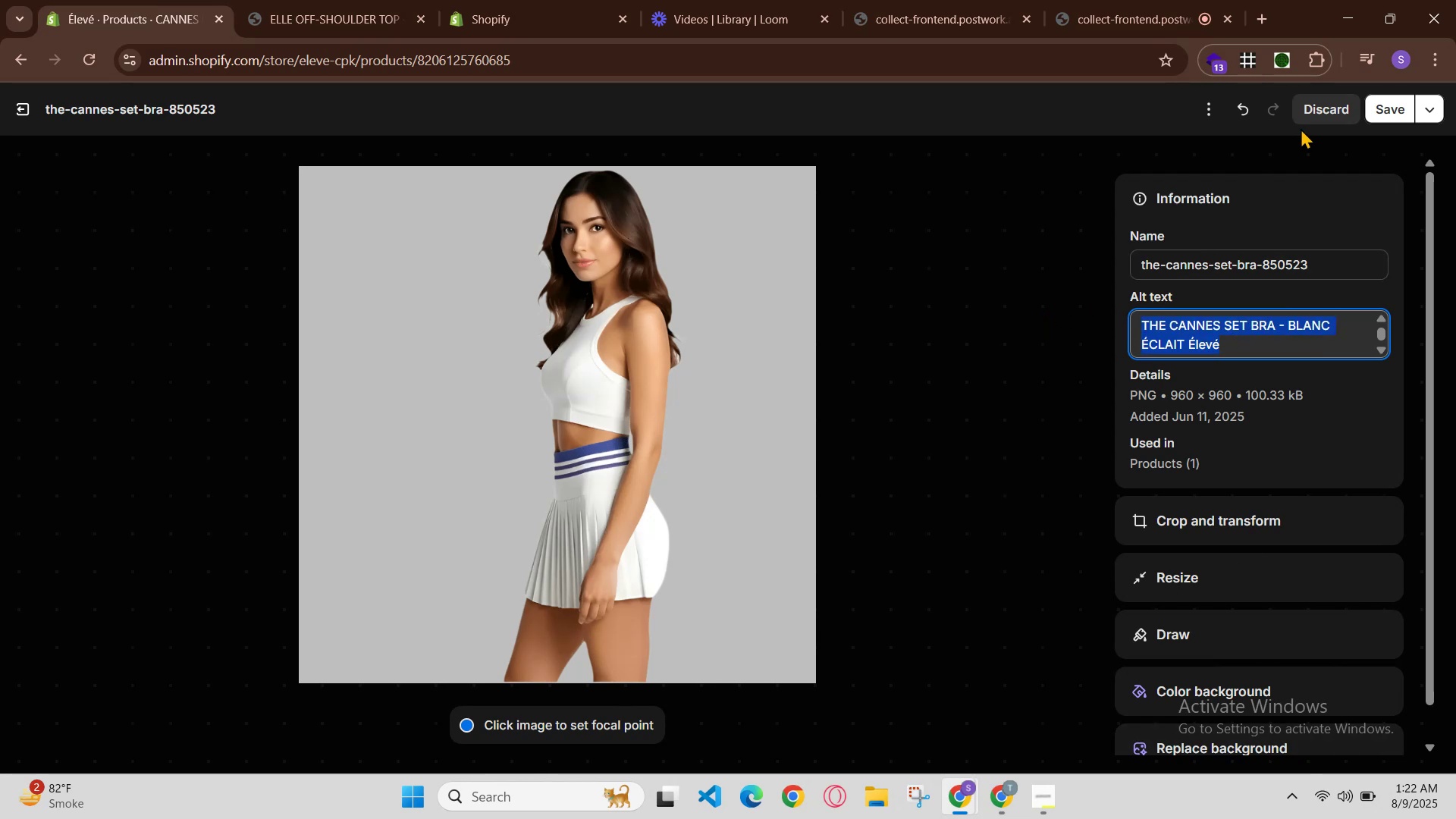 
hold_key(key=C, duration=0.34)
 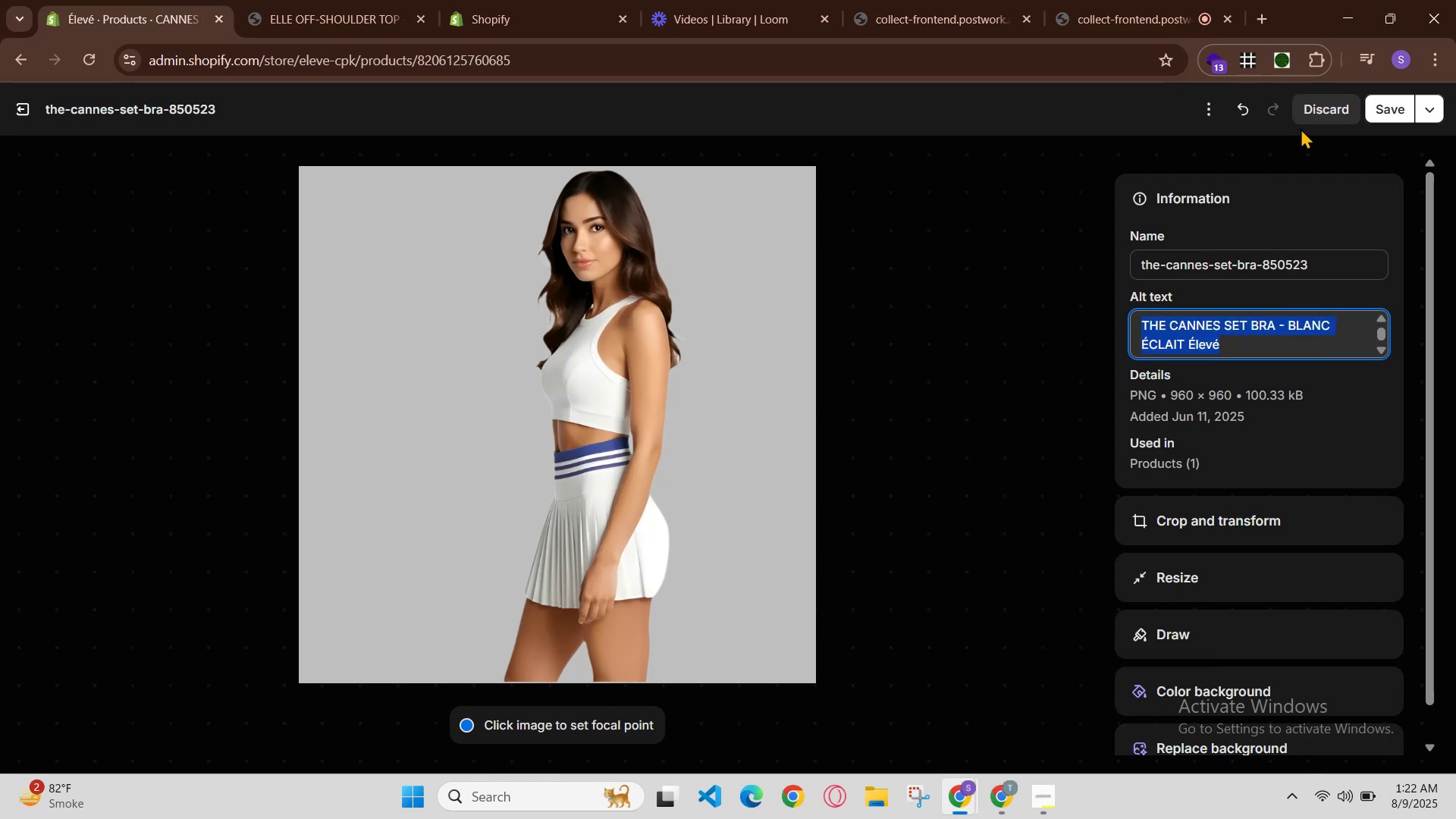 
key(Control+C)
 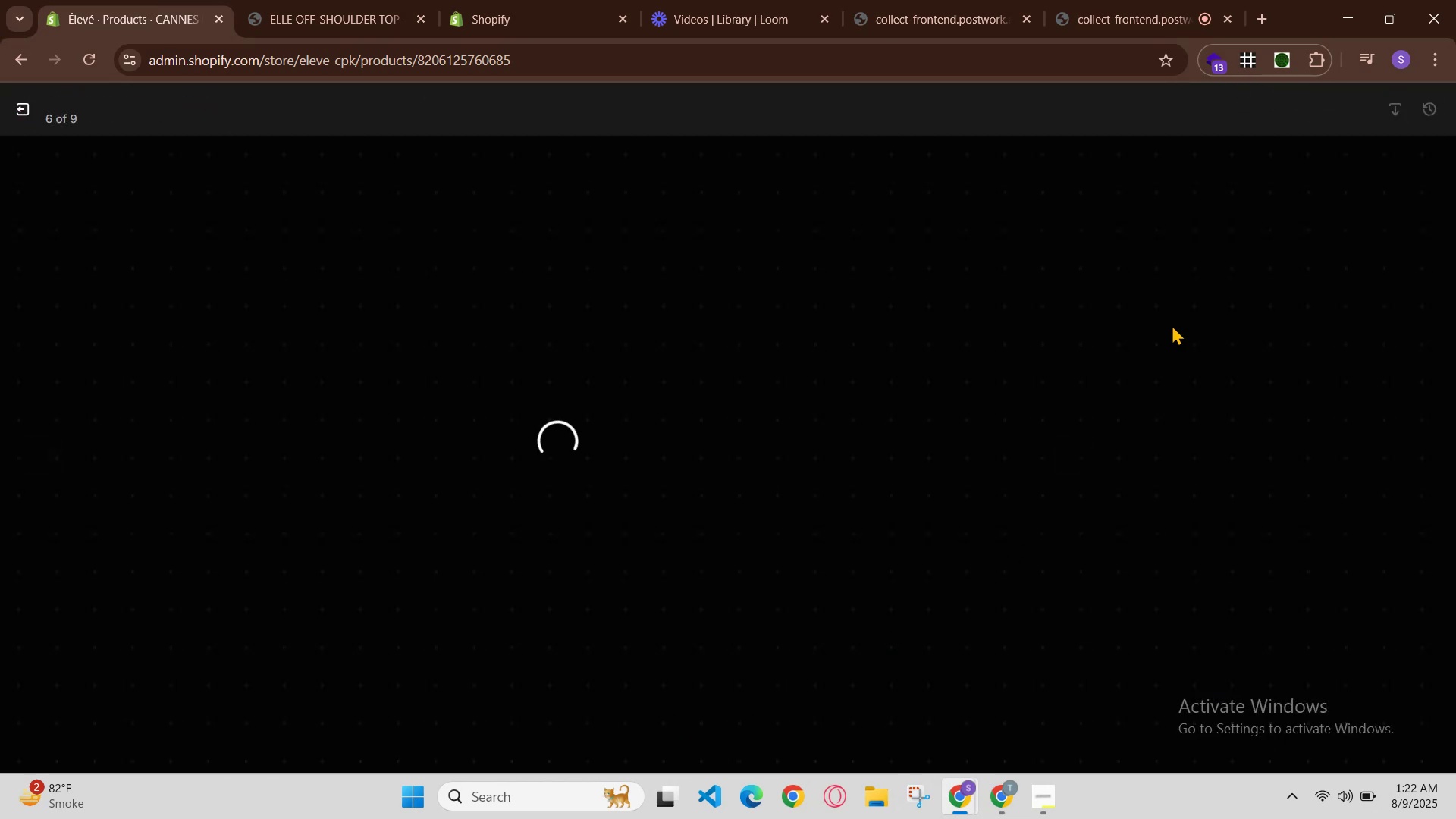 
wait(7.26)
 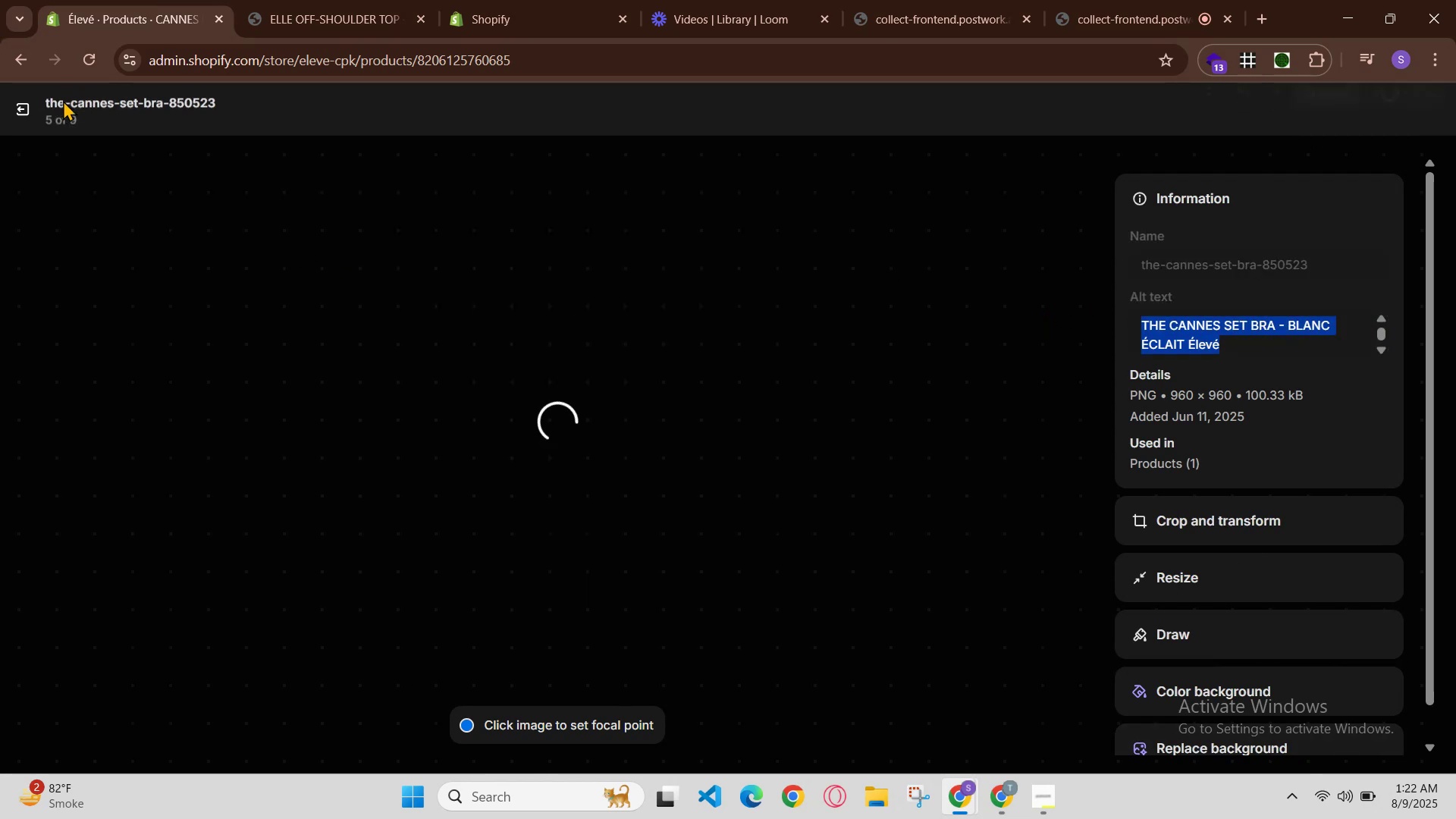 
left_click([1286, 325])
 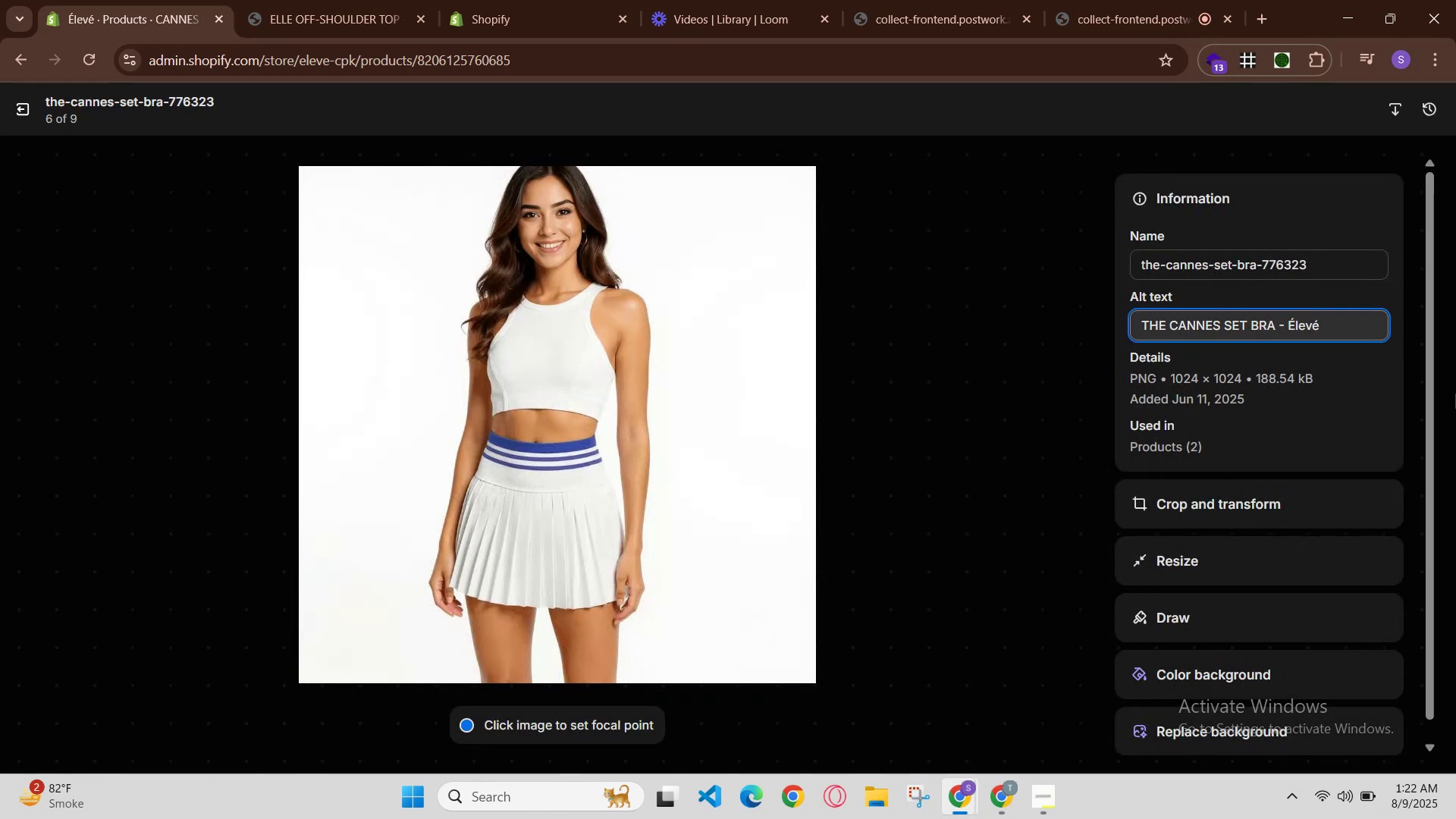 
key(ArrowLeft)
 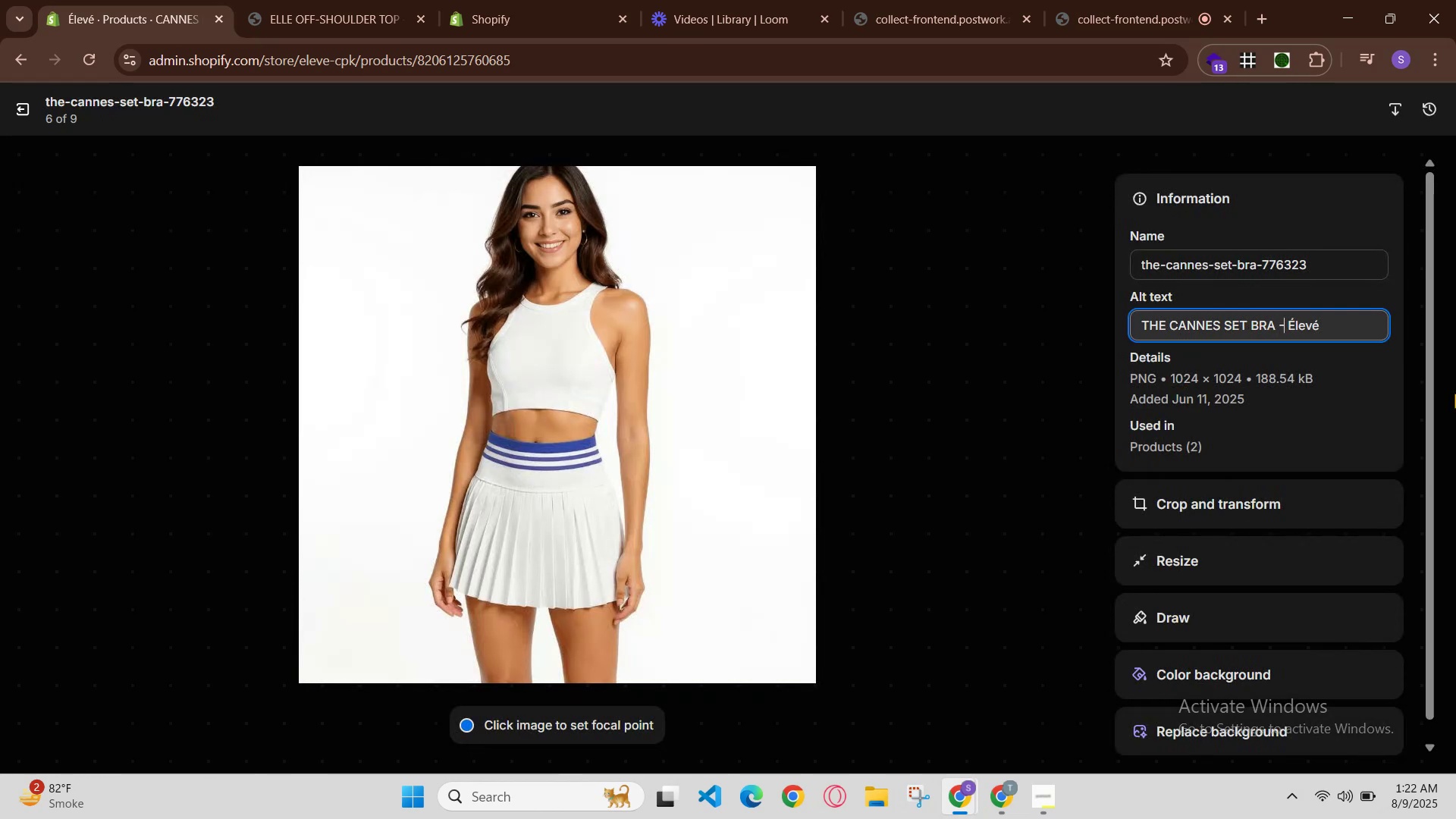 
key(Space)
 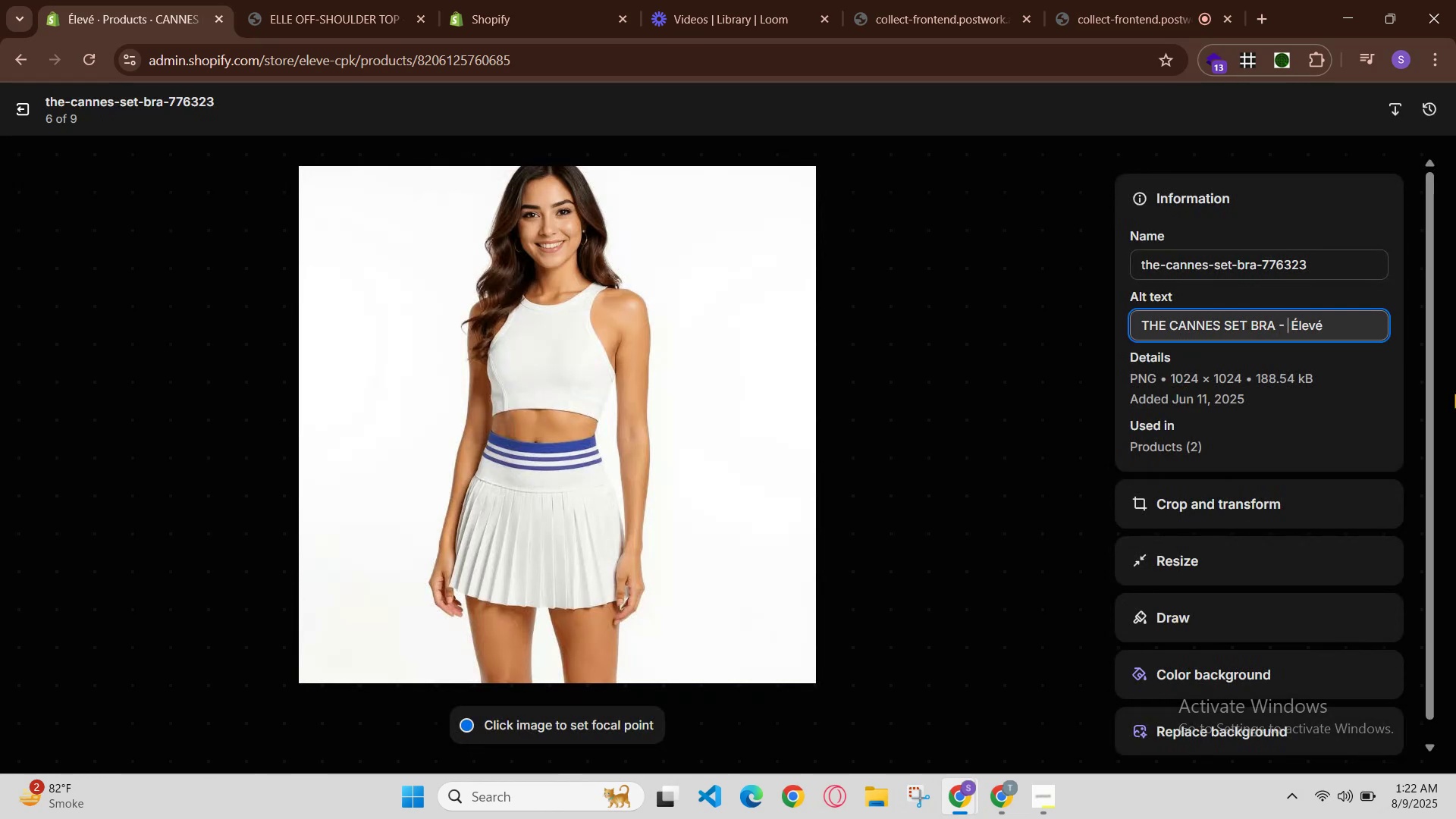 
key(Control+V)
 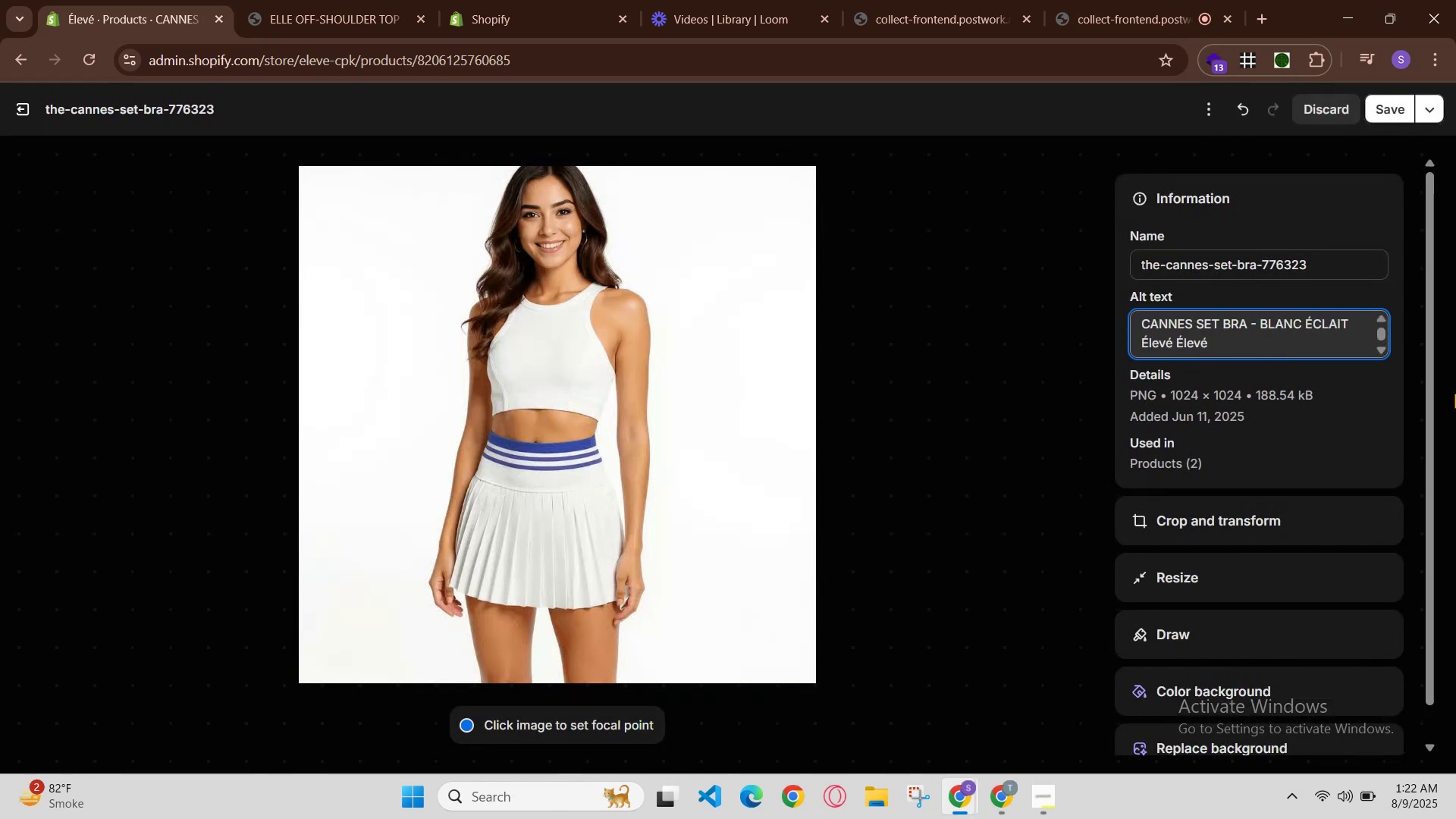 
key(ArrowRight)
 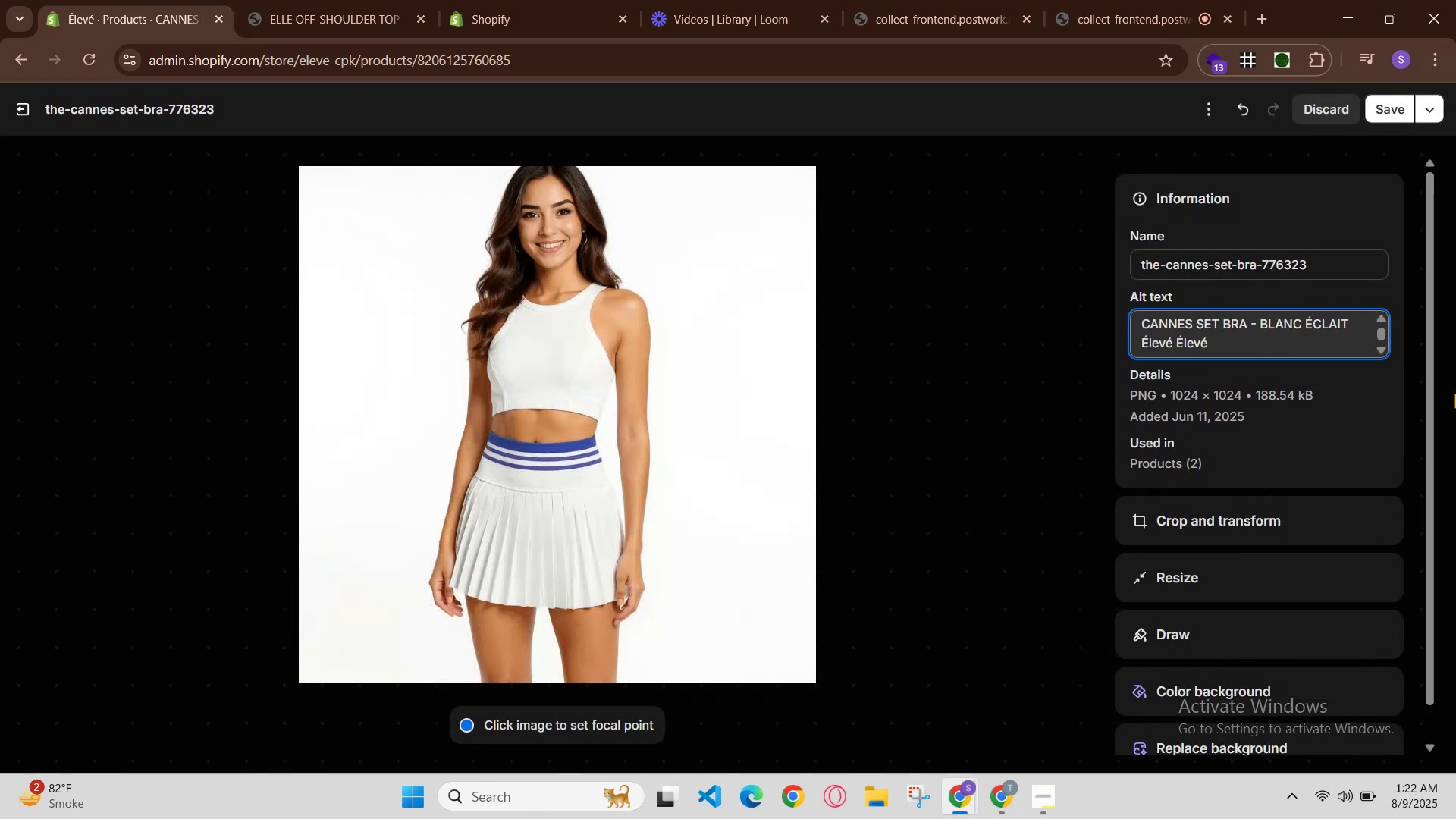 
key(Backspace)
 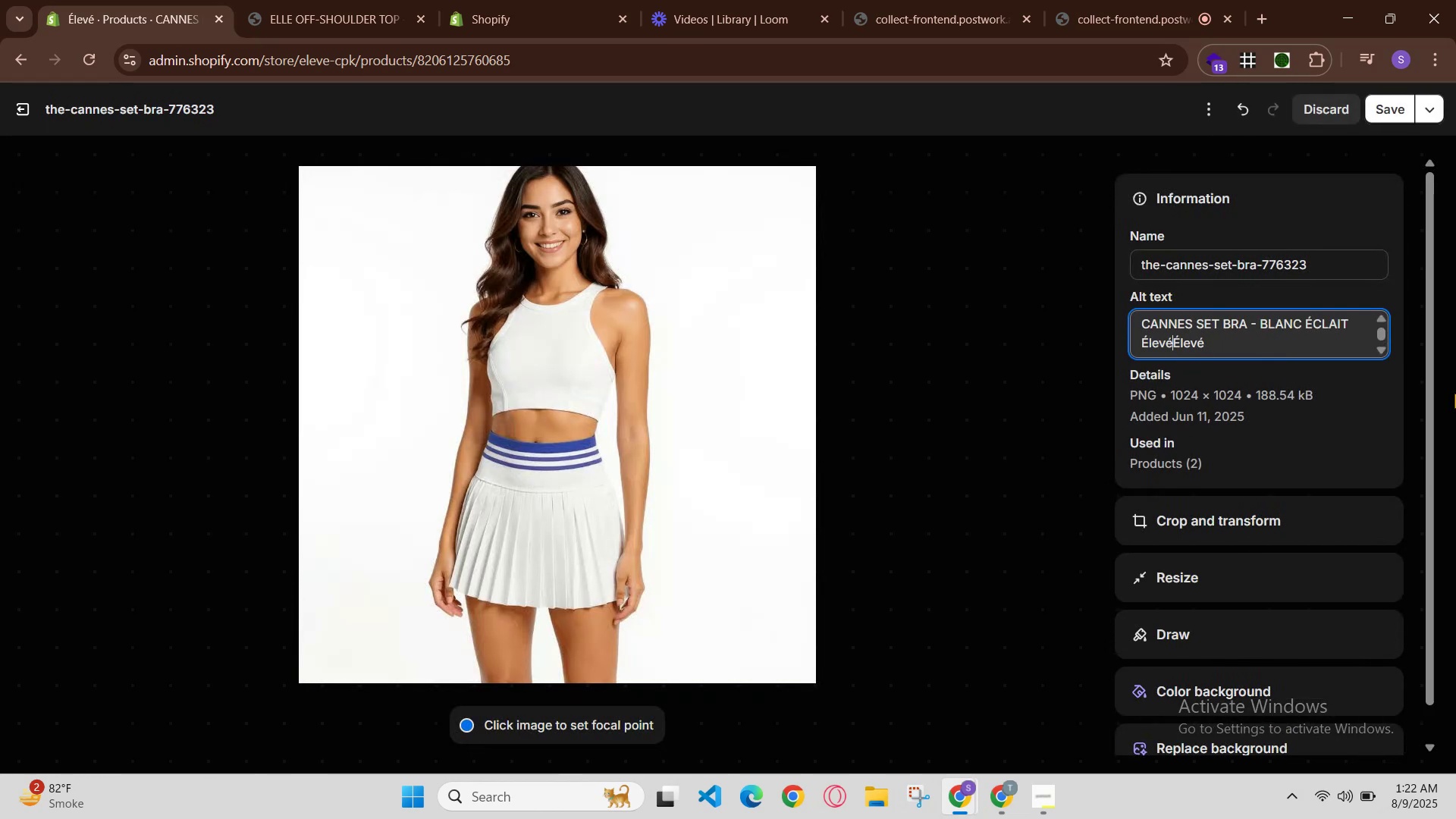 
key(Space)
 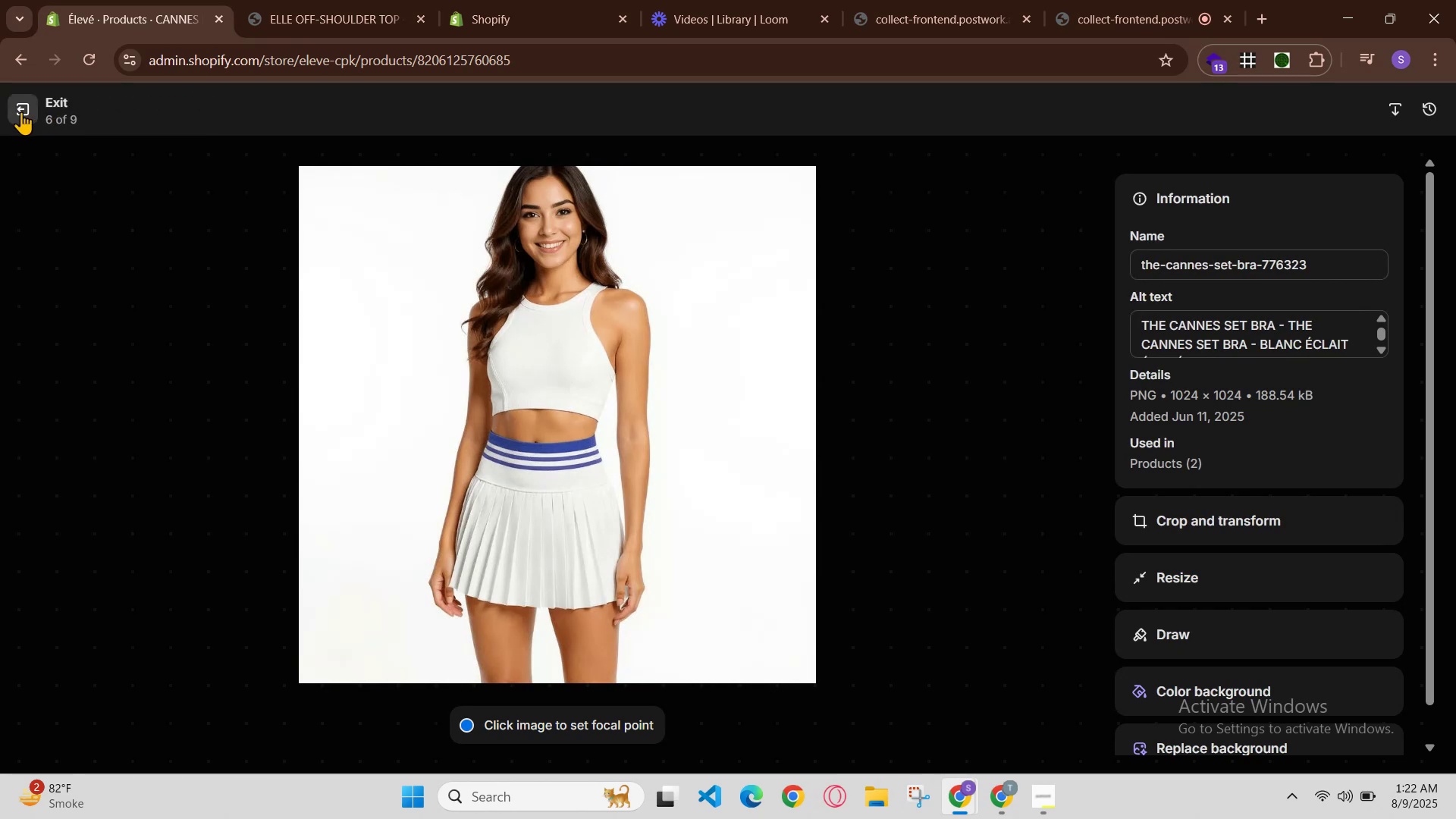 
wait(6.34)
 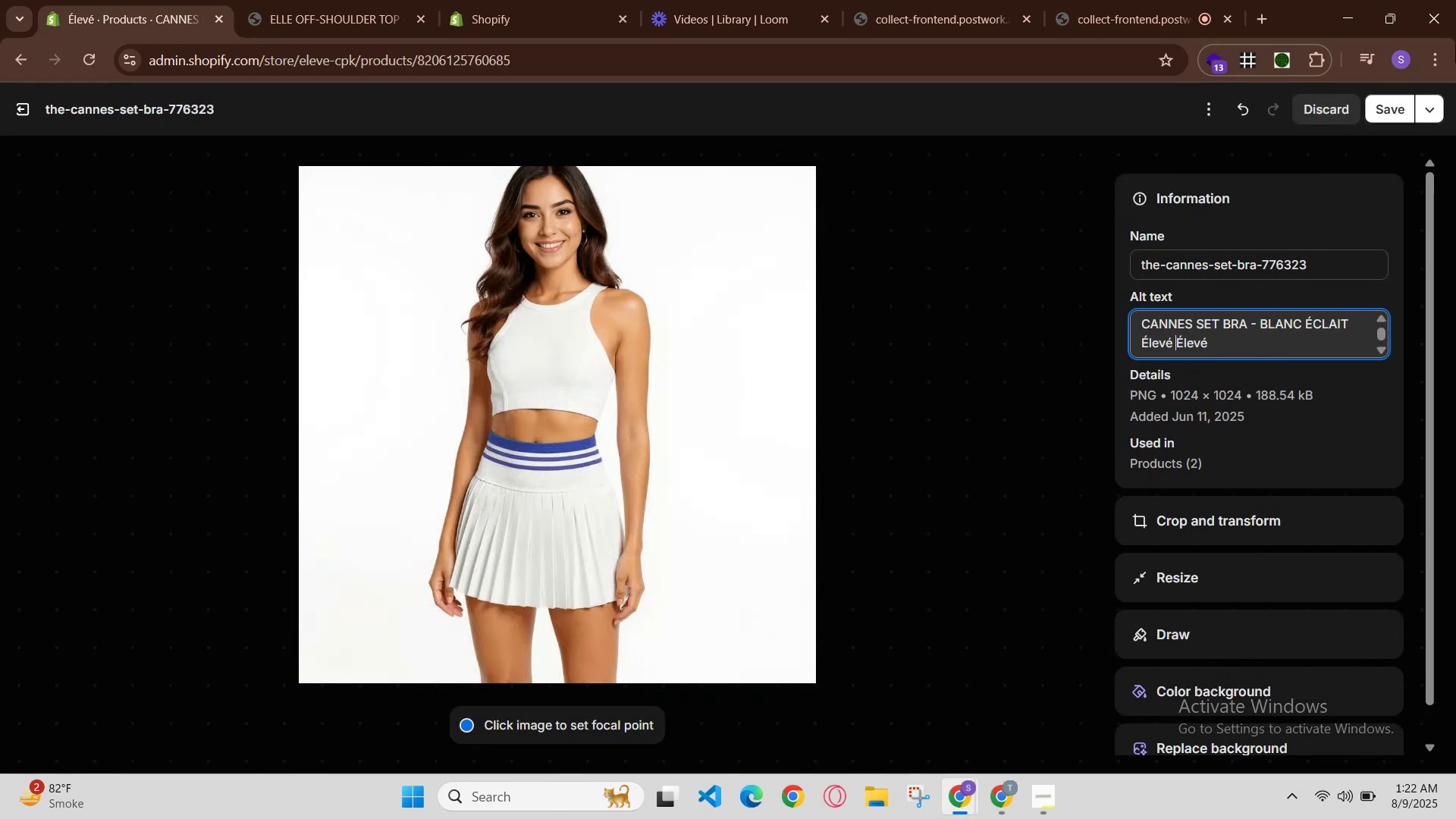 
left_click([809, 704])
 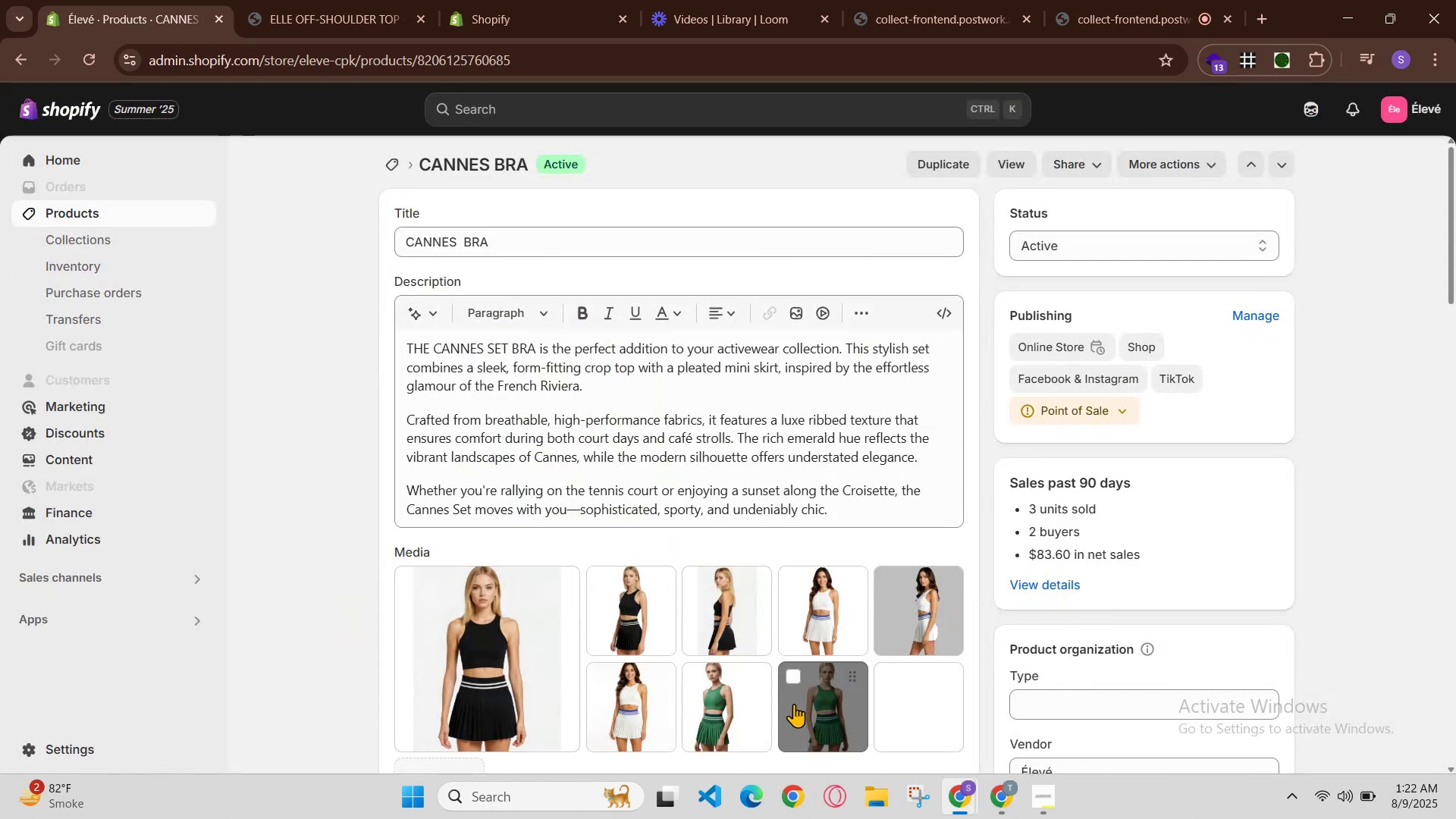 
scroll: coordinate [794, 704], scroll_direction: down, amount: 1.0
 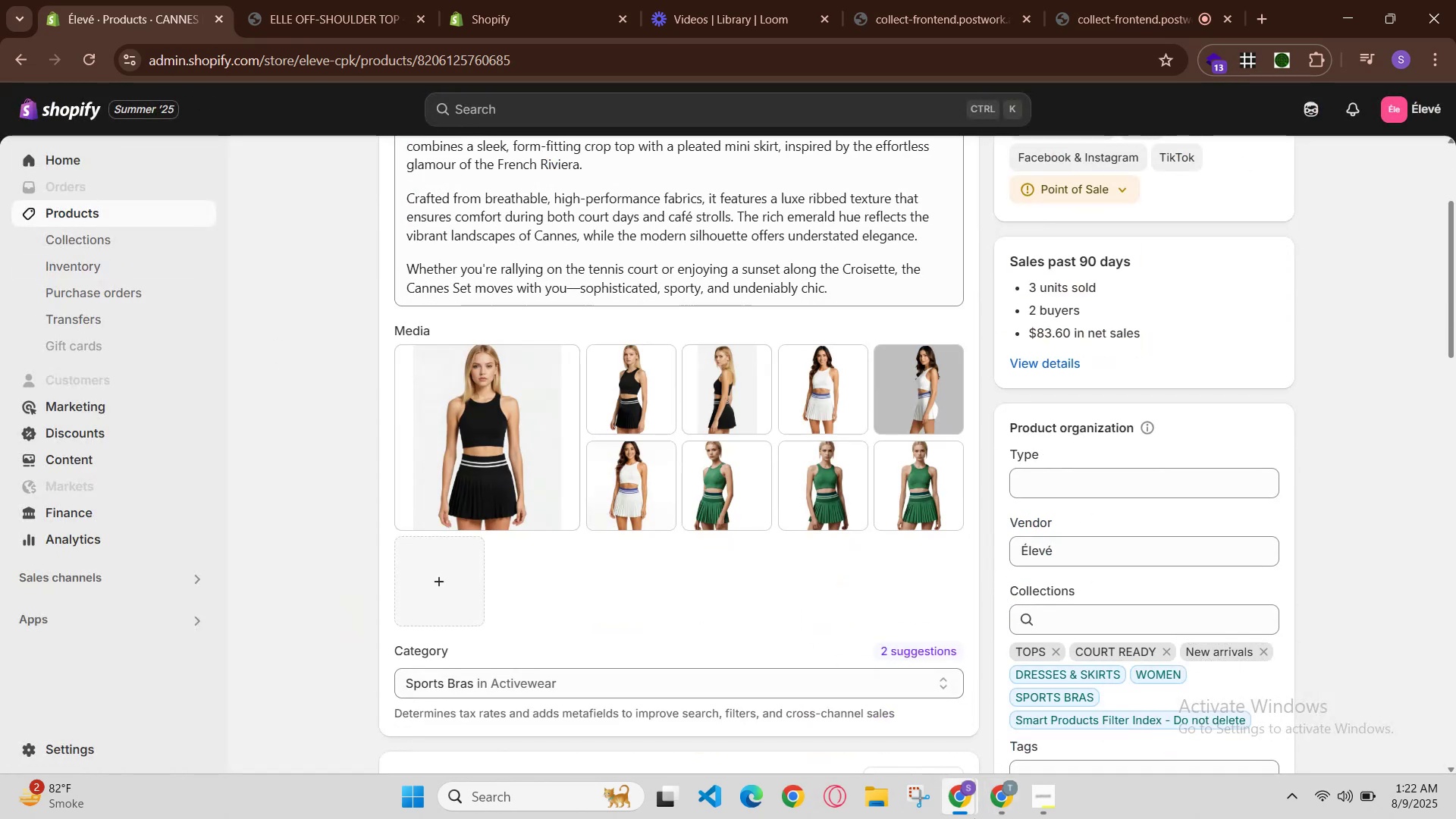 
left_click([974, 802])
 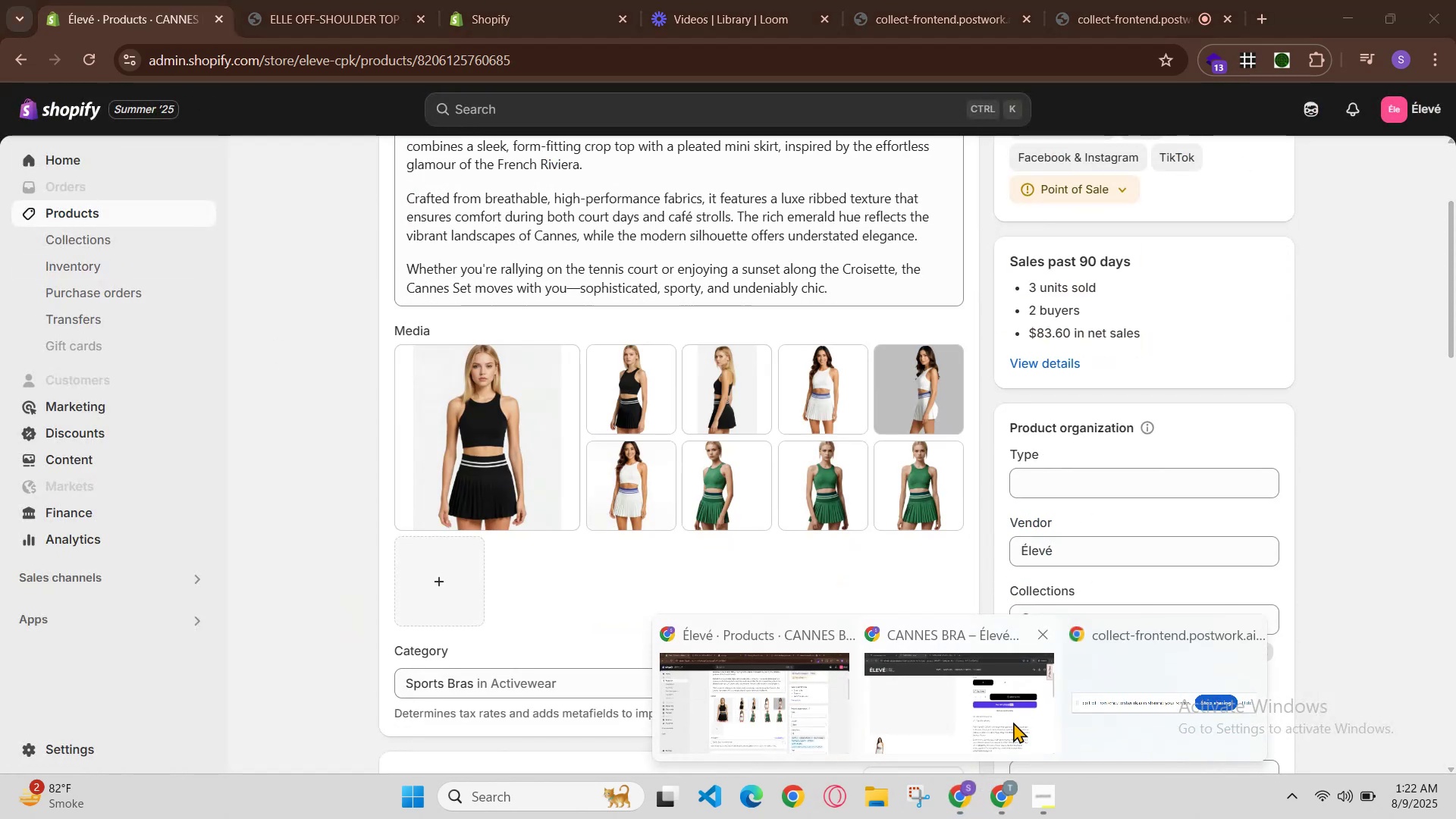 
left_click_drag(start_coordinate=[1008, 721], to_coordinate=[1001, 725])
 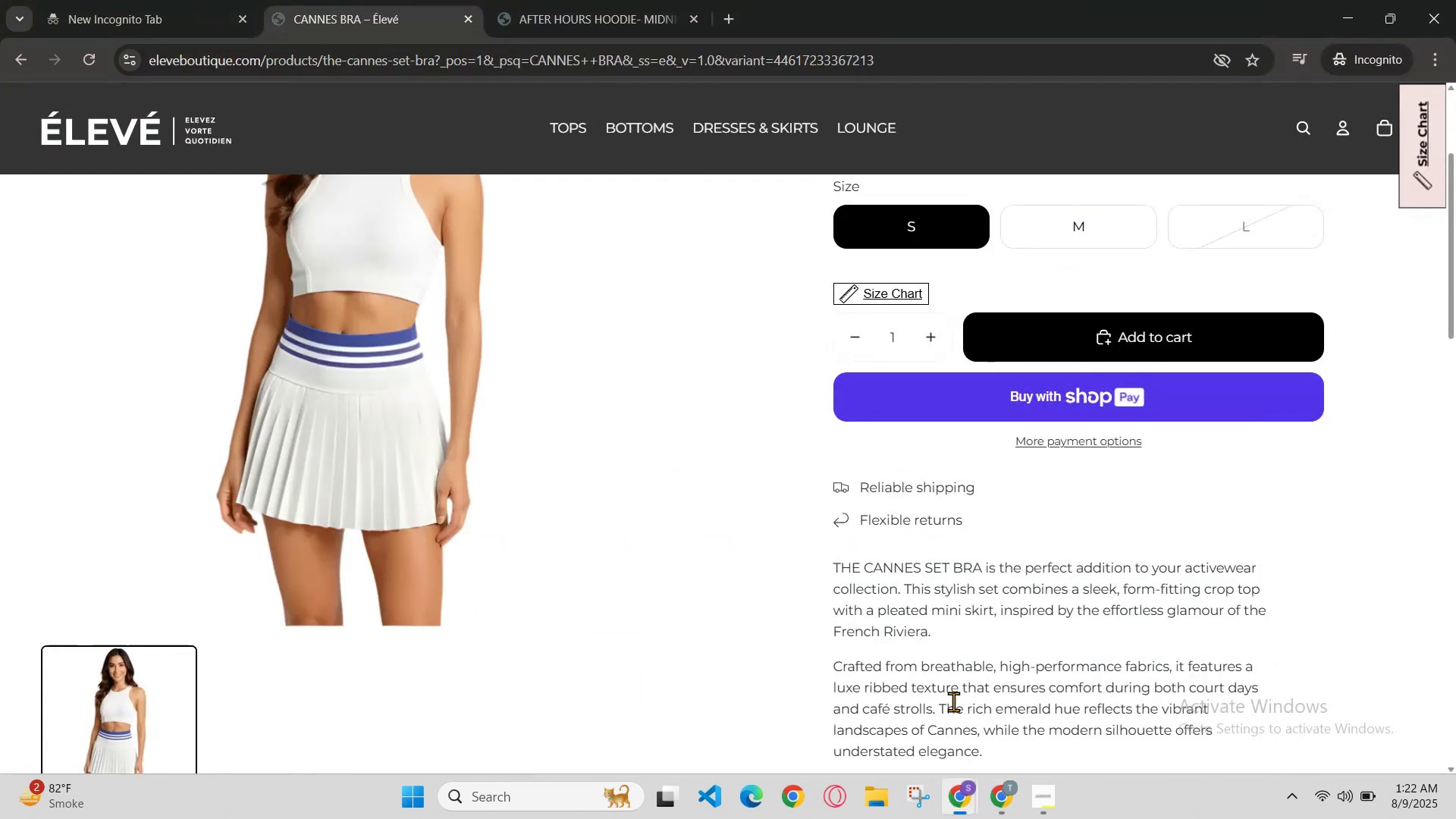 
key(Shift+R)
 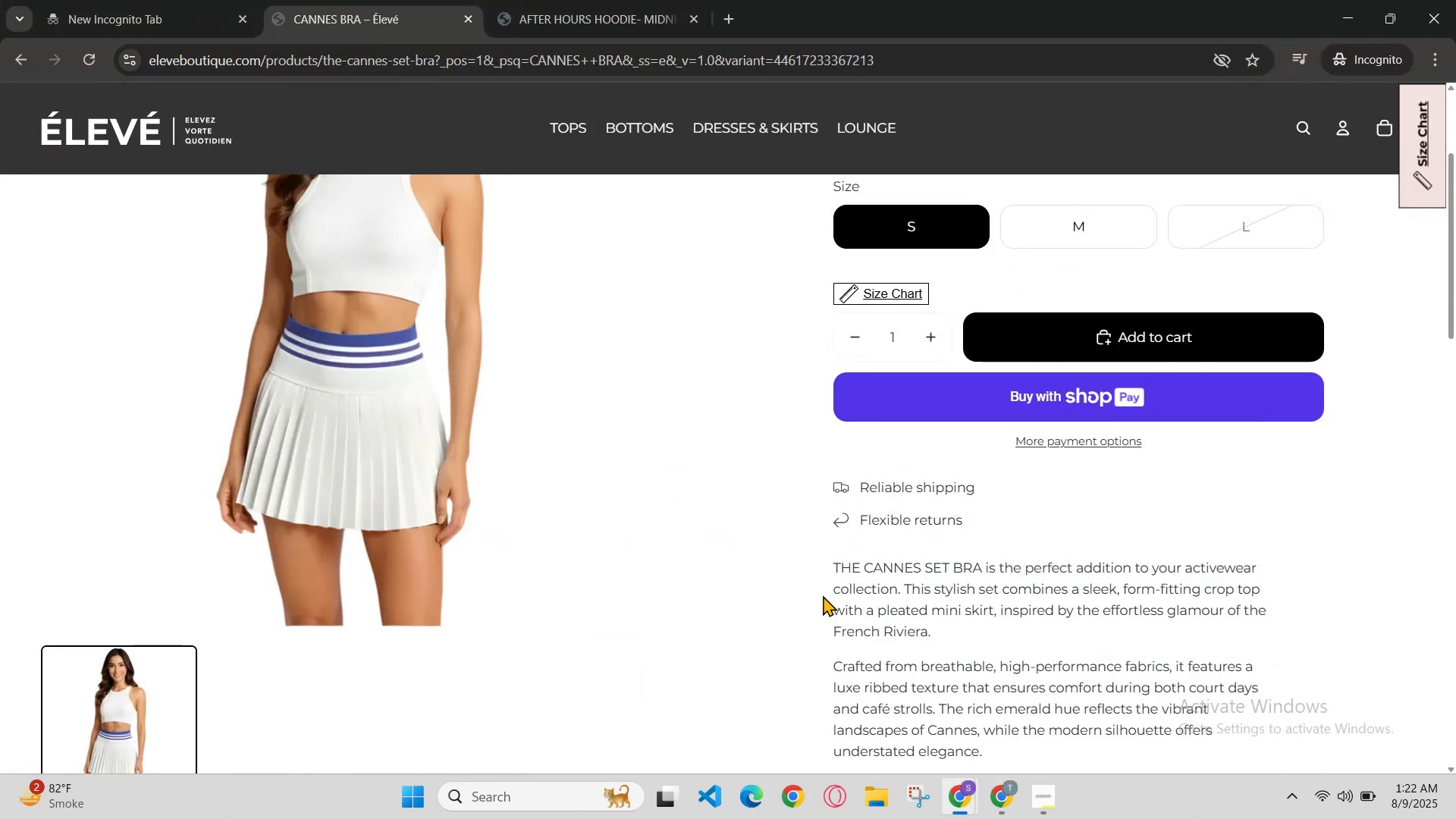 
key(Control+R)
 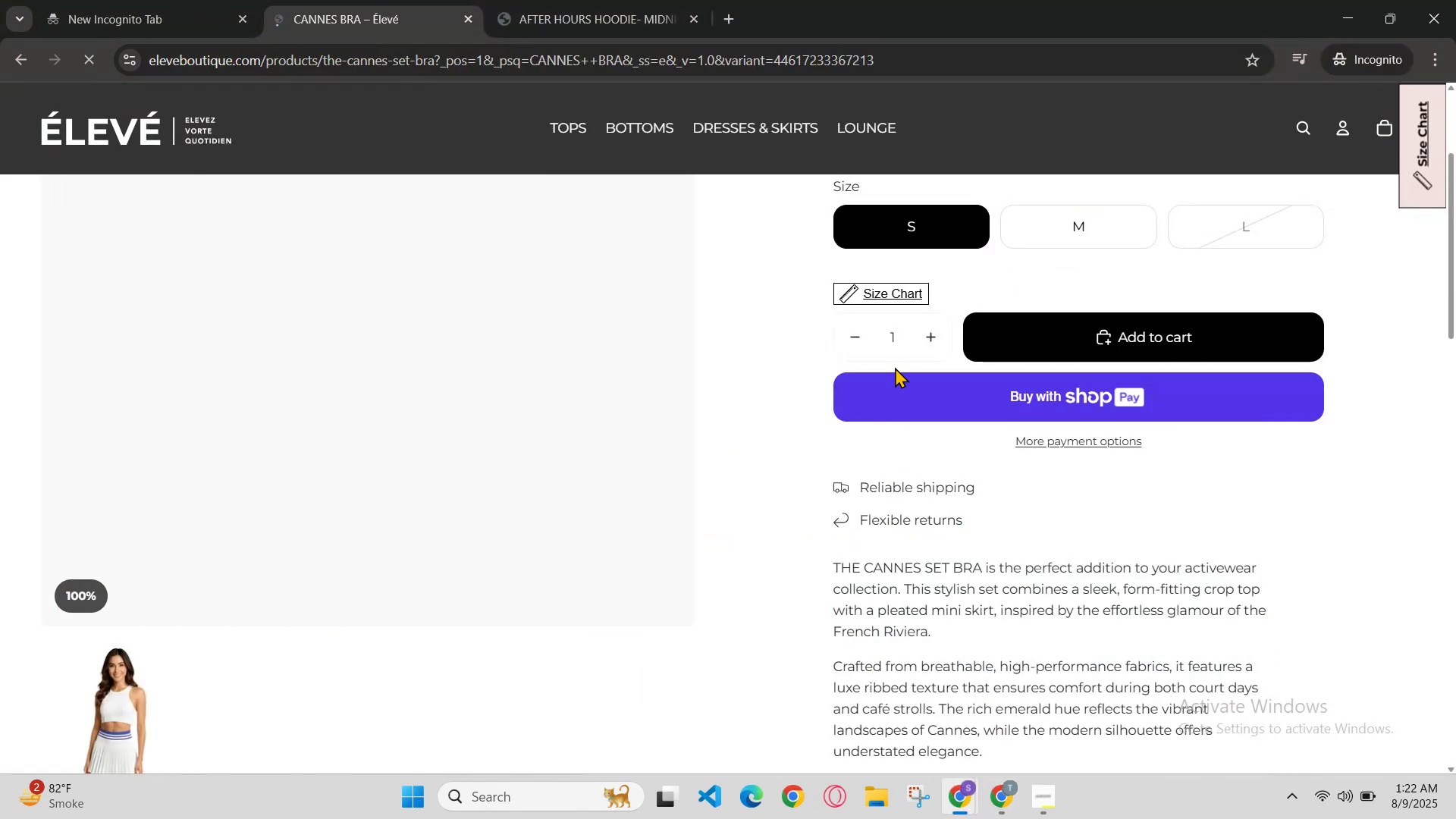 
scroll: coordinate [924, 297], scroll_direction: up, amount: 1.0
 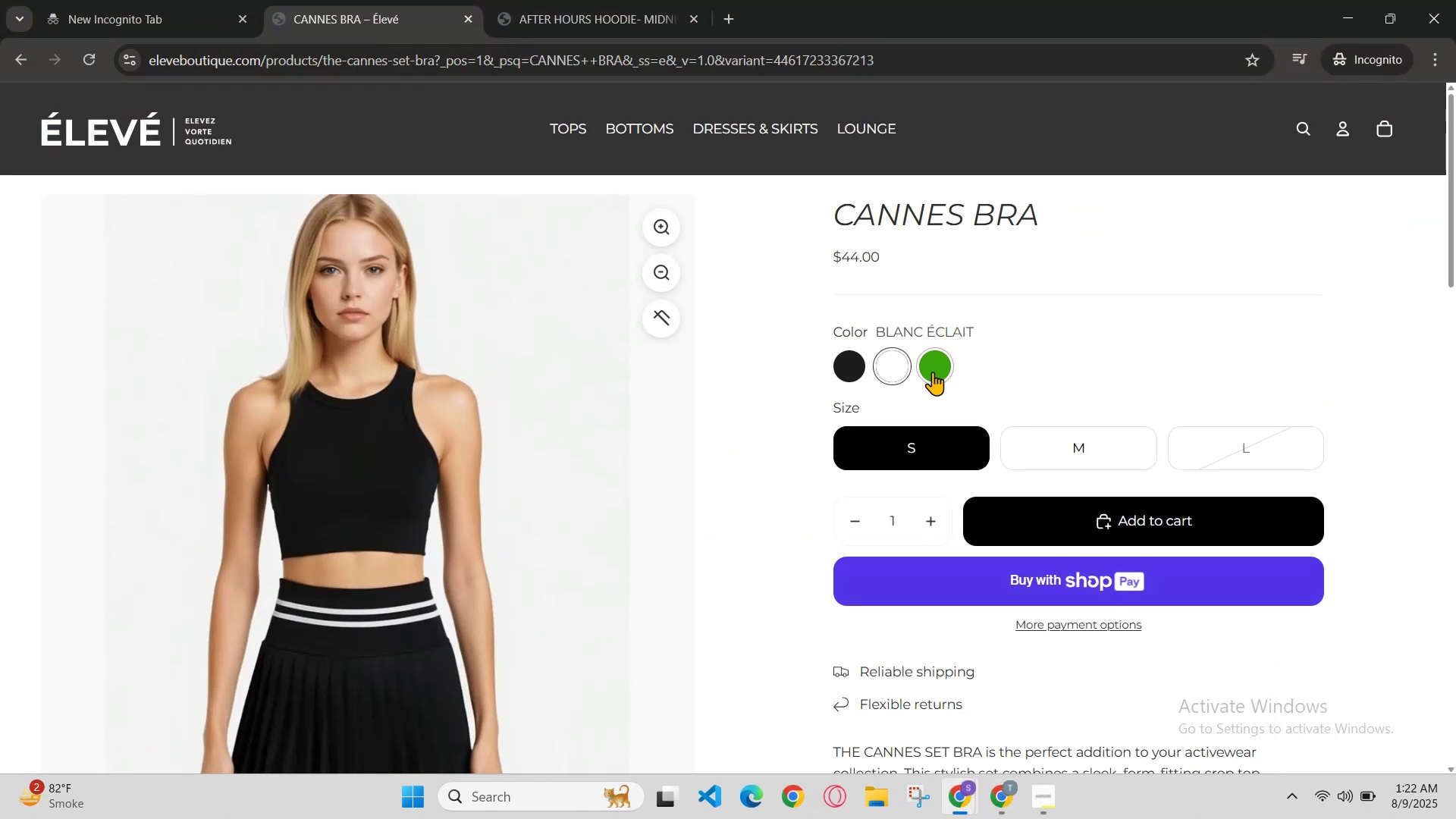 
left_click_drag(start_coordinate=[902, 380], to_coordinate=[896, 380])
 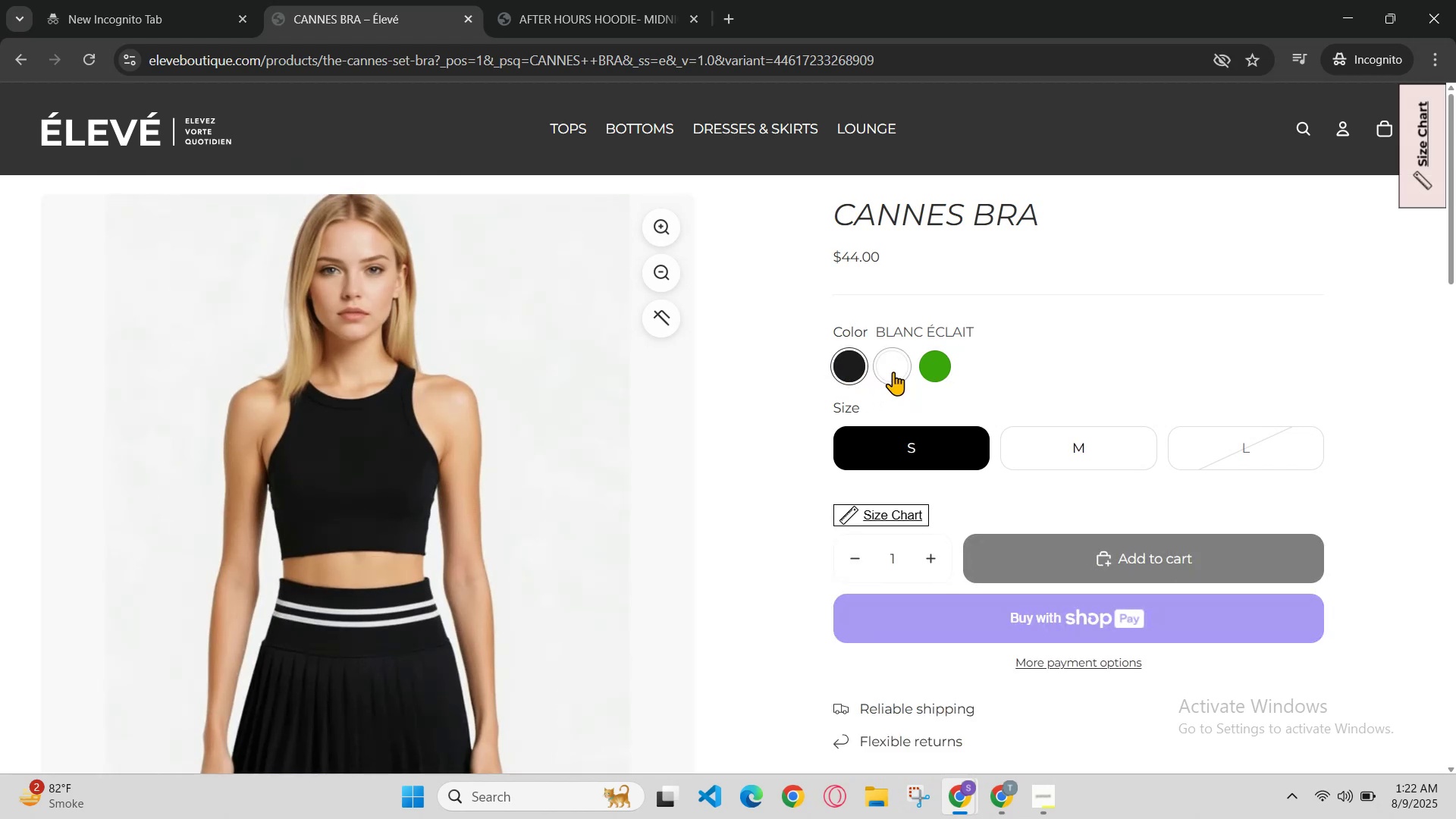 
scroll: coordinate [878, 394], scroll_direction: down, amount: 1.0
 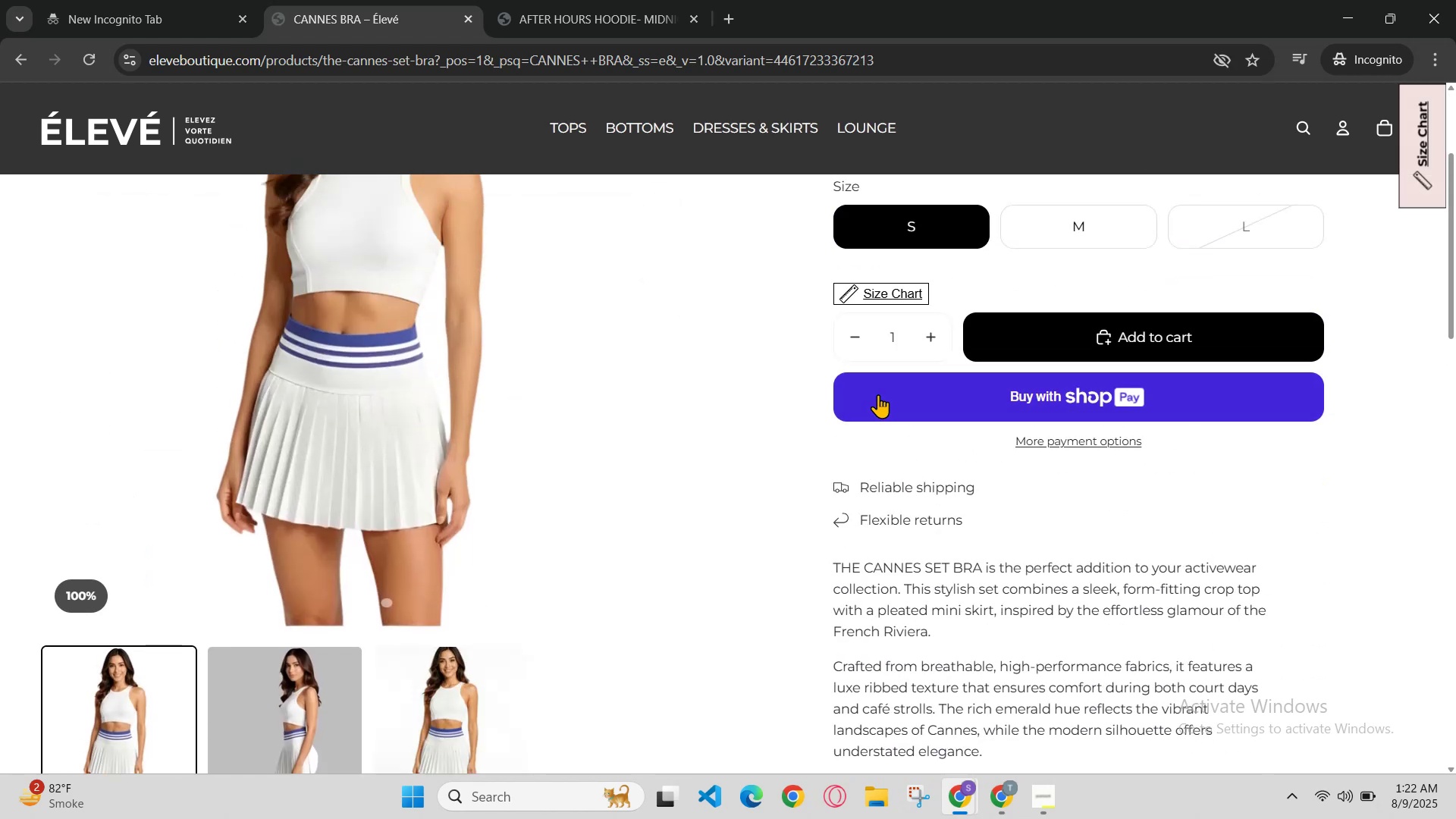 
scroll: coordinate [878, 394], scroll_direction: up, amount: 1.0
 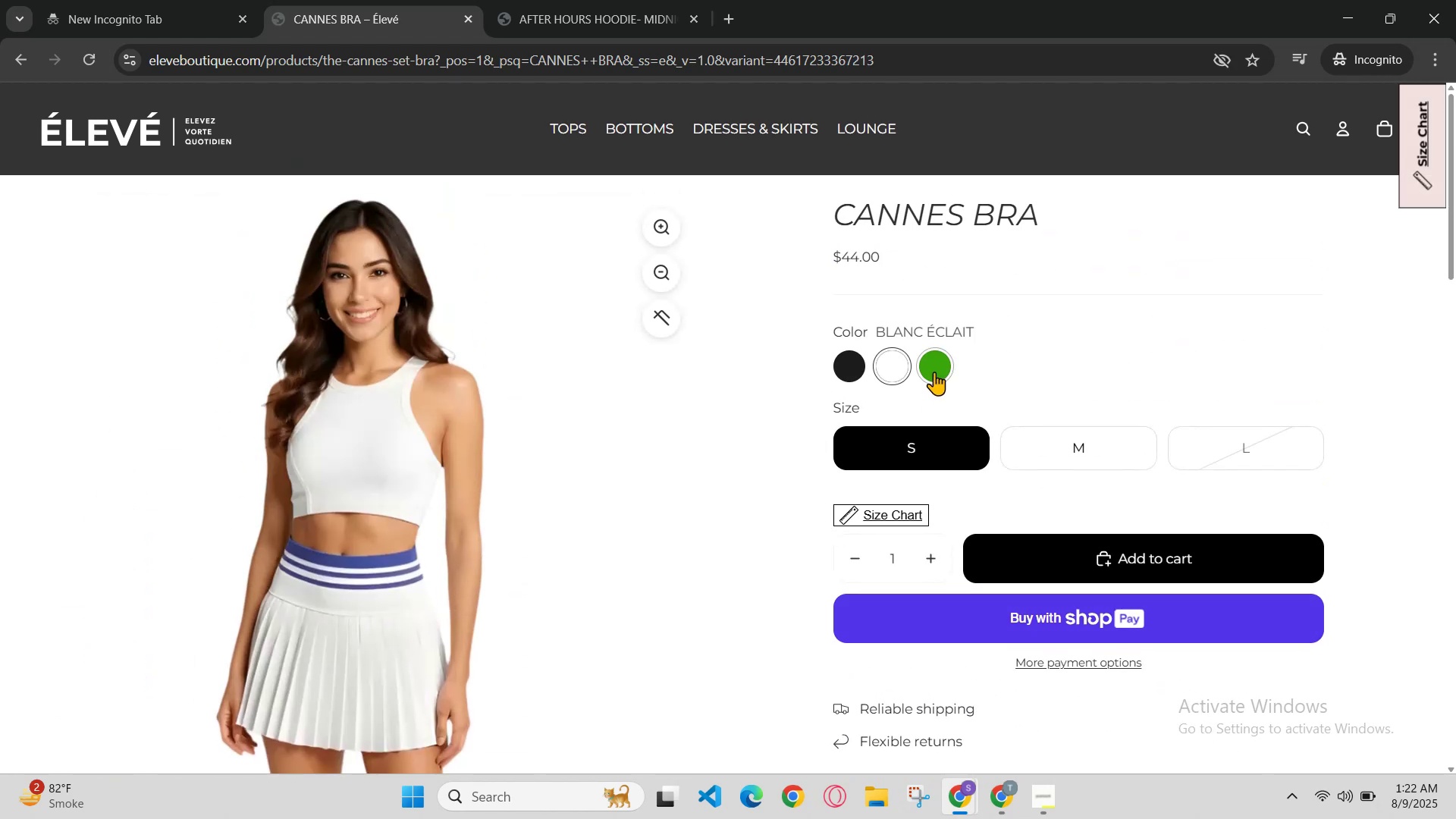 
scroll: coordinate [774, 474], scroll_direction: down, amount: 1.0
 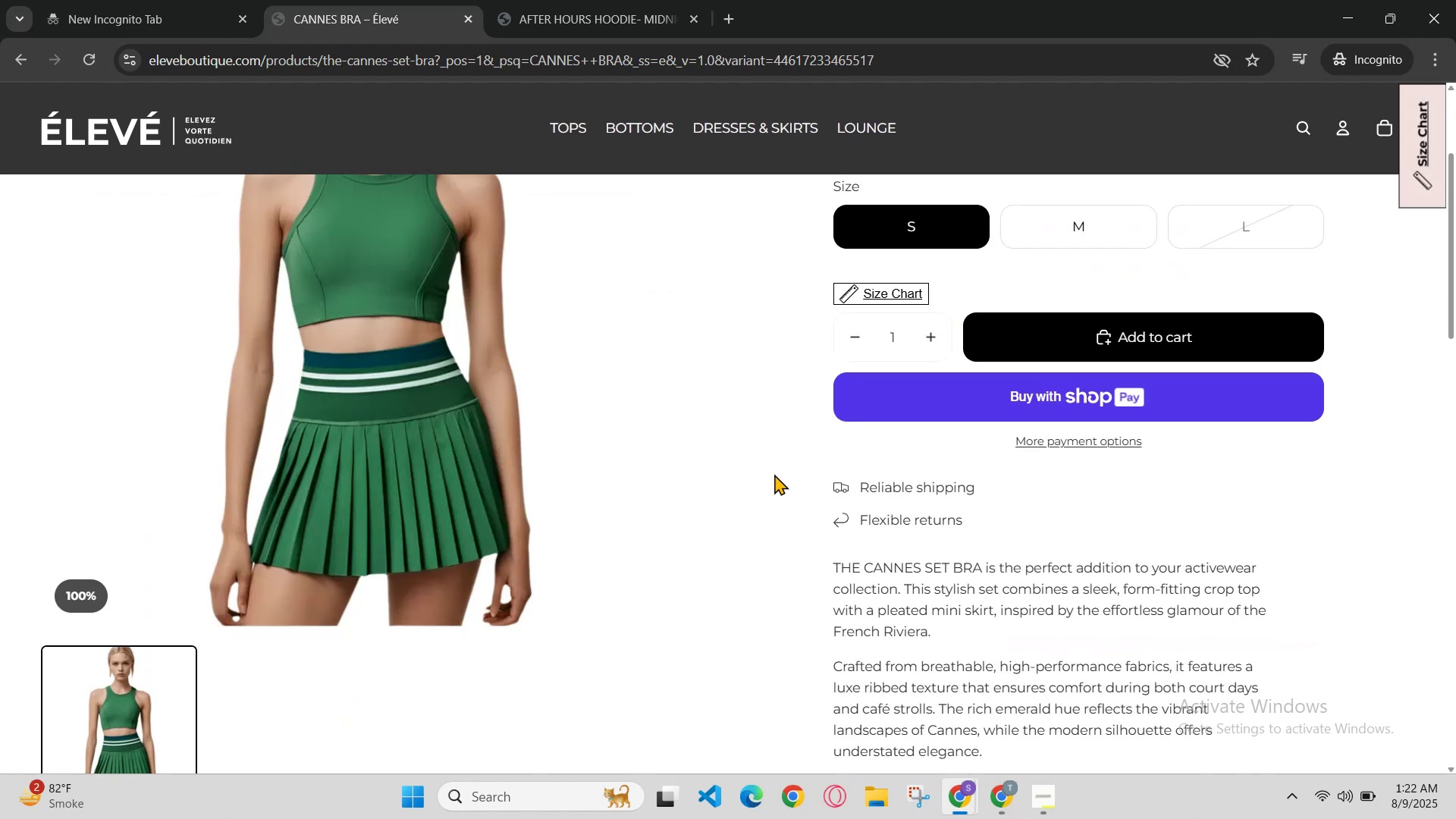 
scroll: coordinate [783, 471], scroll_direction: up, amount: 1.0
 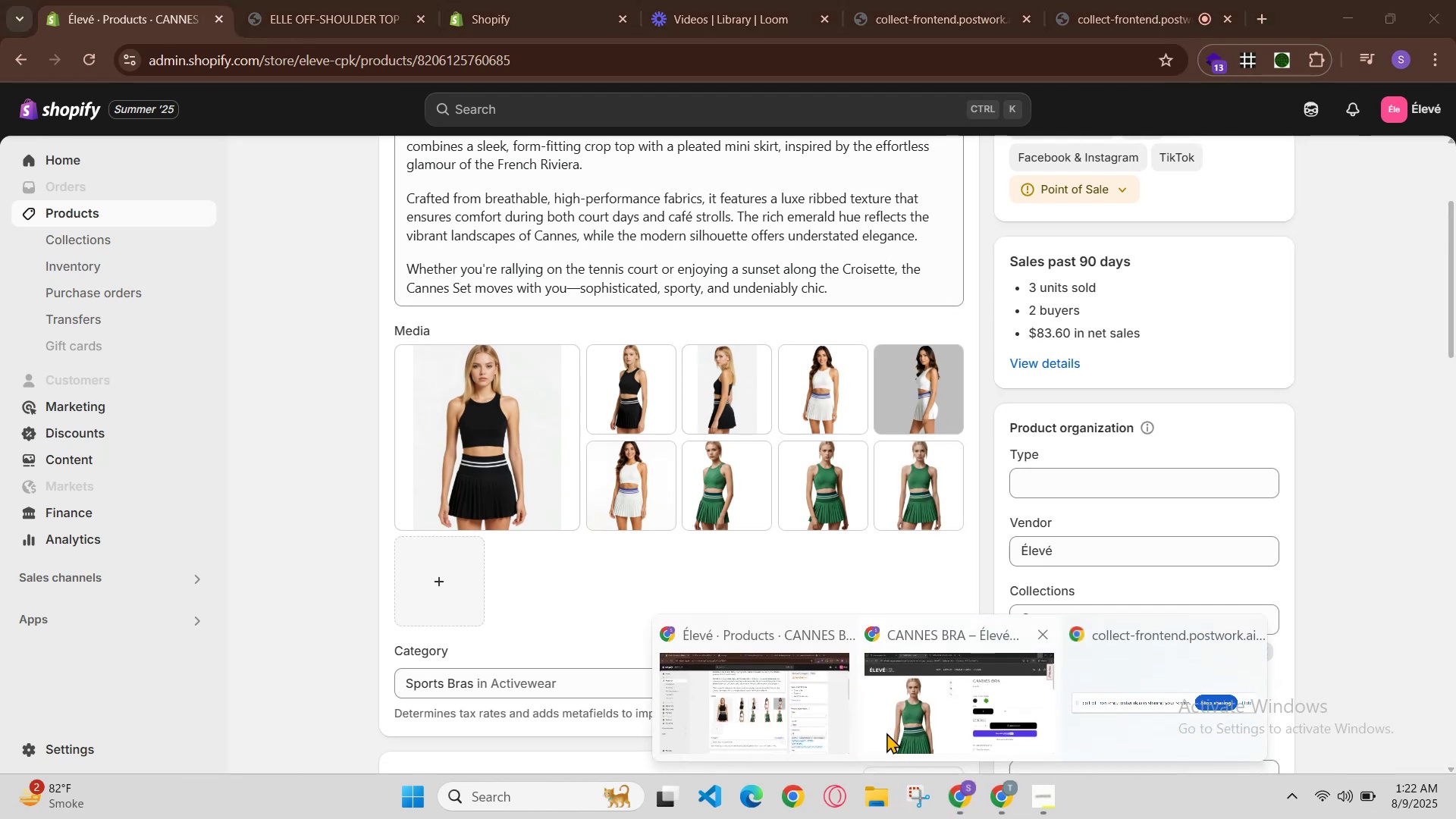 
wait(12.61)
 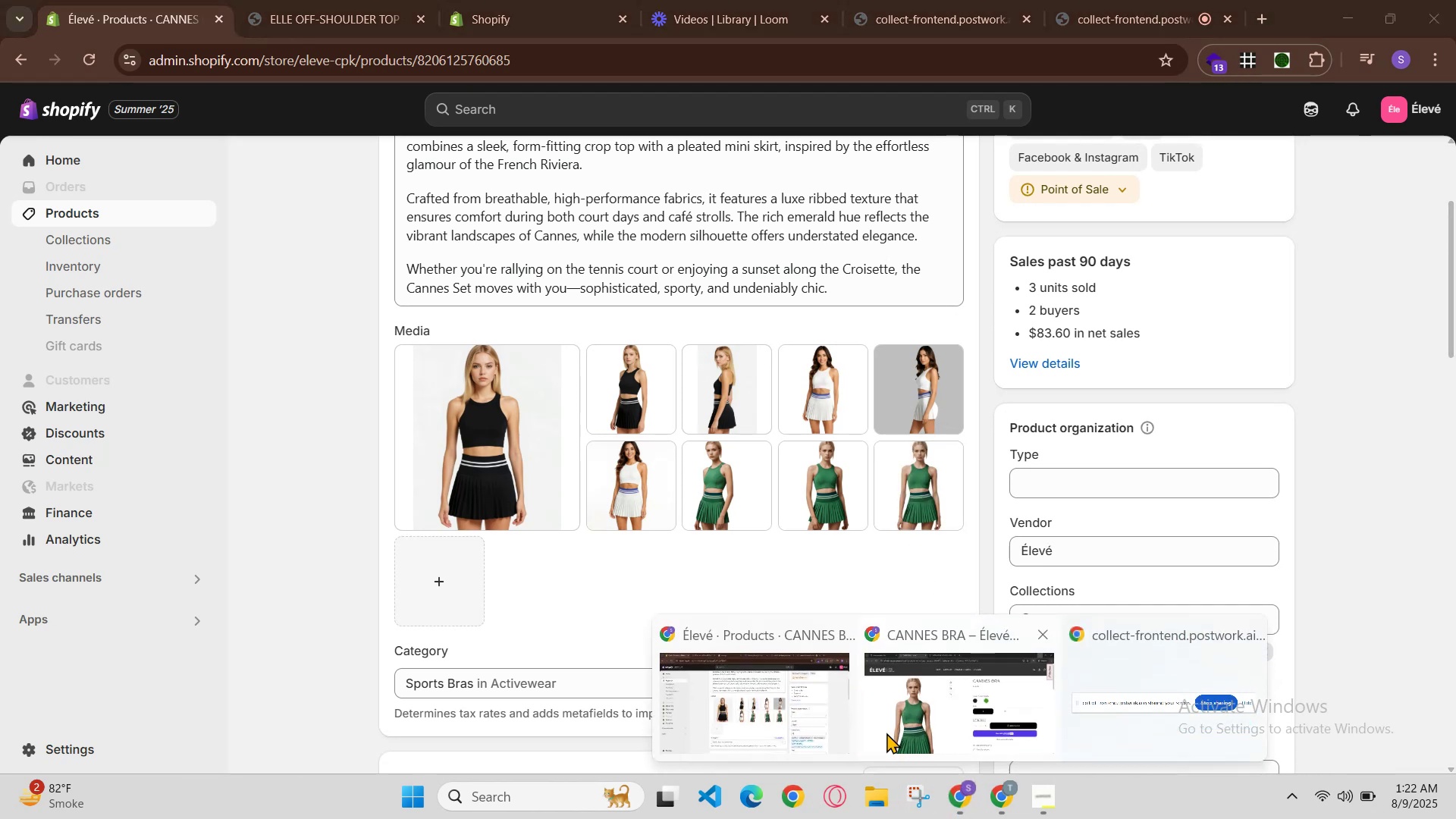 
left_click([701, 719])
 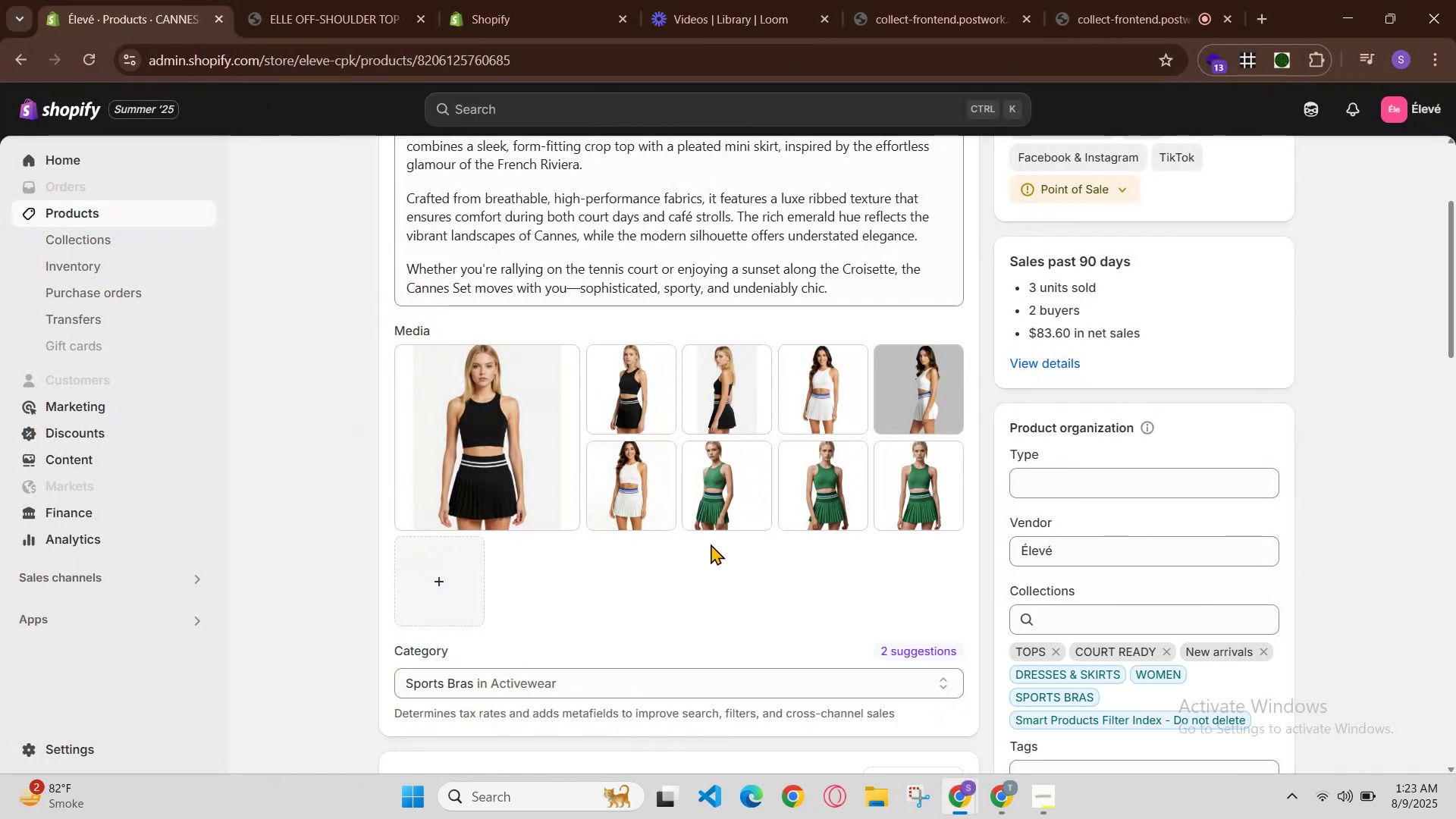 
left_click([709, 480])
 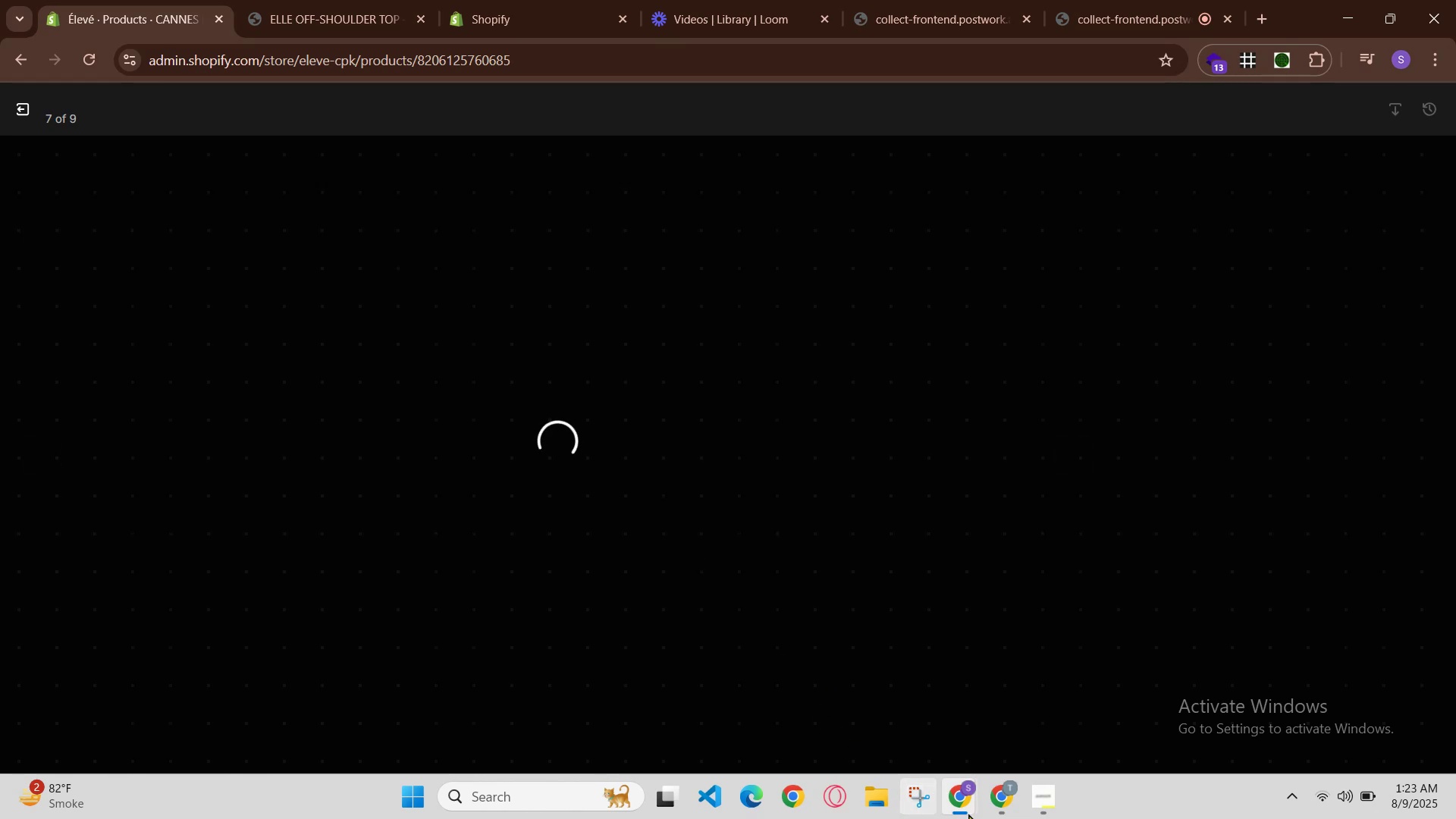 
left_click([993, 798])
 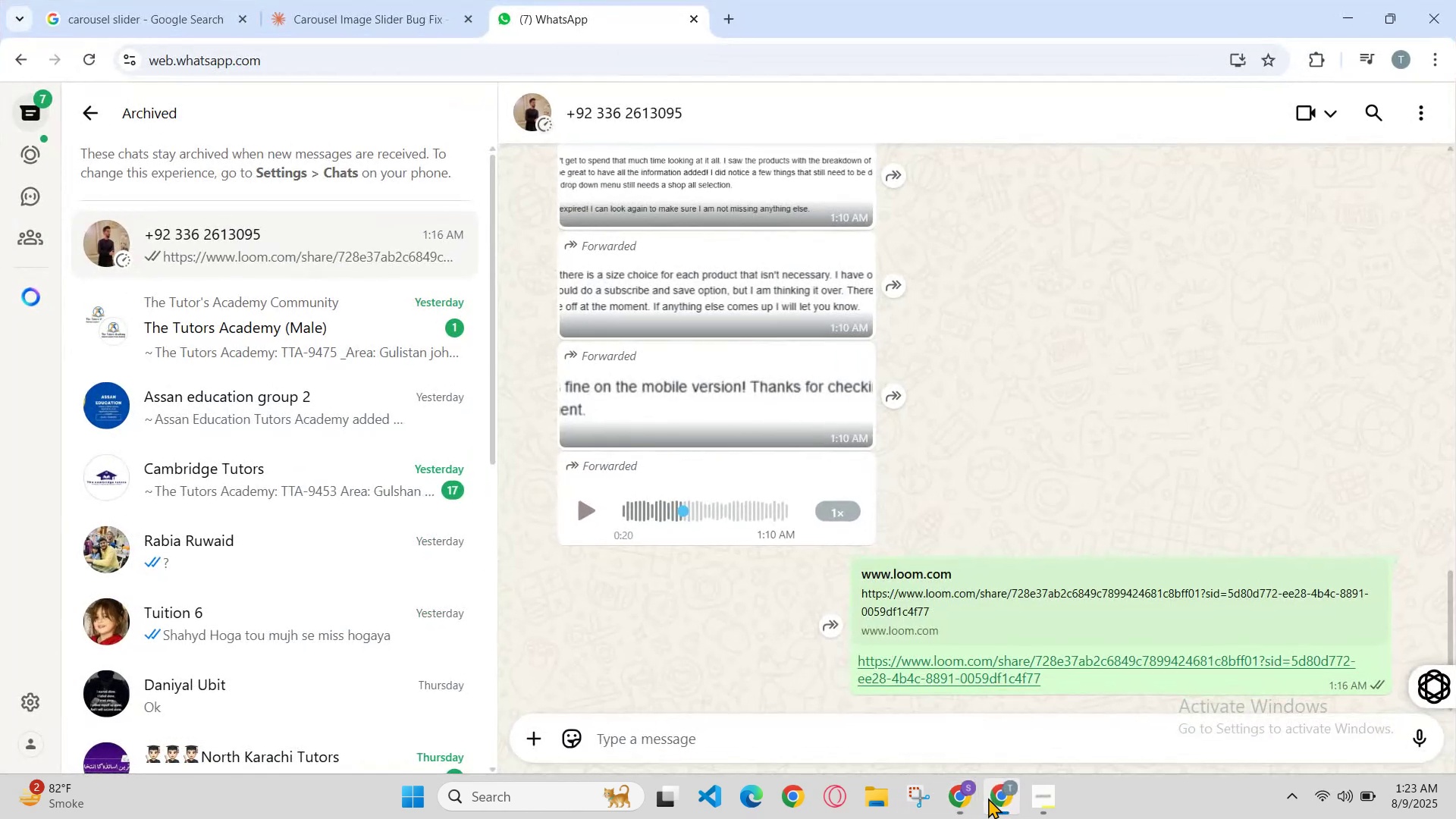 
left_click([989, 798])
 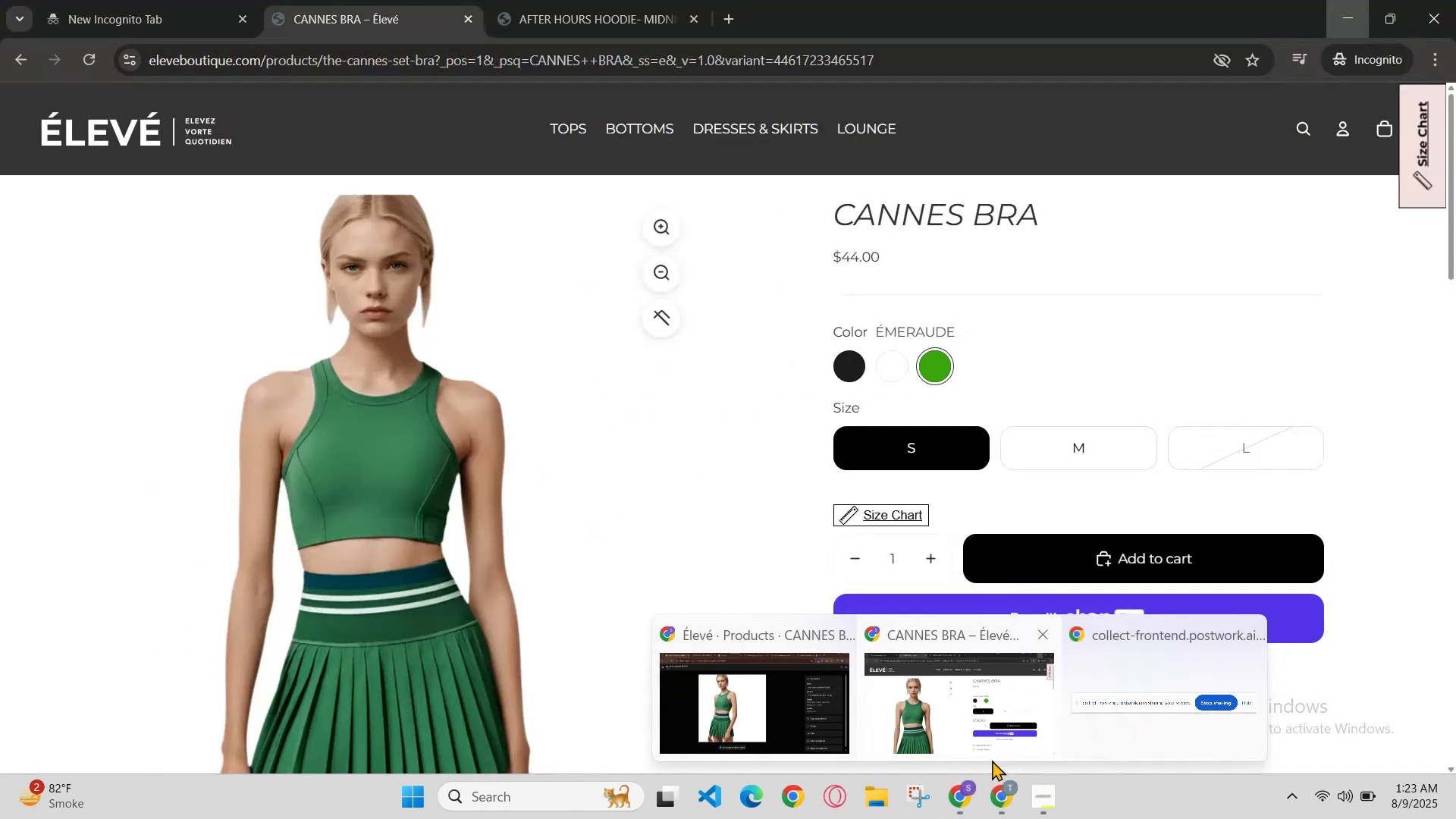 
left_click([999, 717])
 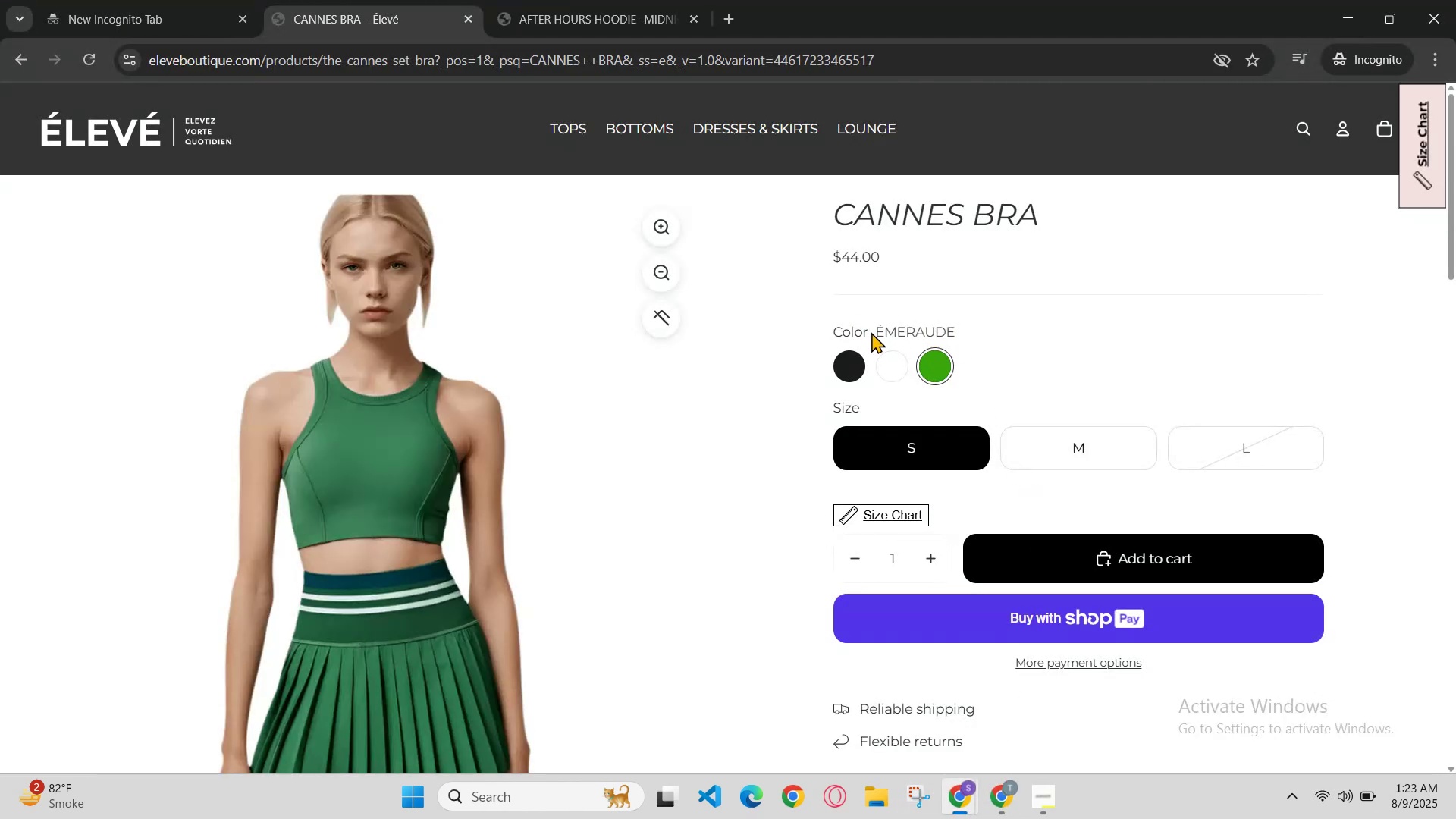 
left_click_drag(start_coordinate=[877, 328], to_coordinate=[968, 328])
 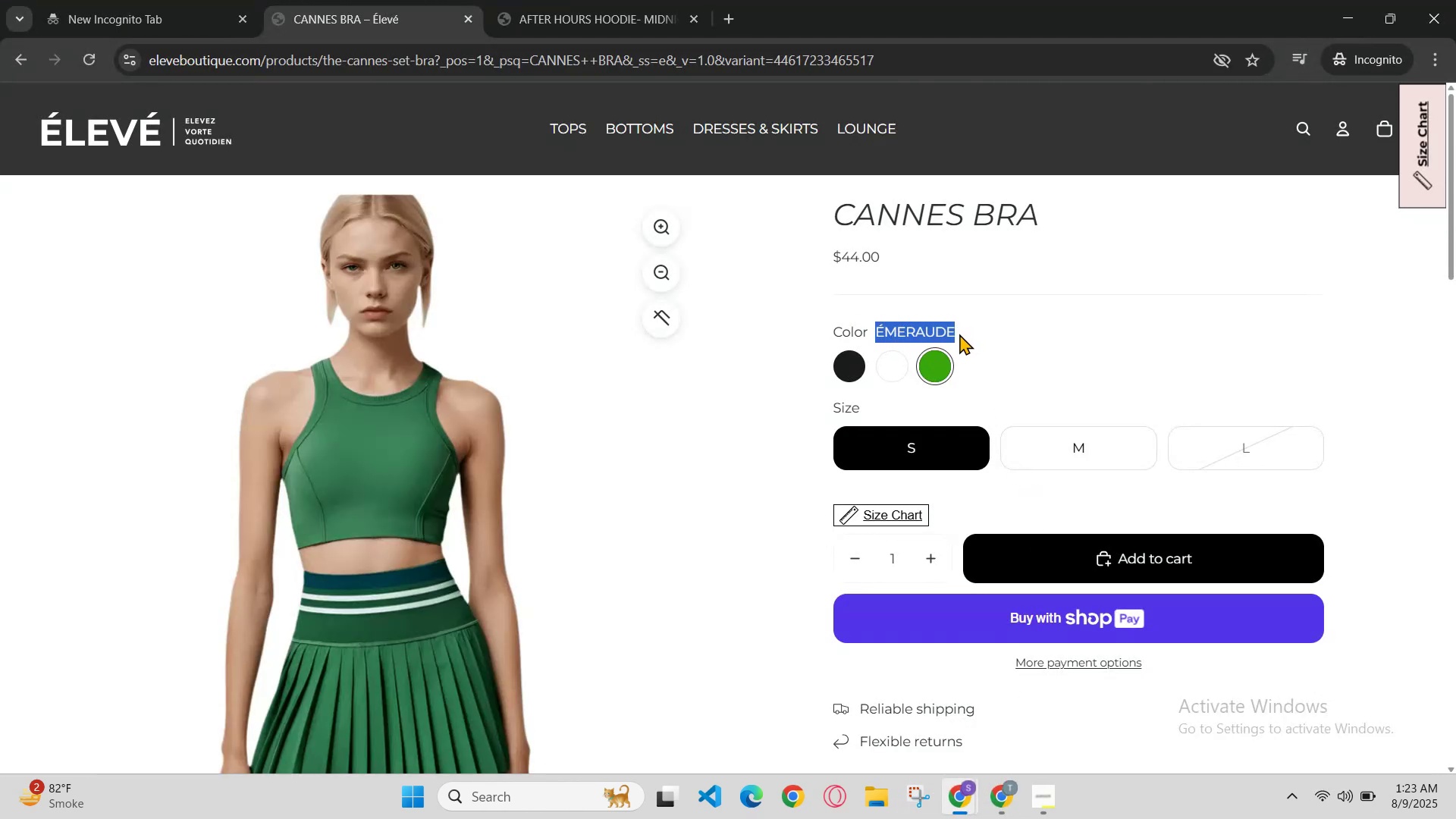 
key(Control+C)
 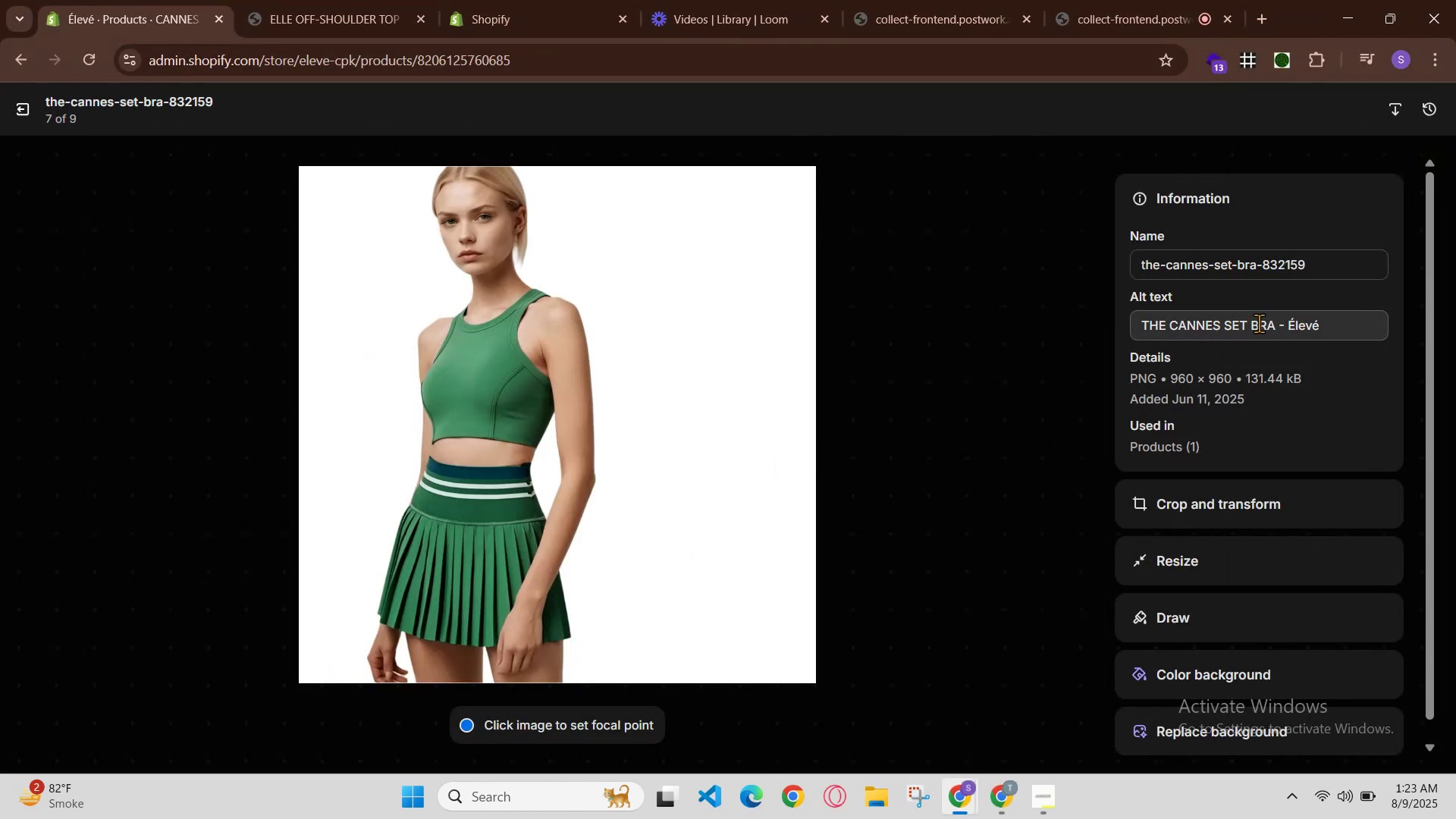 
wait(8.43)
 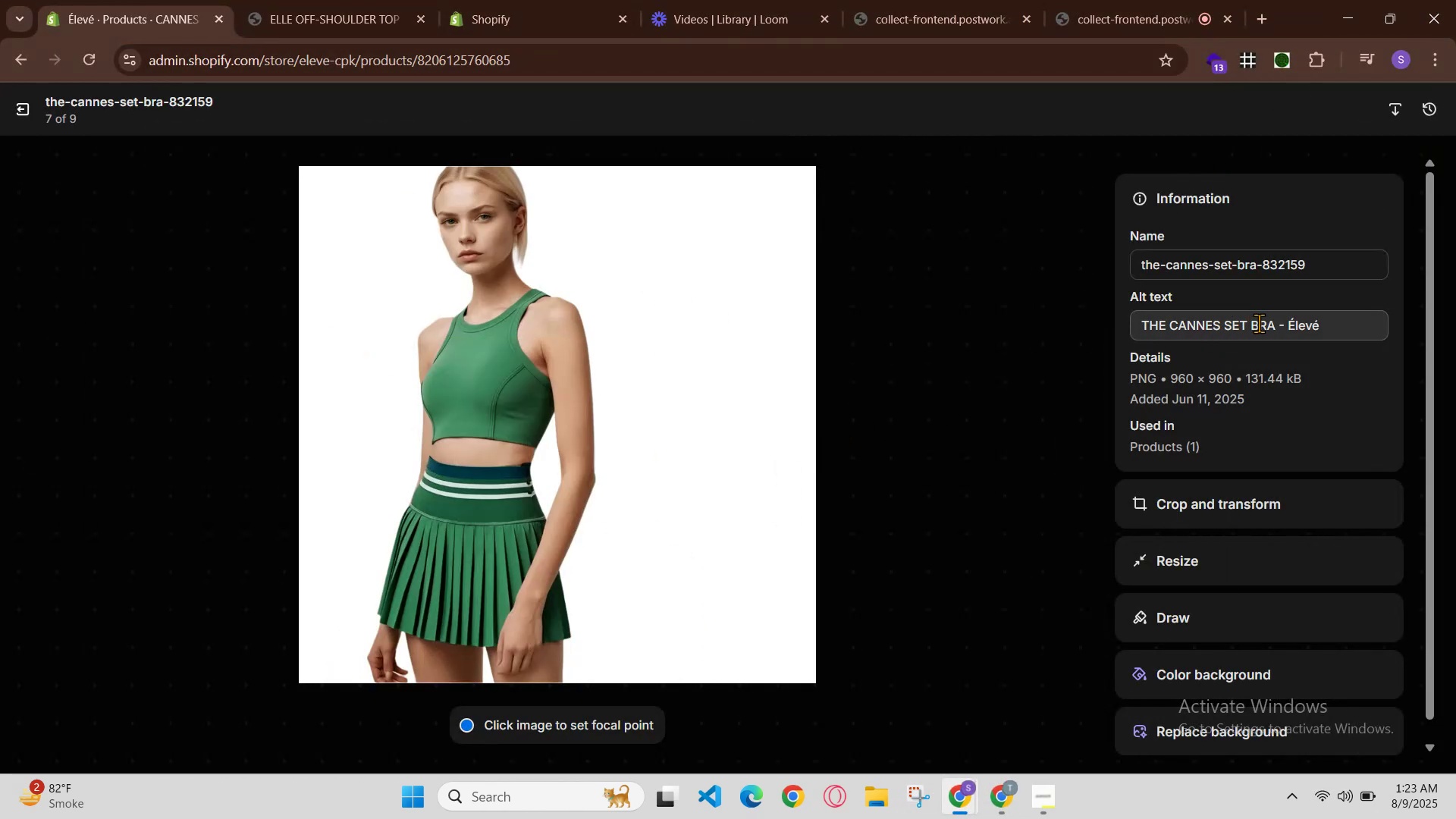 
key(ArrowLeft)
 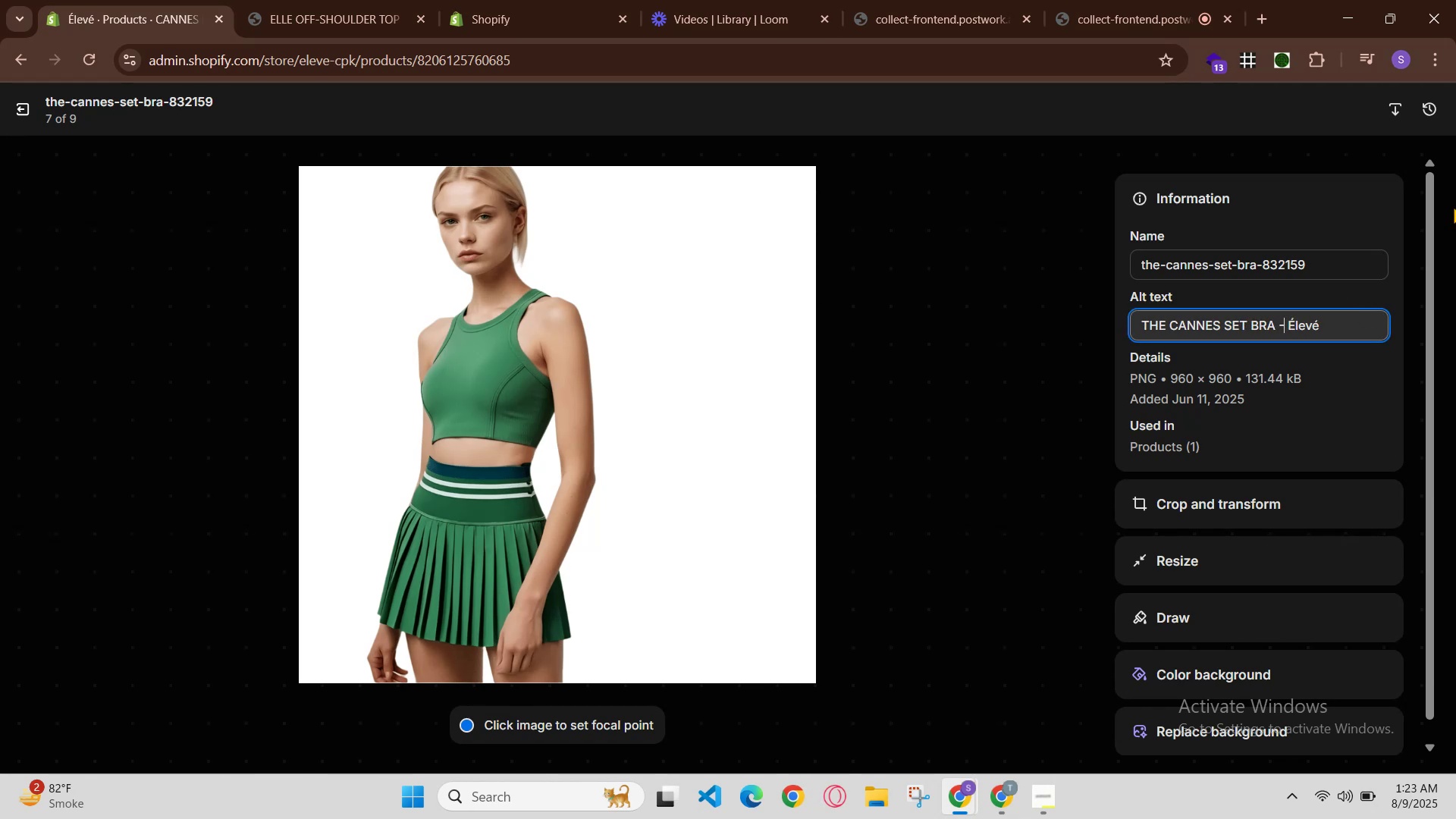 
key(Space)
 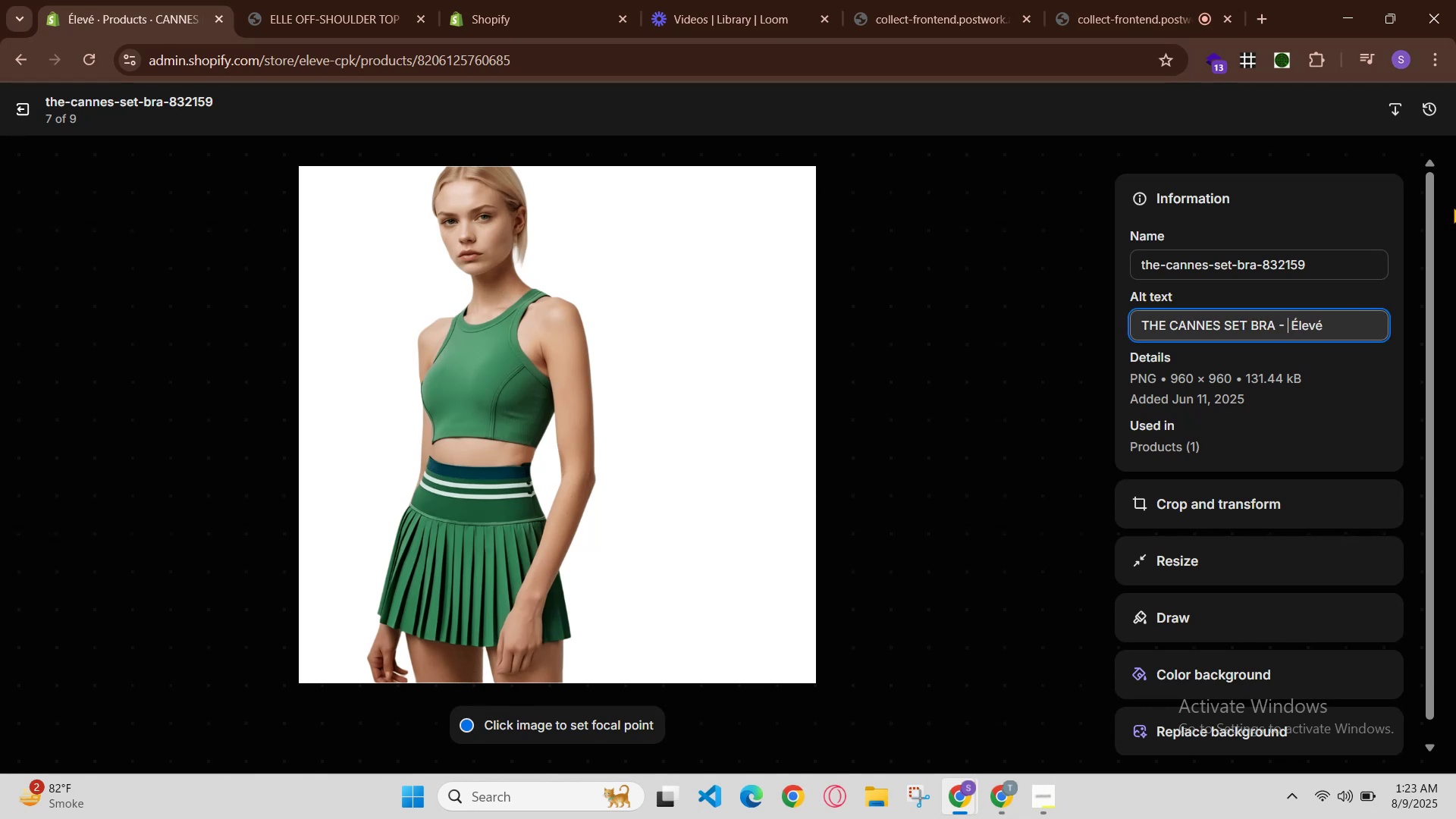 
key(Control+V)
 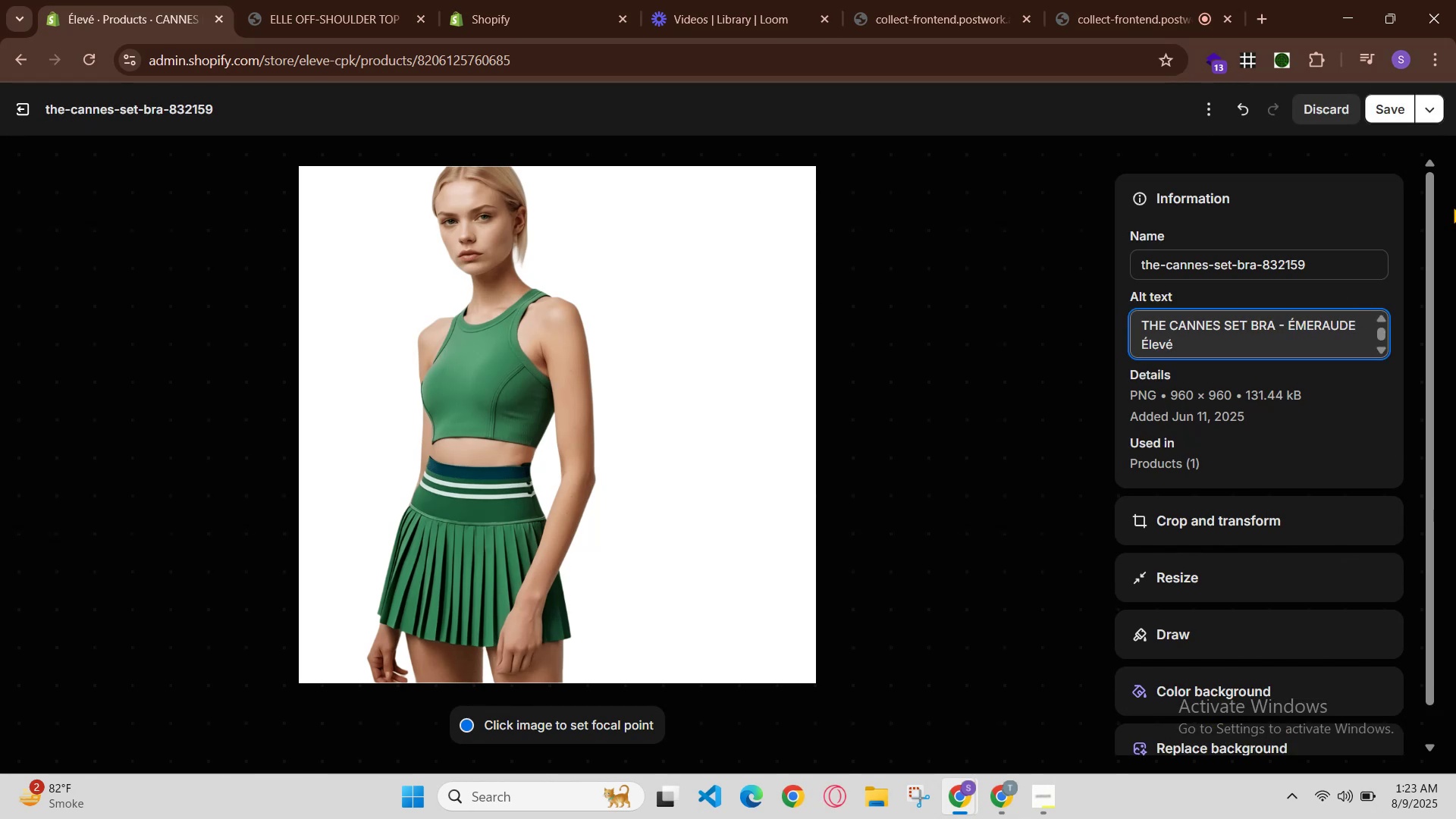 
key(ArrowLeft)
 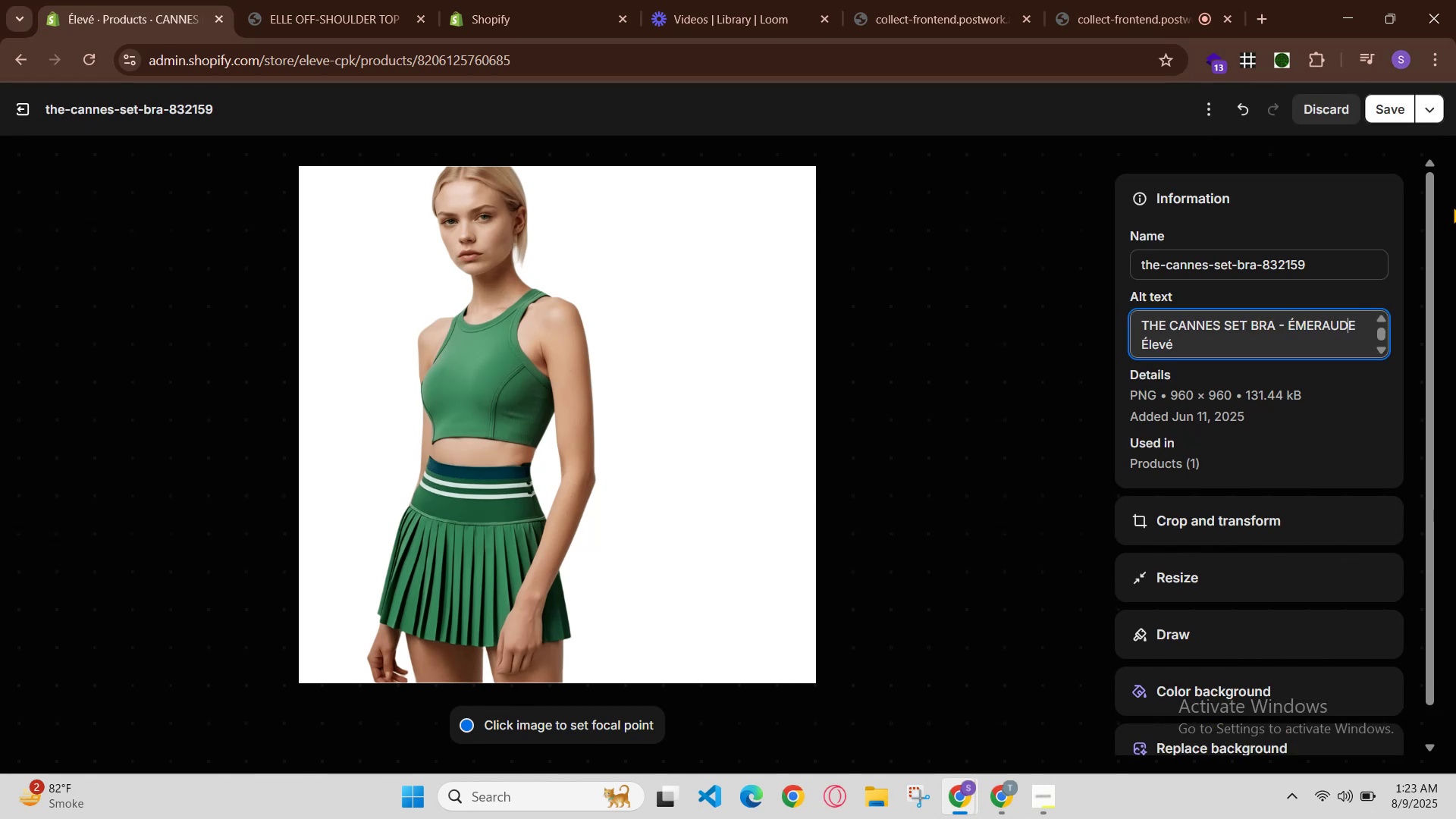 
key(ArrowDown)
 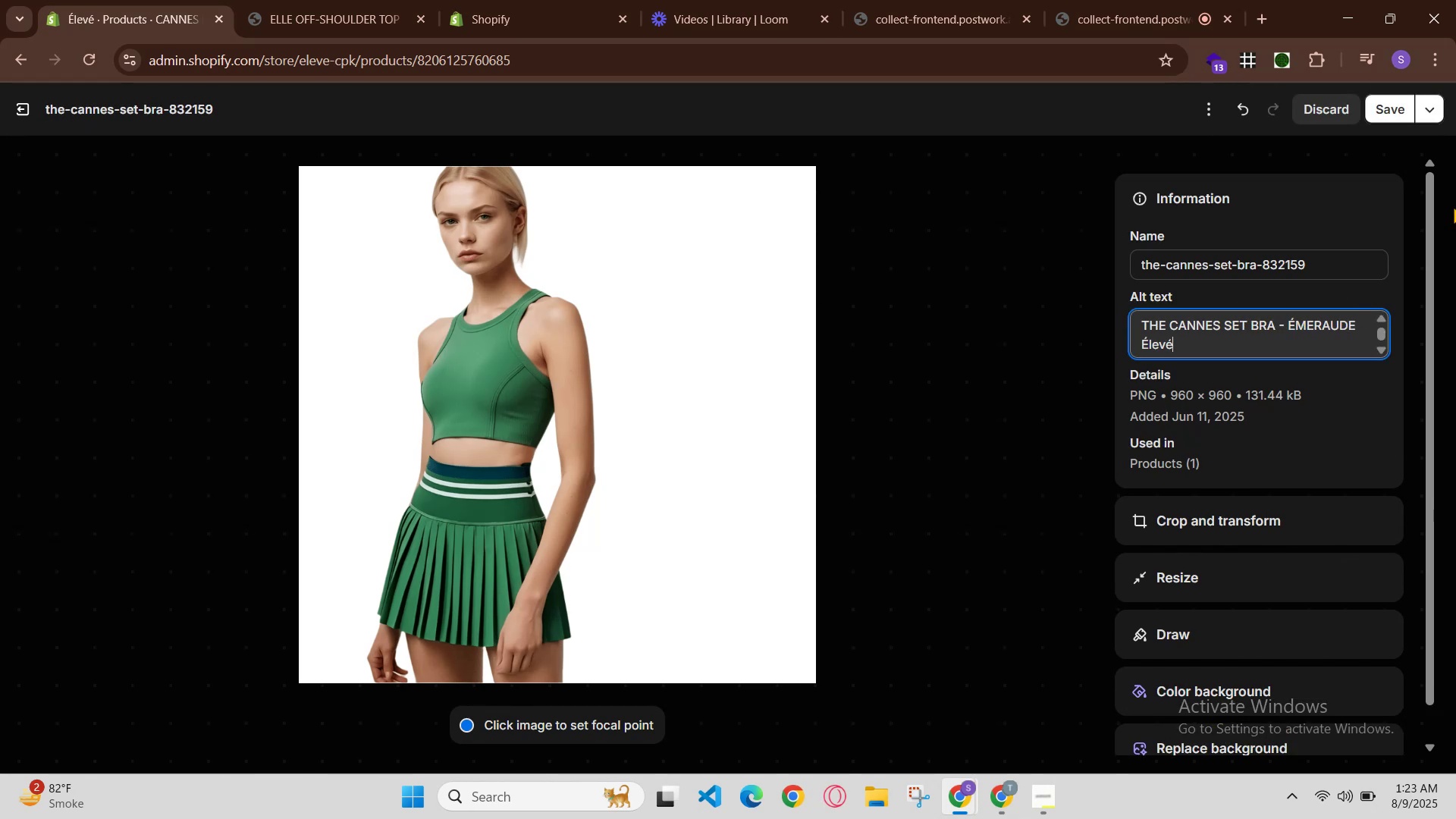 
key(ArrowDown)
 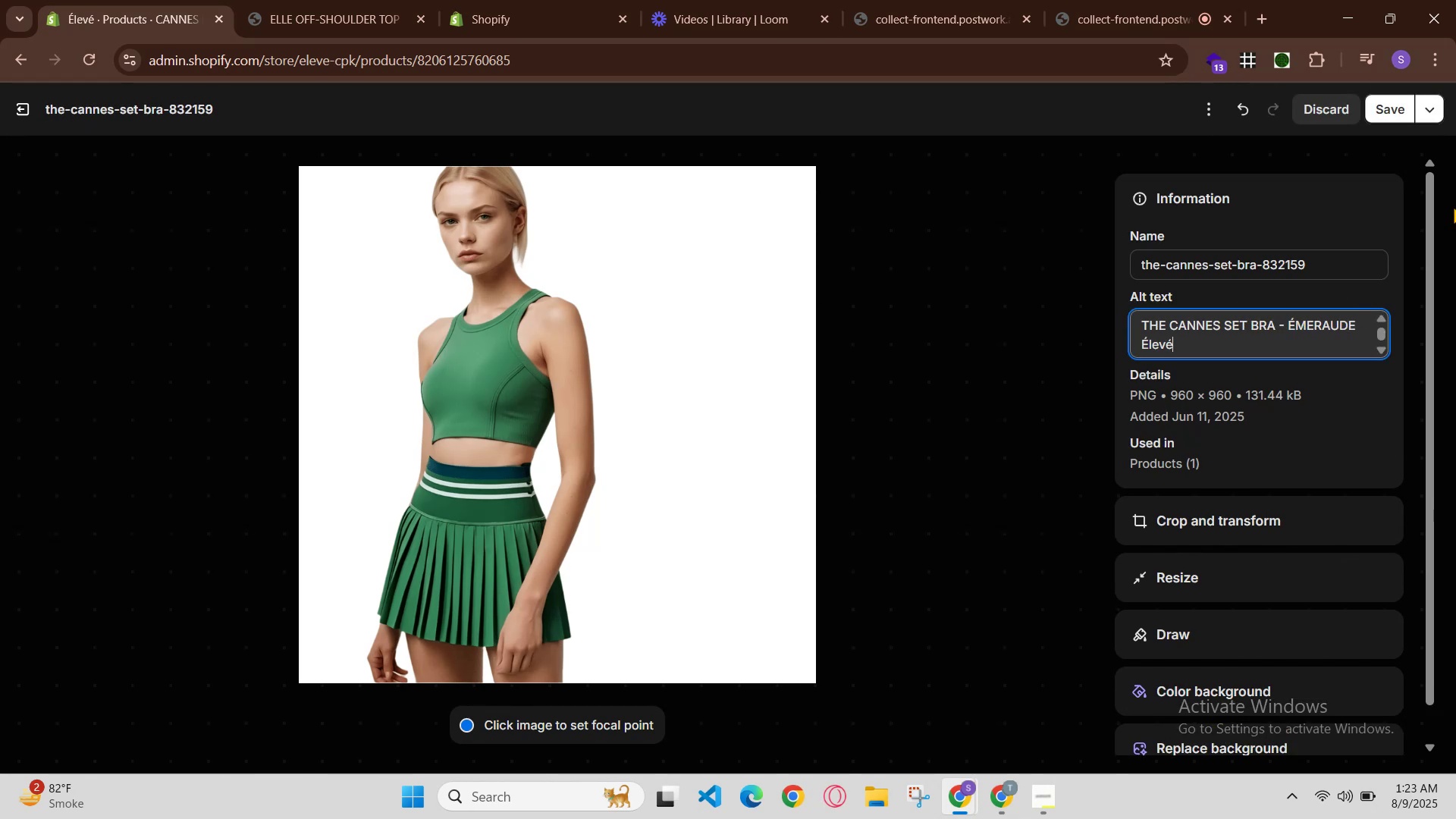 
key(ArrowLeft)
 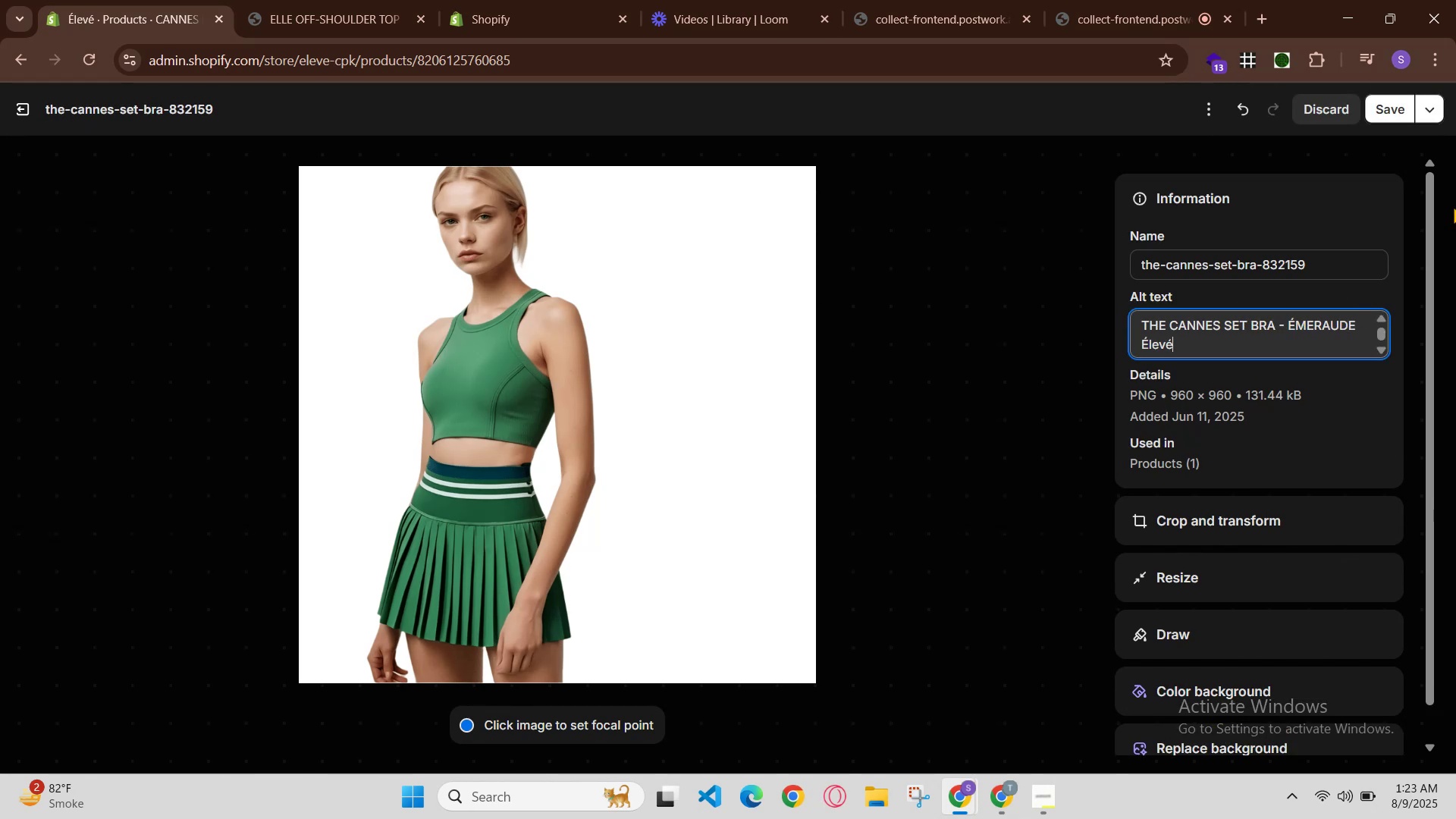 
key(ArrowLeft)
 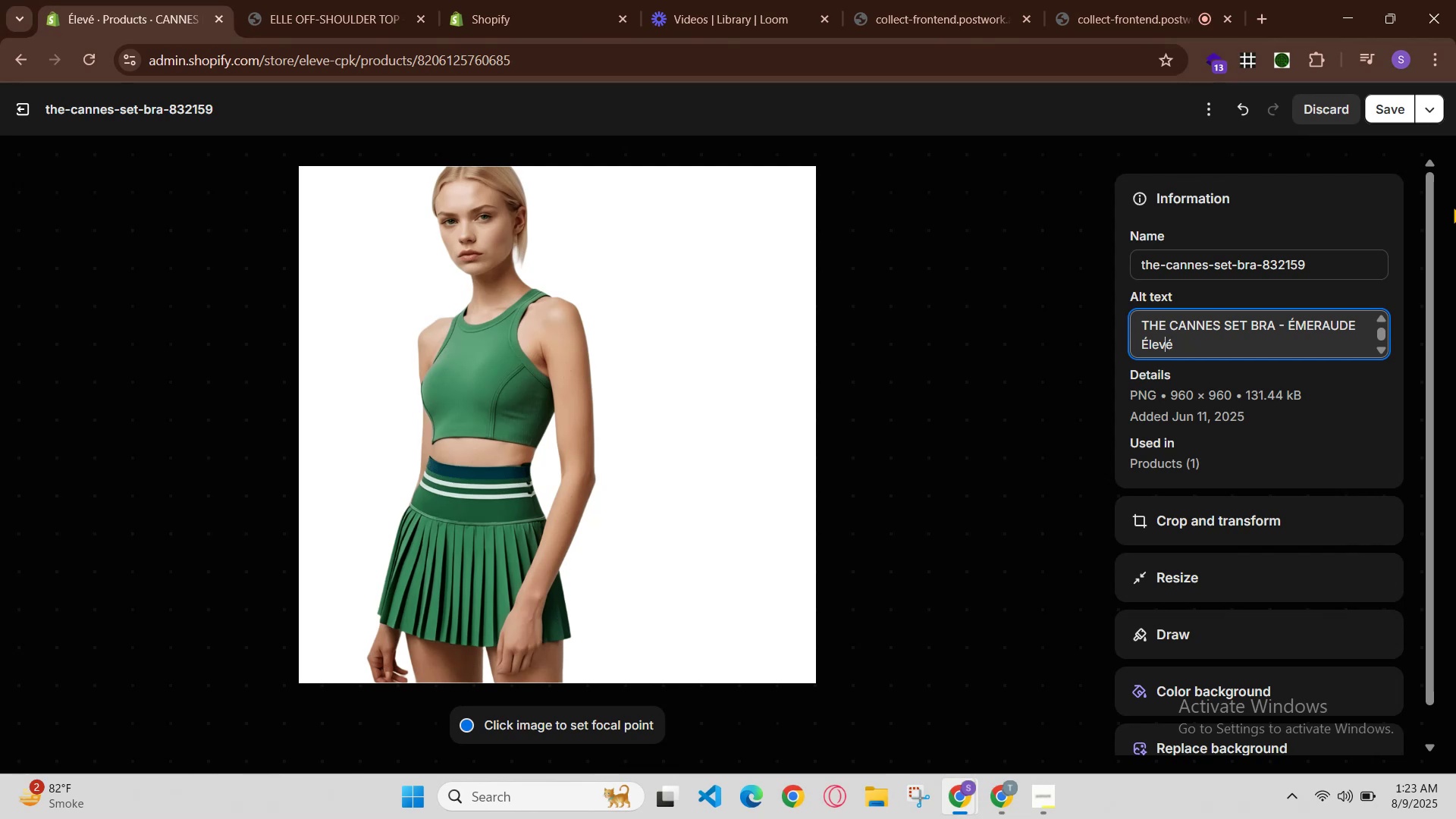 
key(ArrowLeft)
 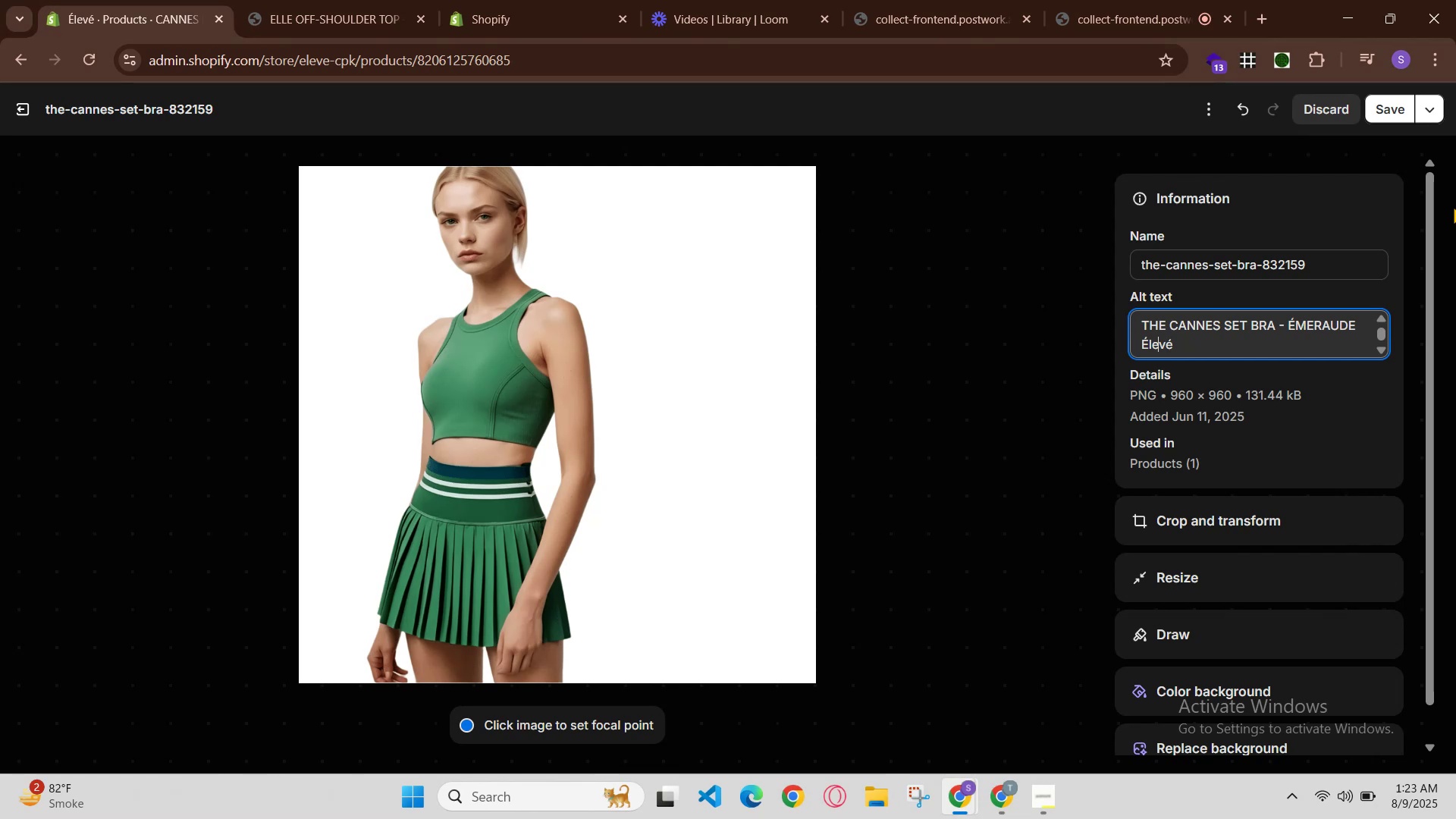 
key(ArrowLeft)
 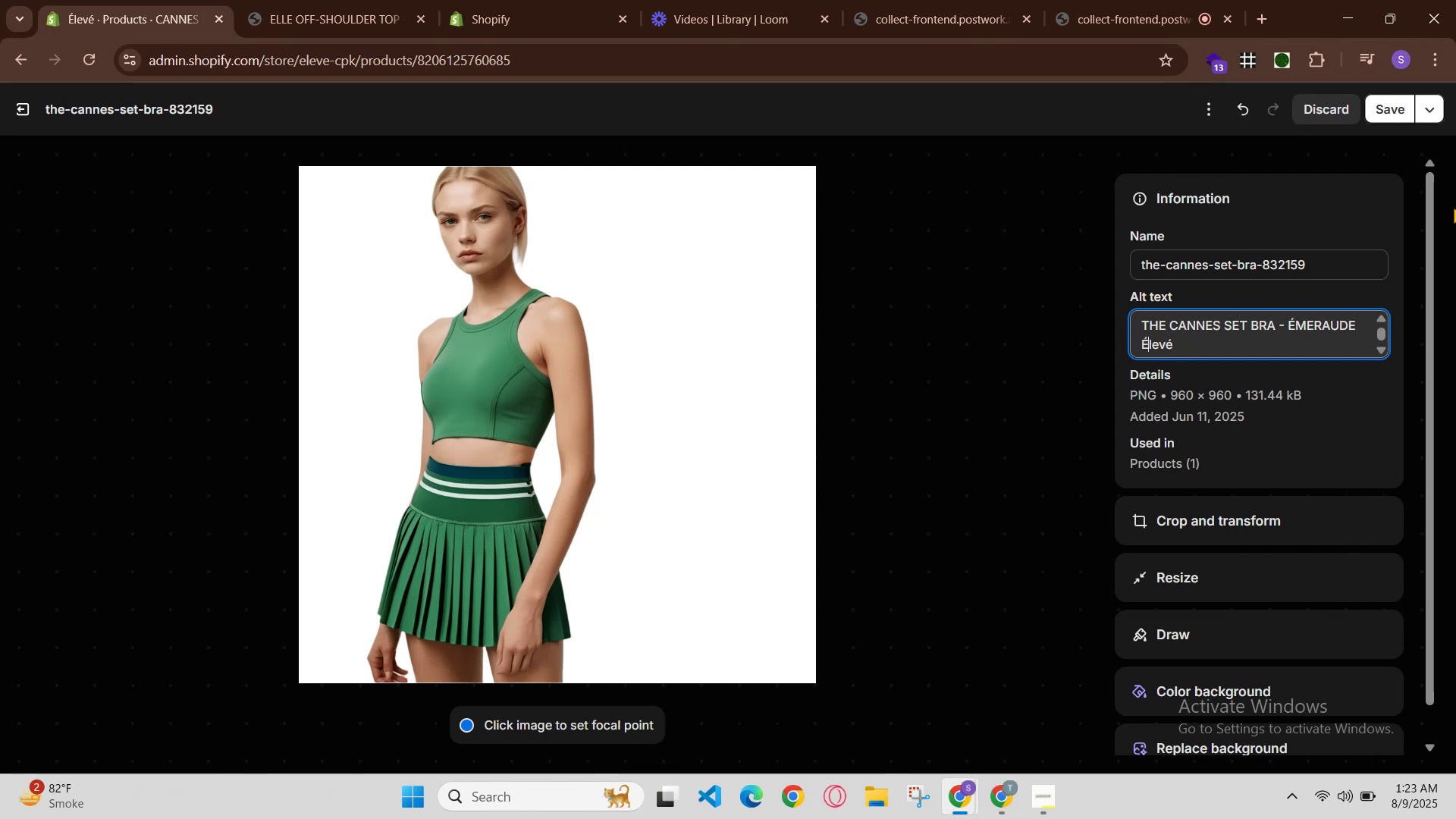 
key(ArrowLeft)
 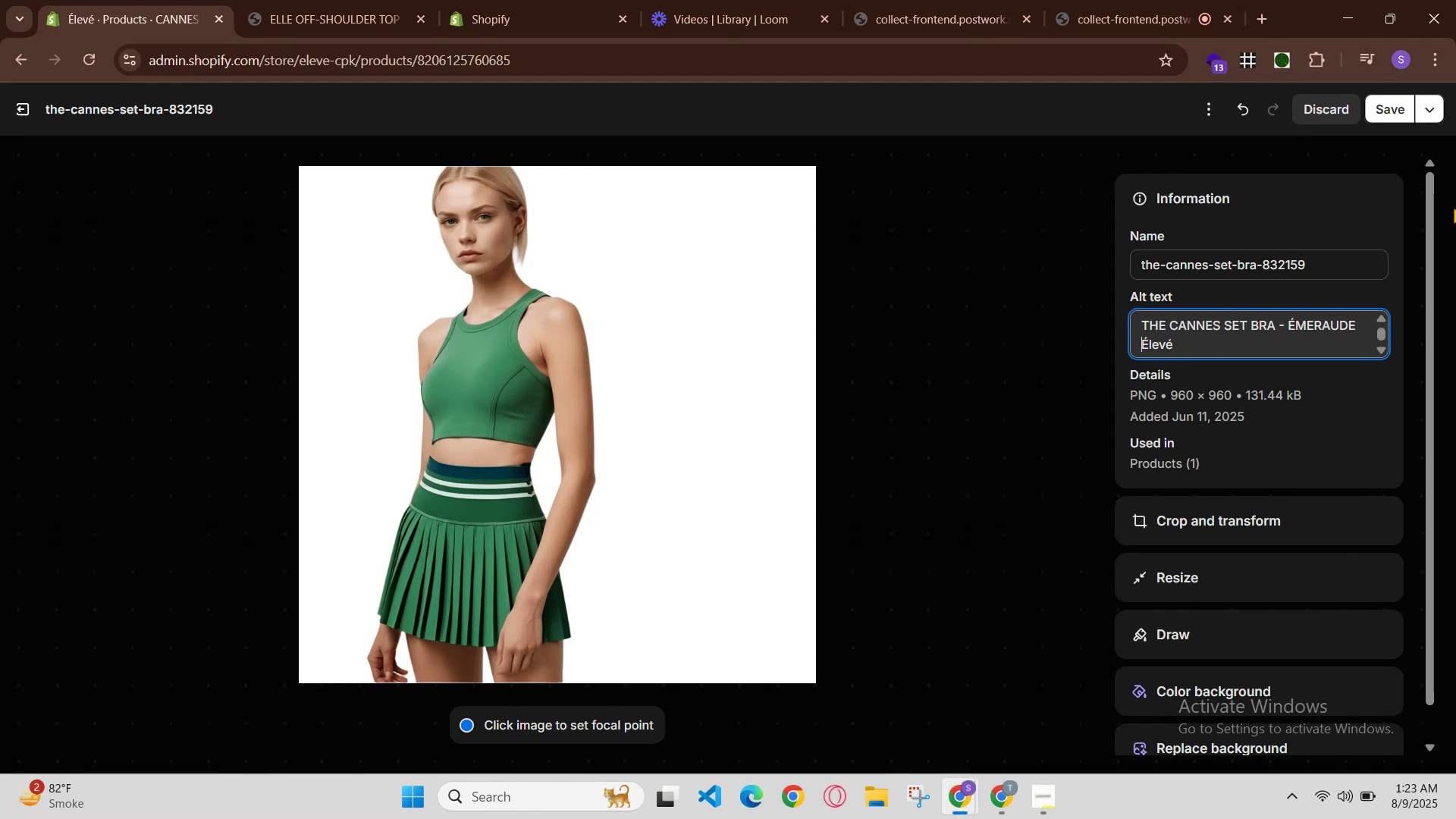 
key(Backspace)
 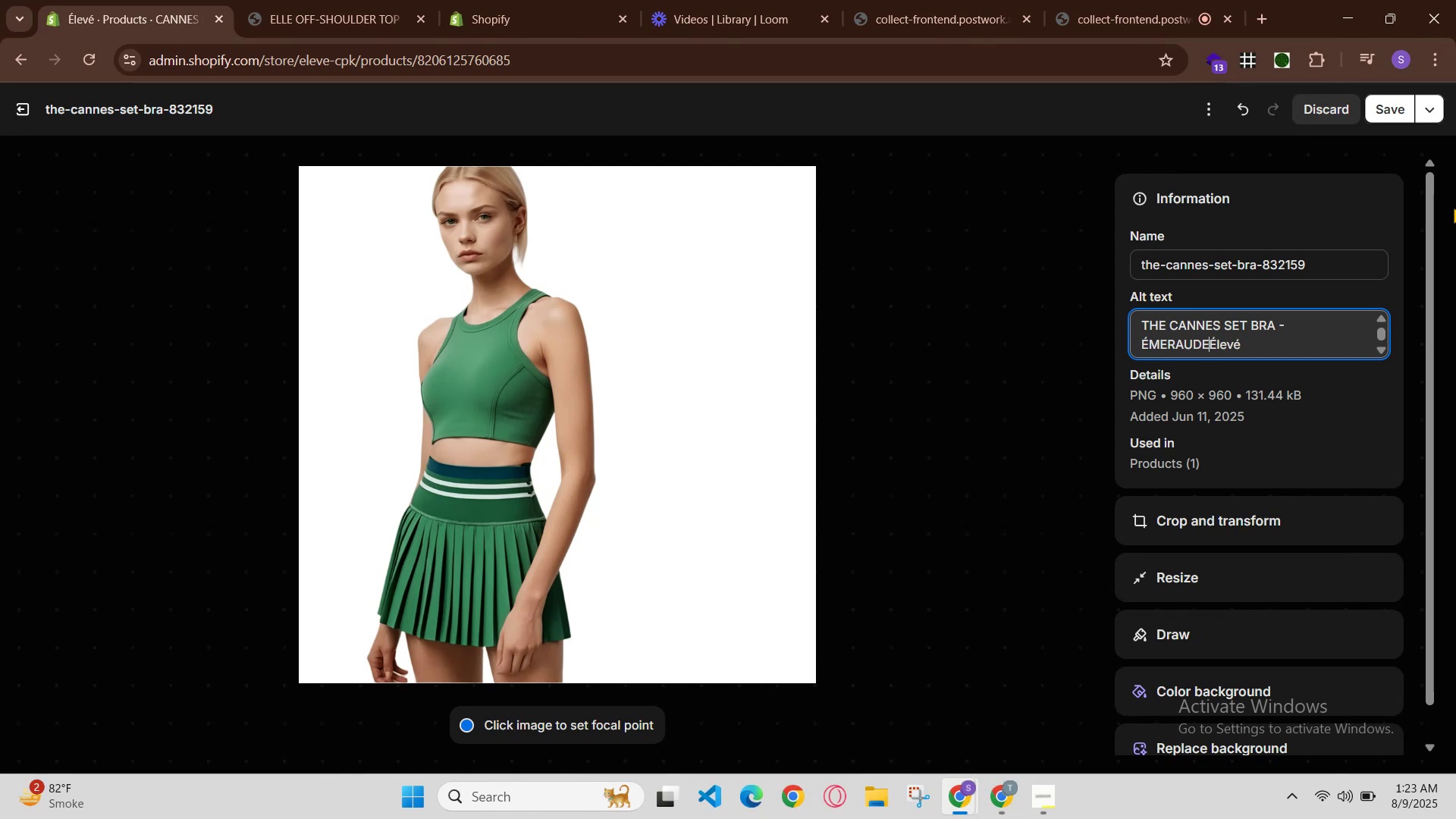 
key(Space)
 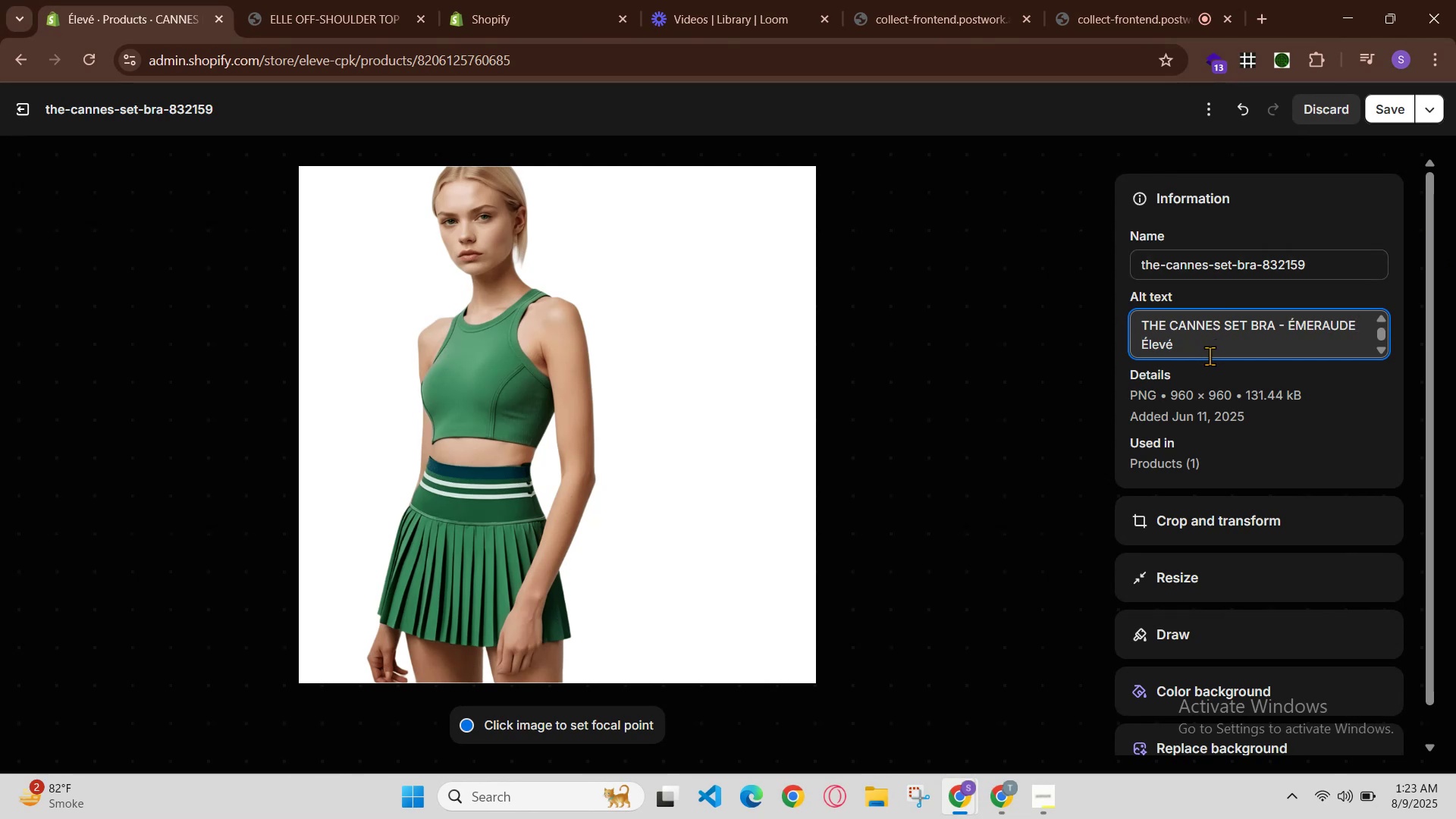 
hold_key(key=ControlLeft, duration=0.71)
 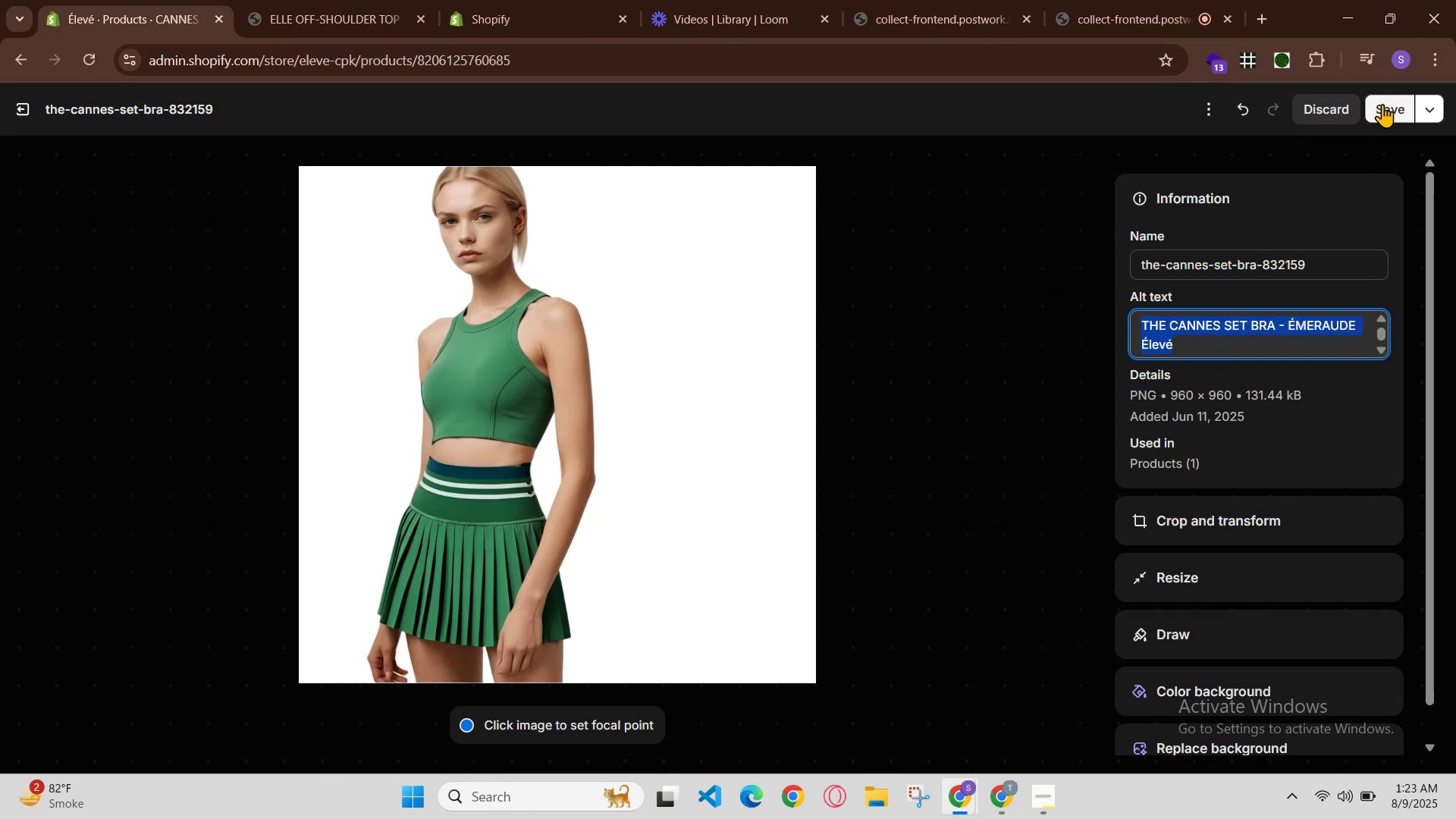 
hold_key(key=C, duration=0.33)
 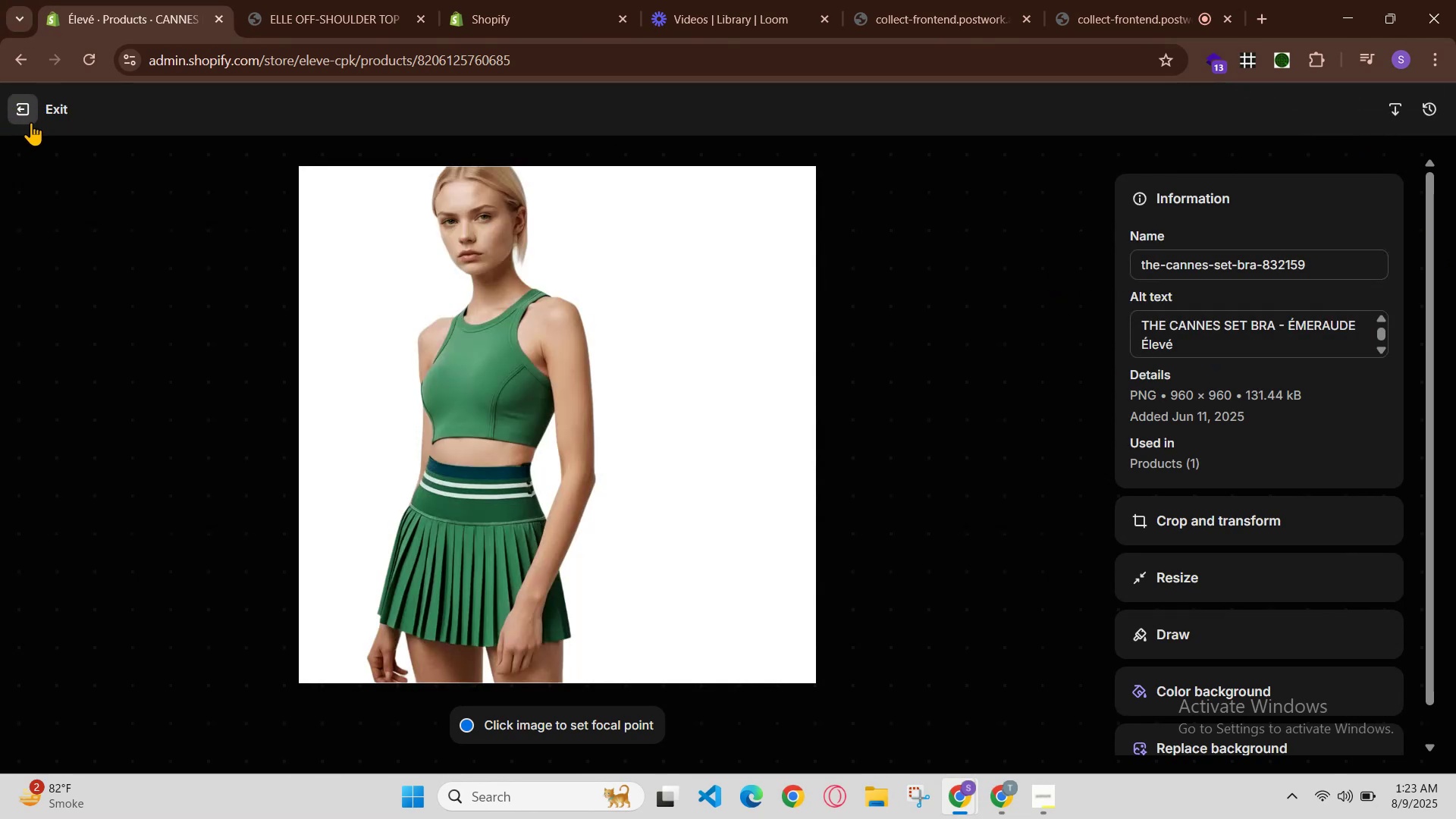 
left_click([27, 103])
 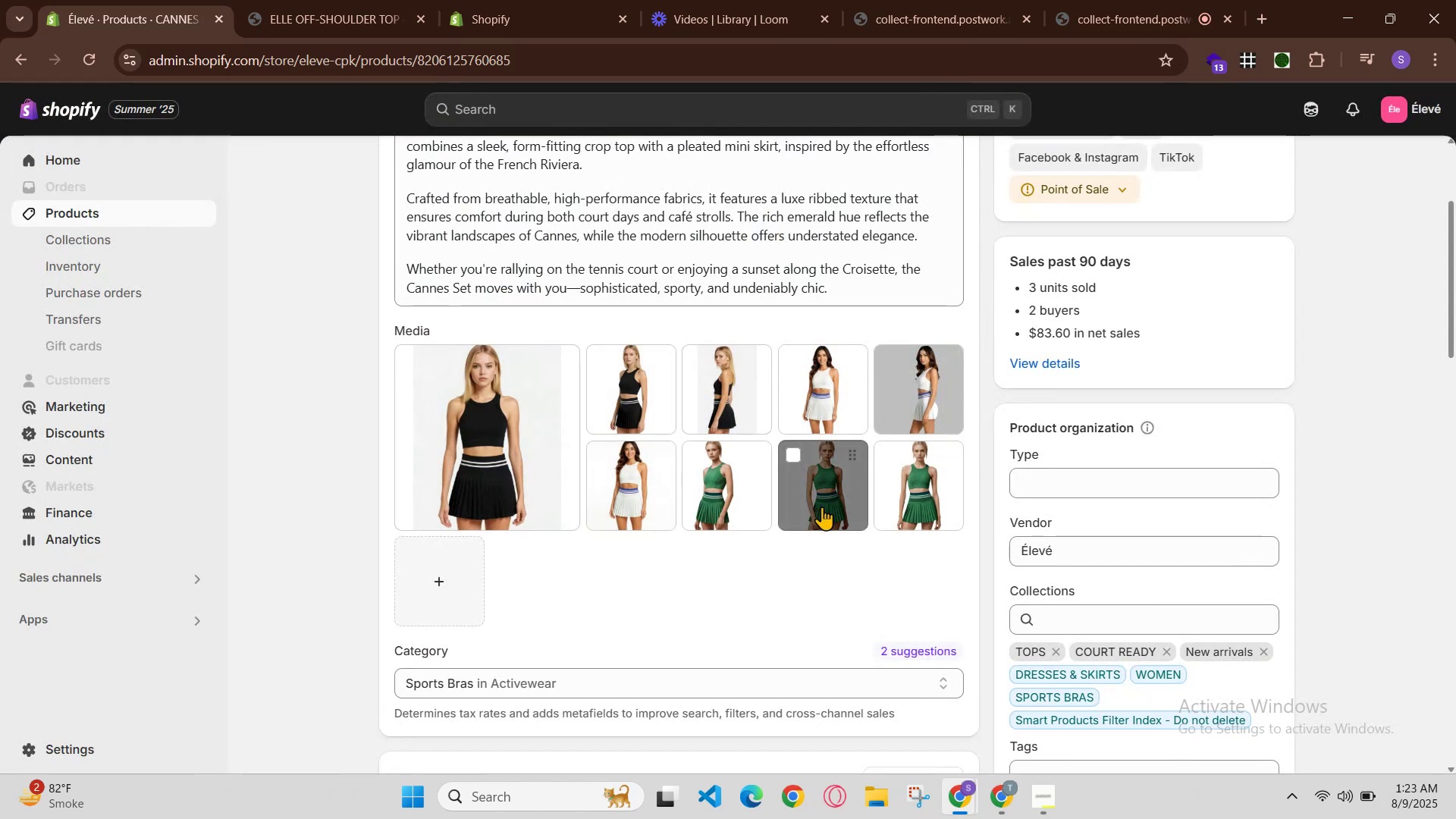 
mouse_move([771, 498])
 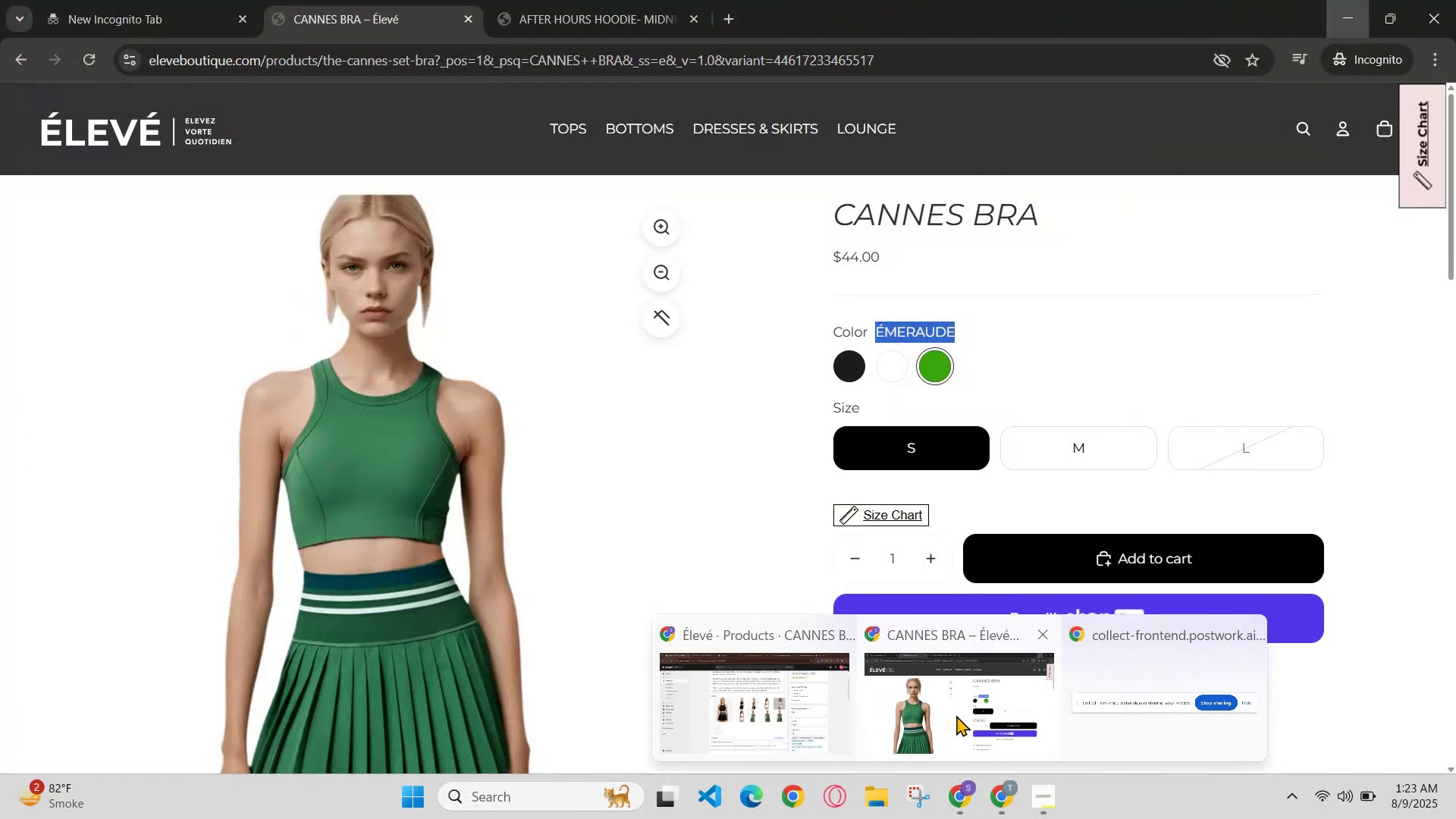 
wait(8.73)
 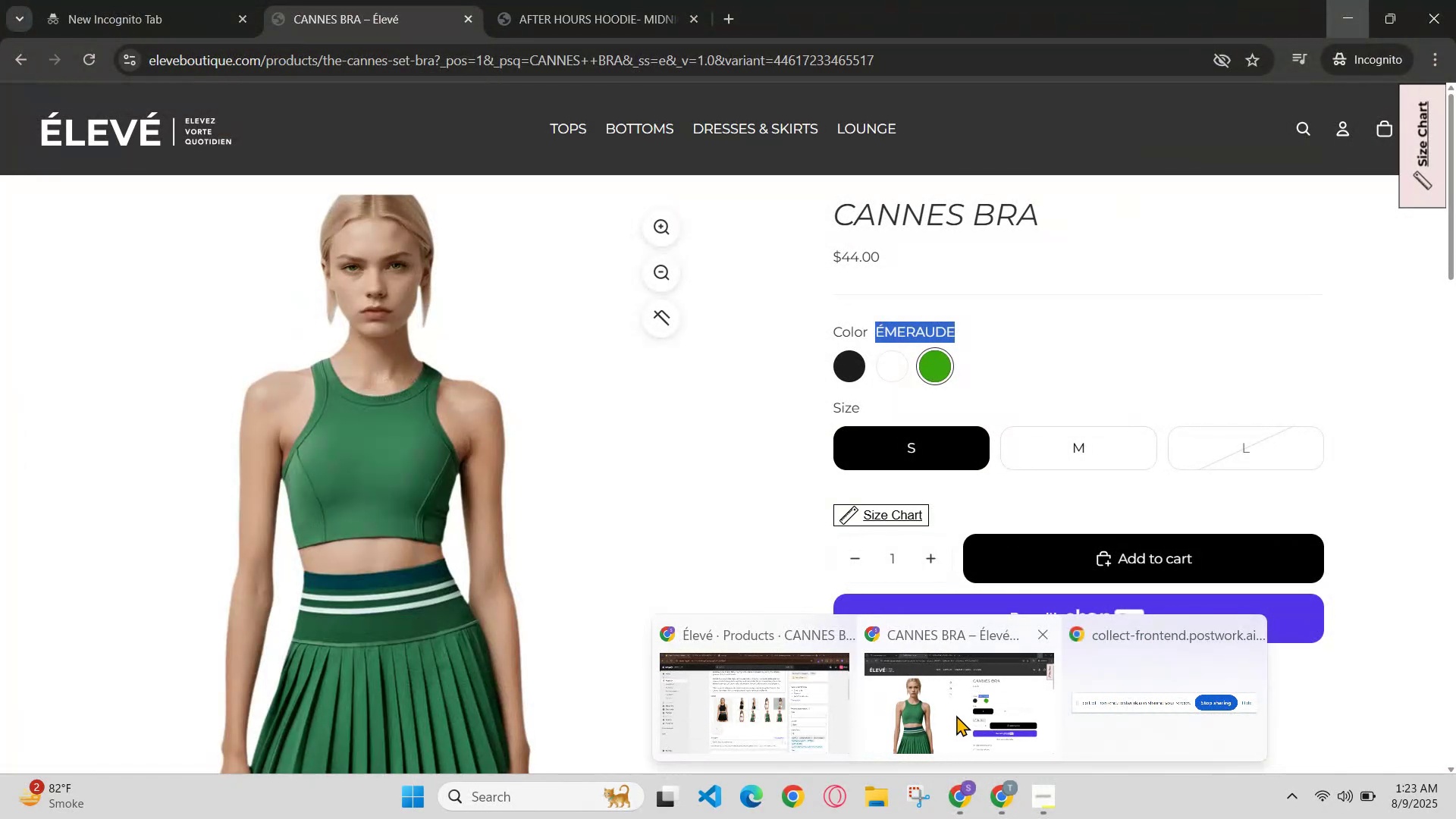 
left_click([823, 471])
 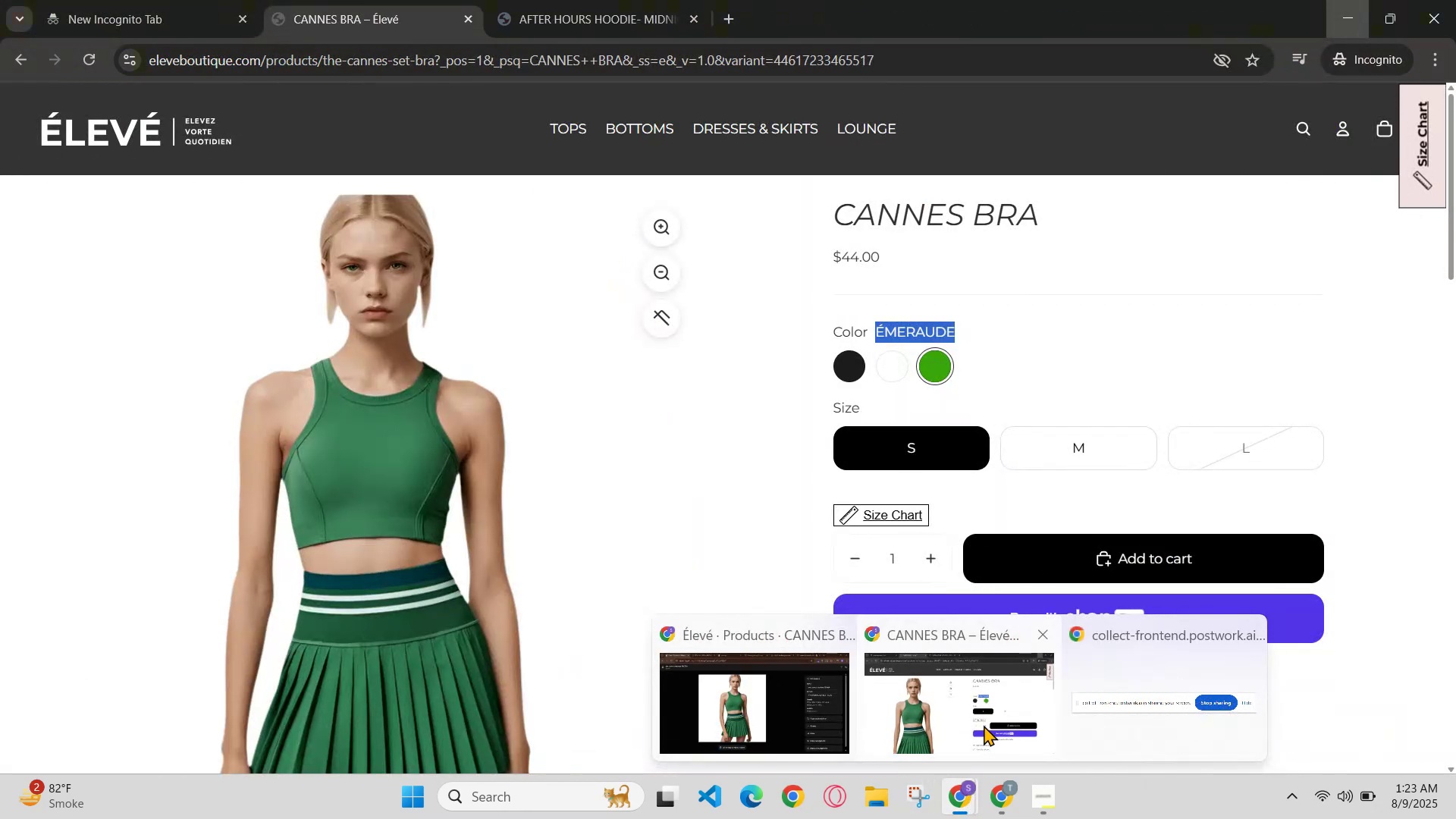 
left_click([689, 725])
 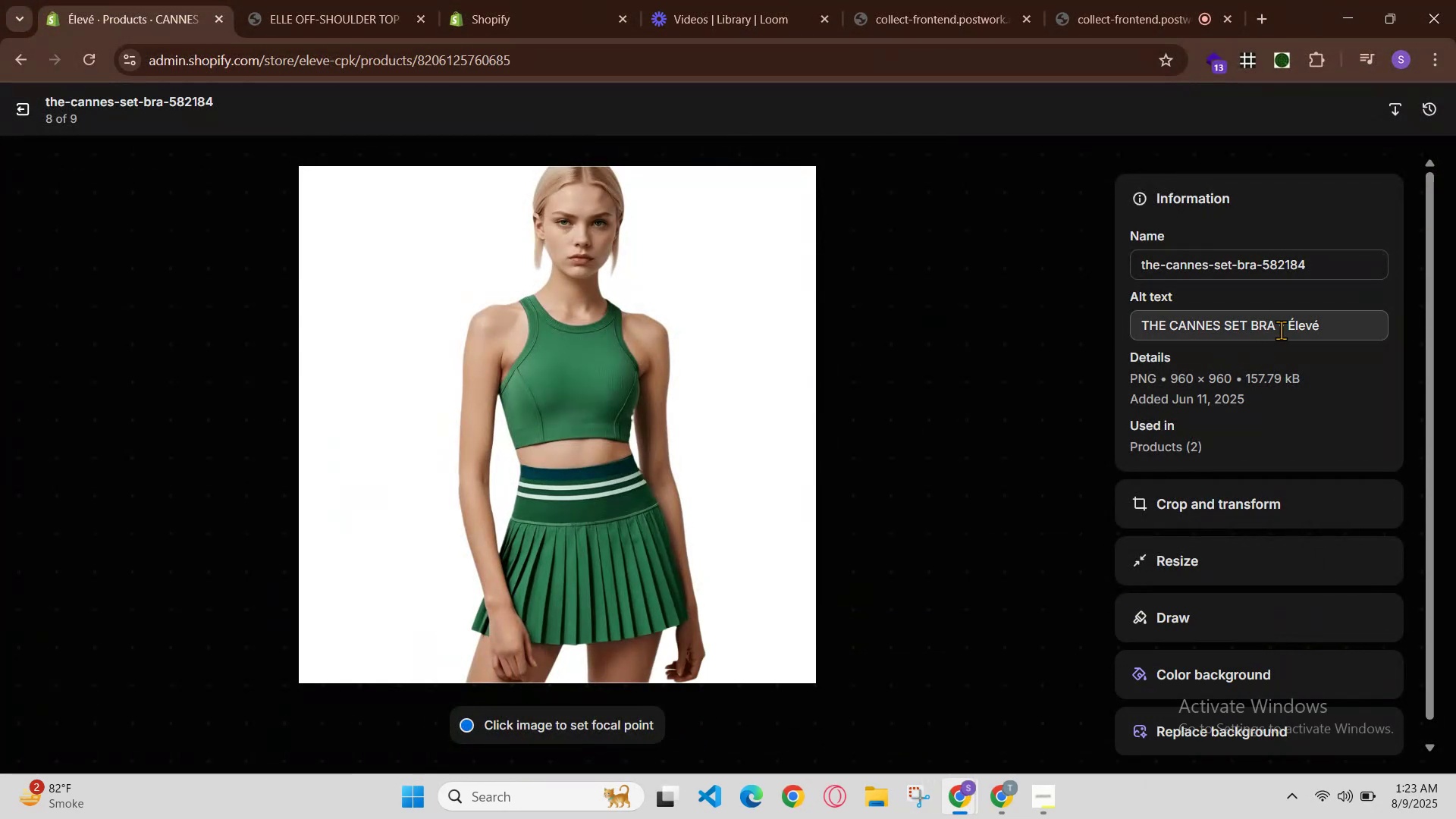 
double_click([1284, 328])
 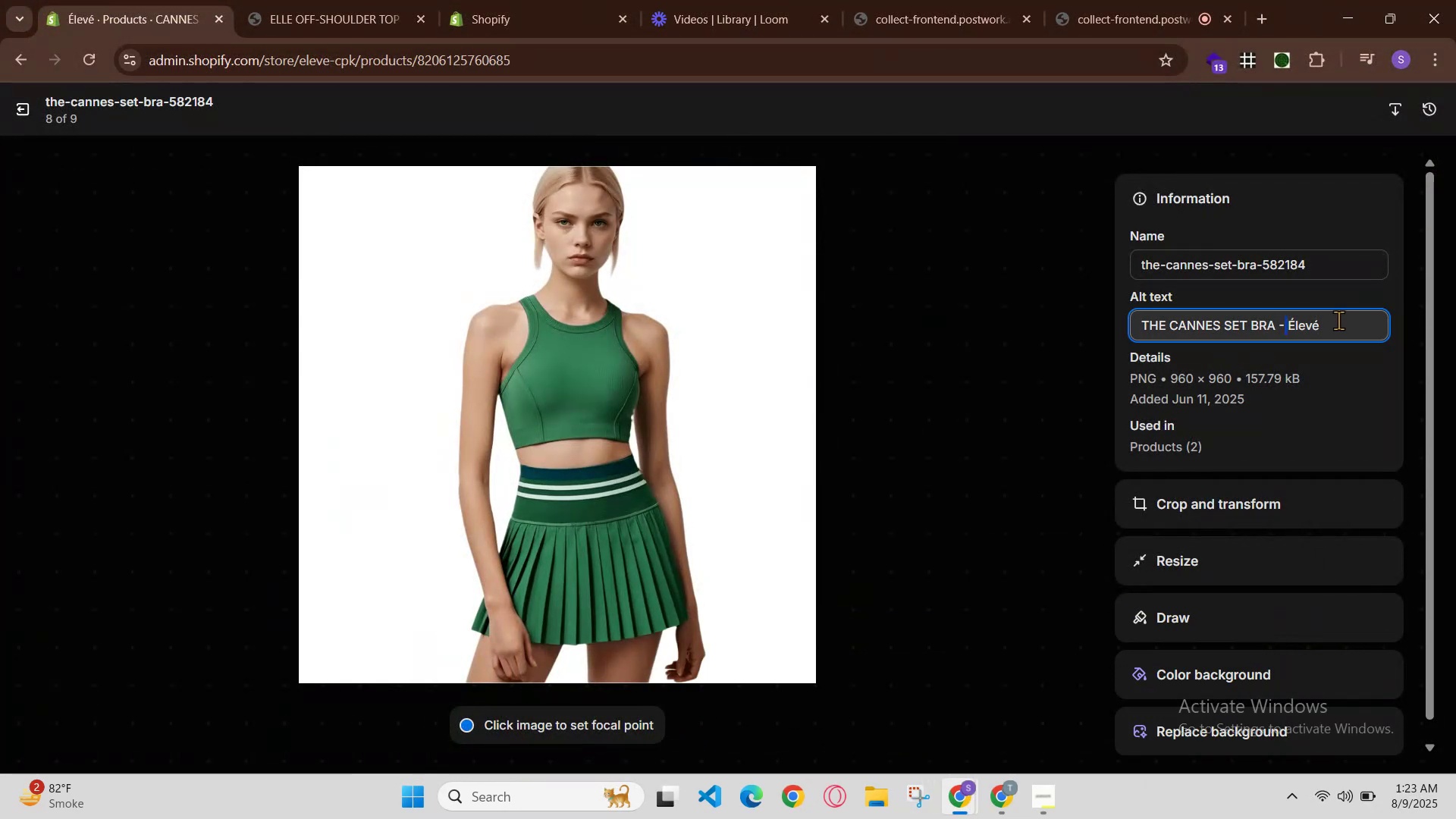 
left_click_drag(start_coordinate=[1339, 320], to_coordinate=[967, 337])
 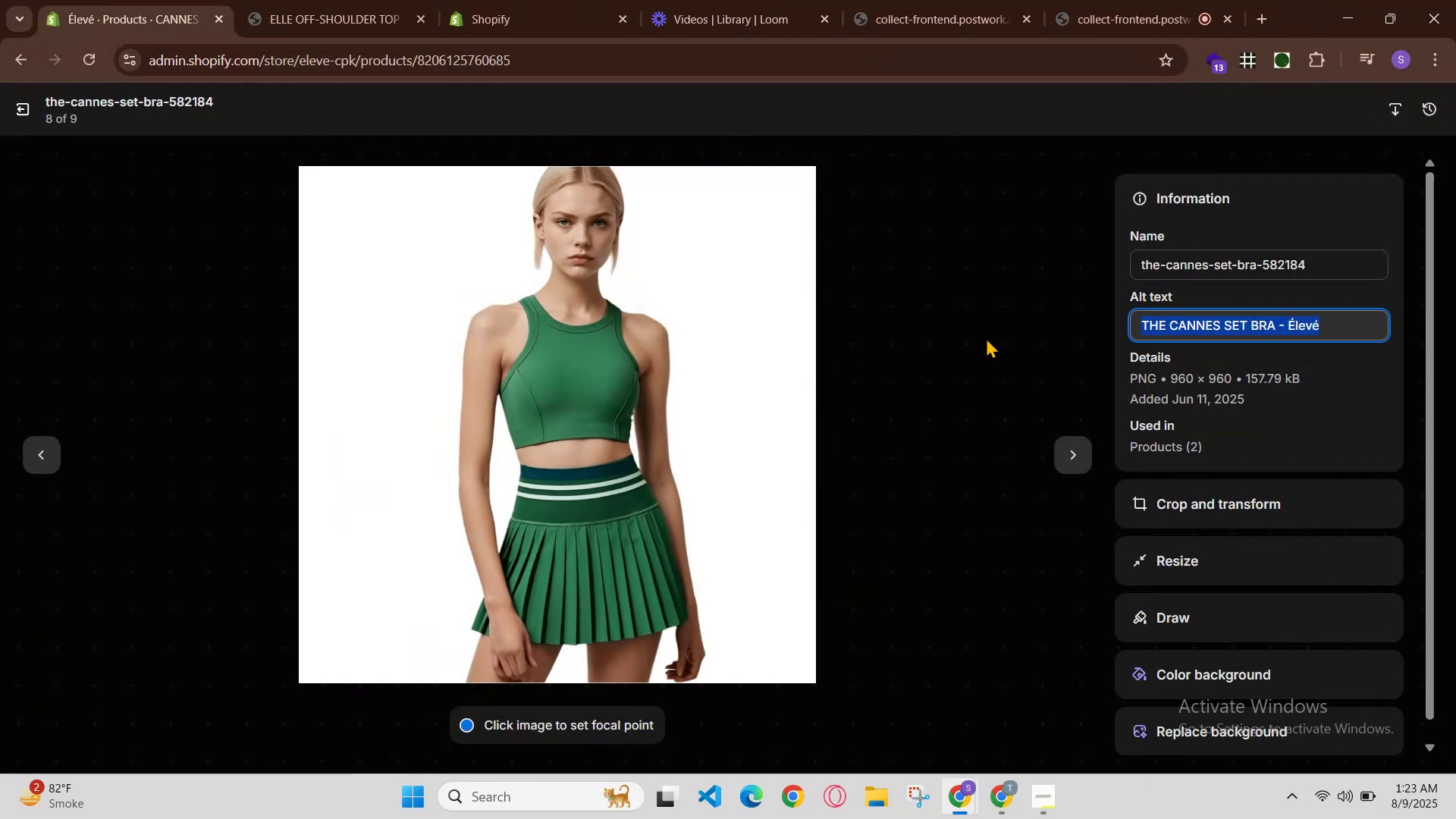 
key(Control+V)
 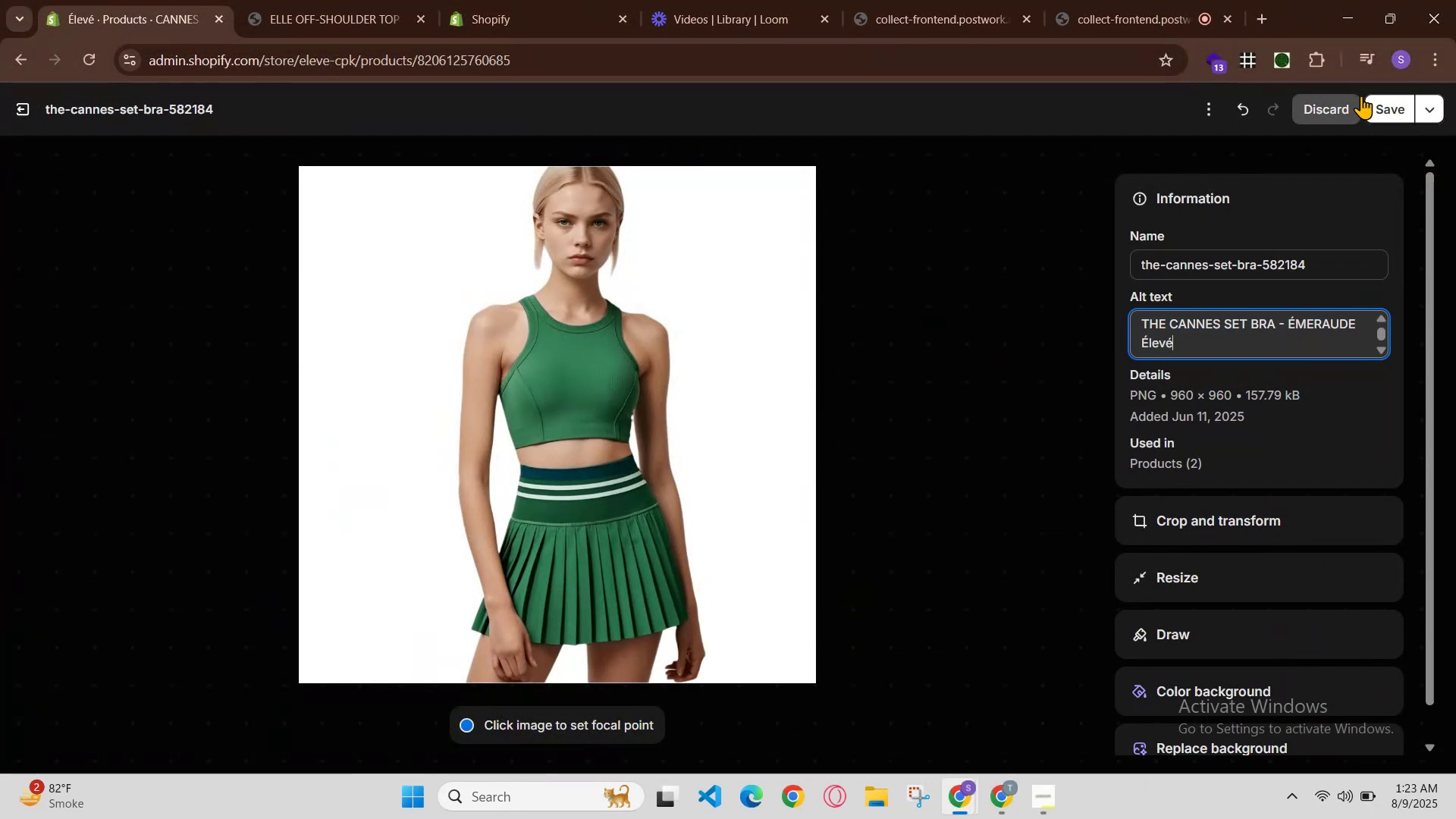 
left_click([1392, 108])
 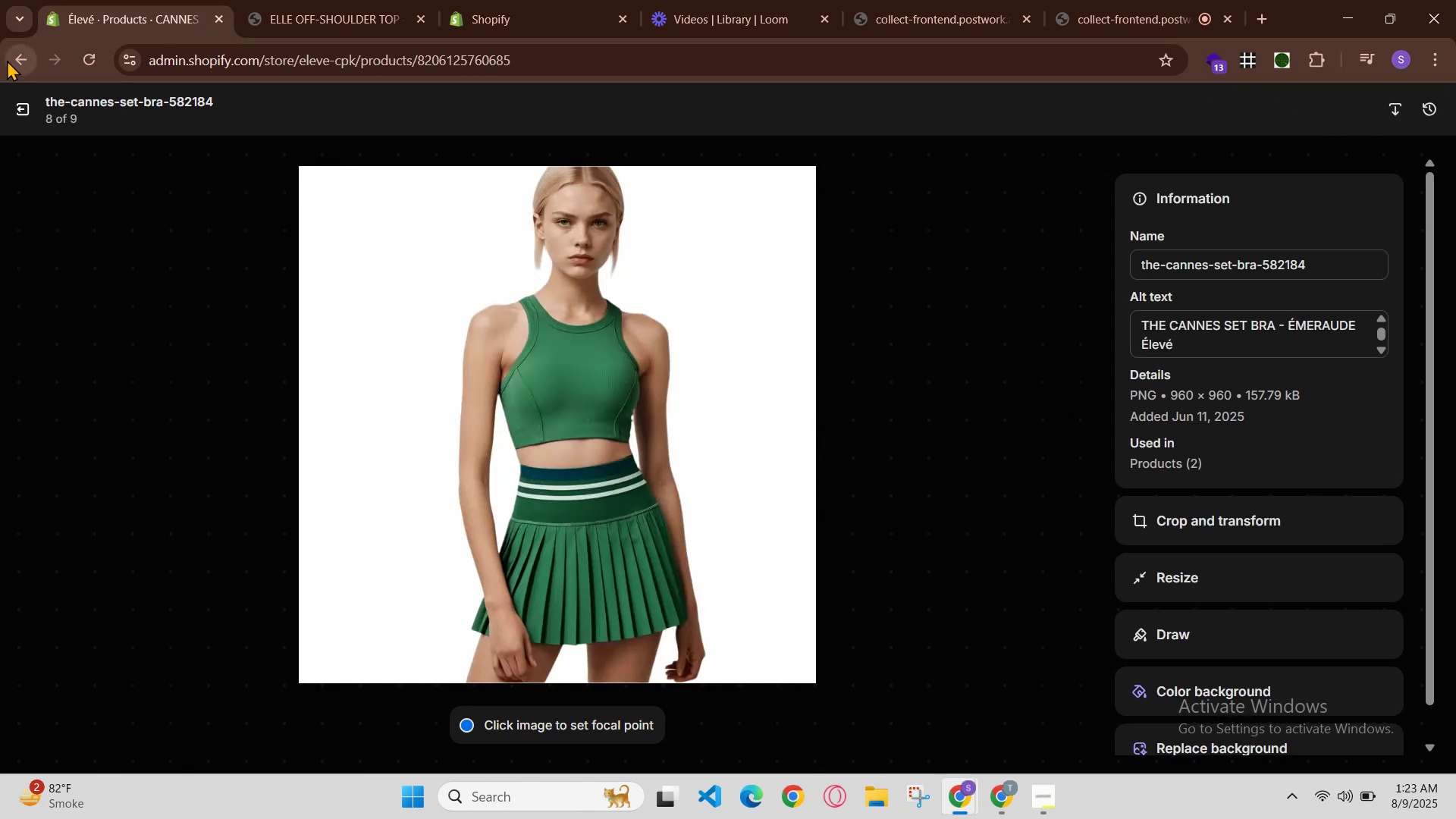 
left_click([14, 60])
 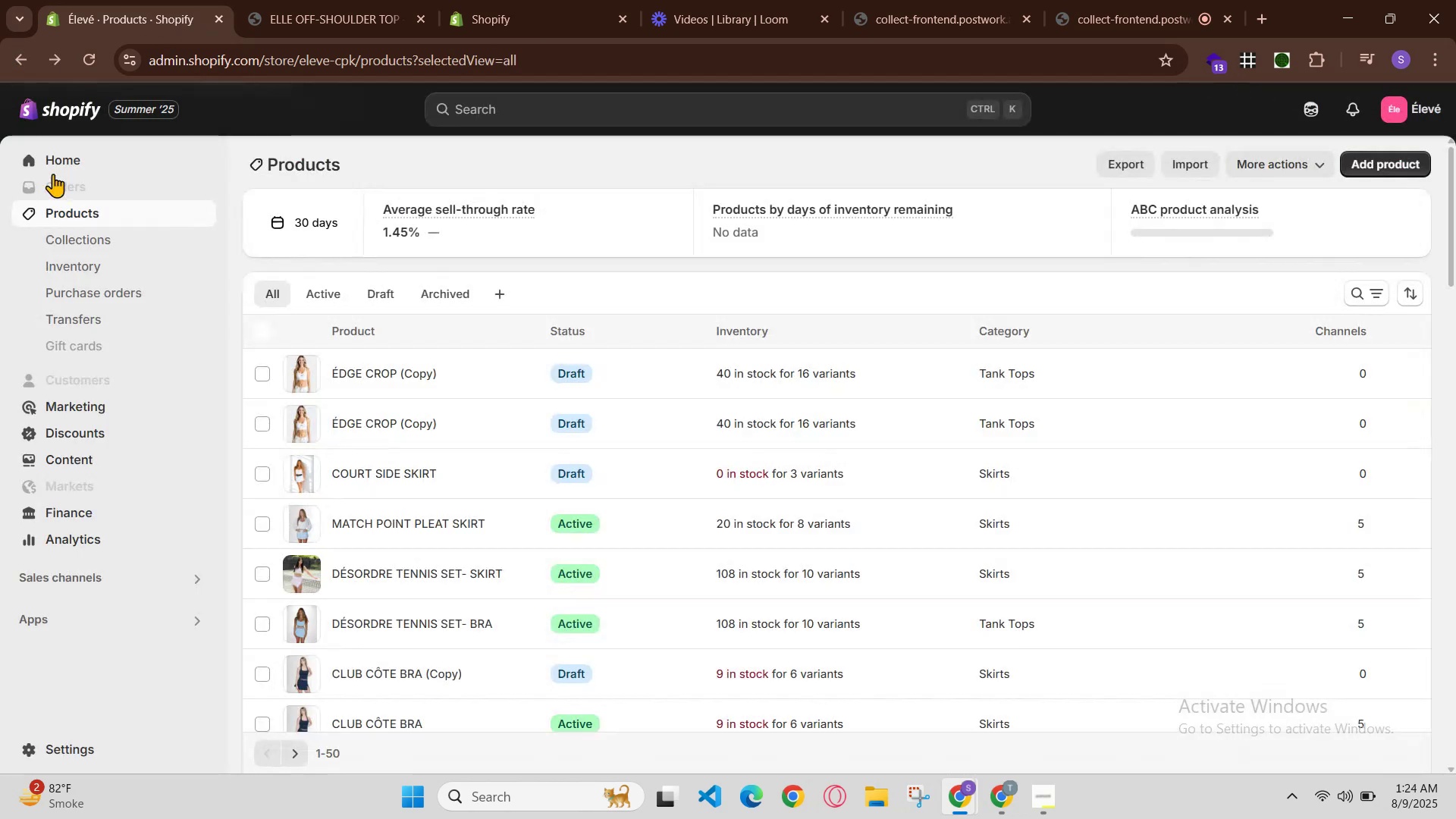 
scroll: coordinate [544, 627], scroll_direction: down, amount: 4.0
 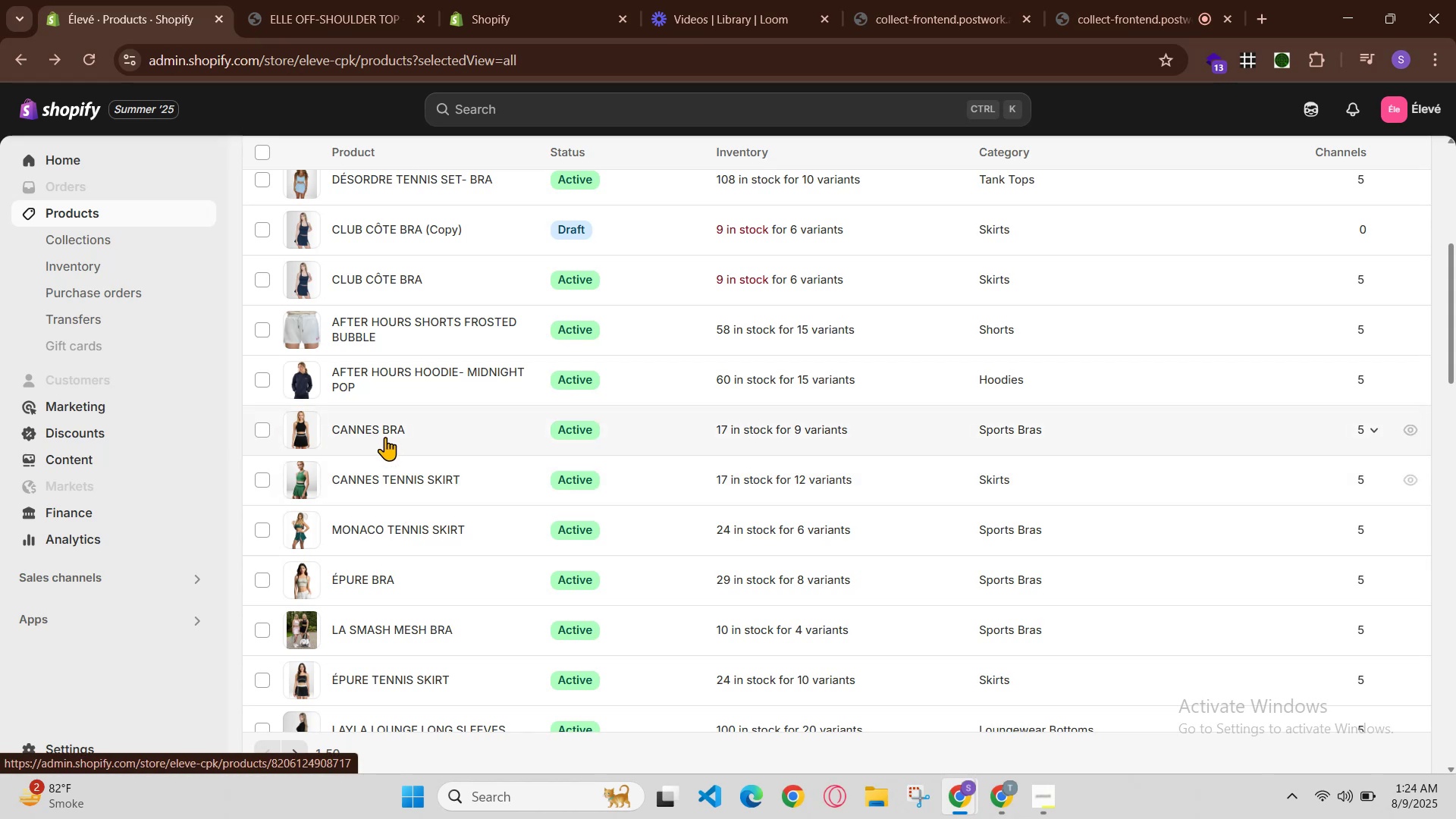 
left_click([381, 431])
 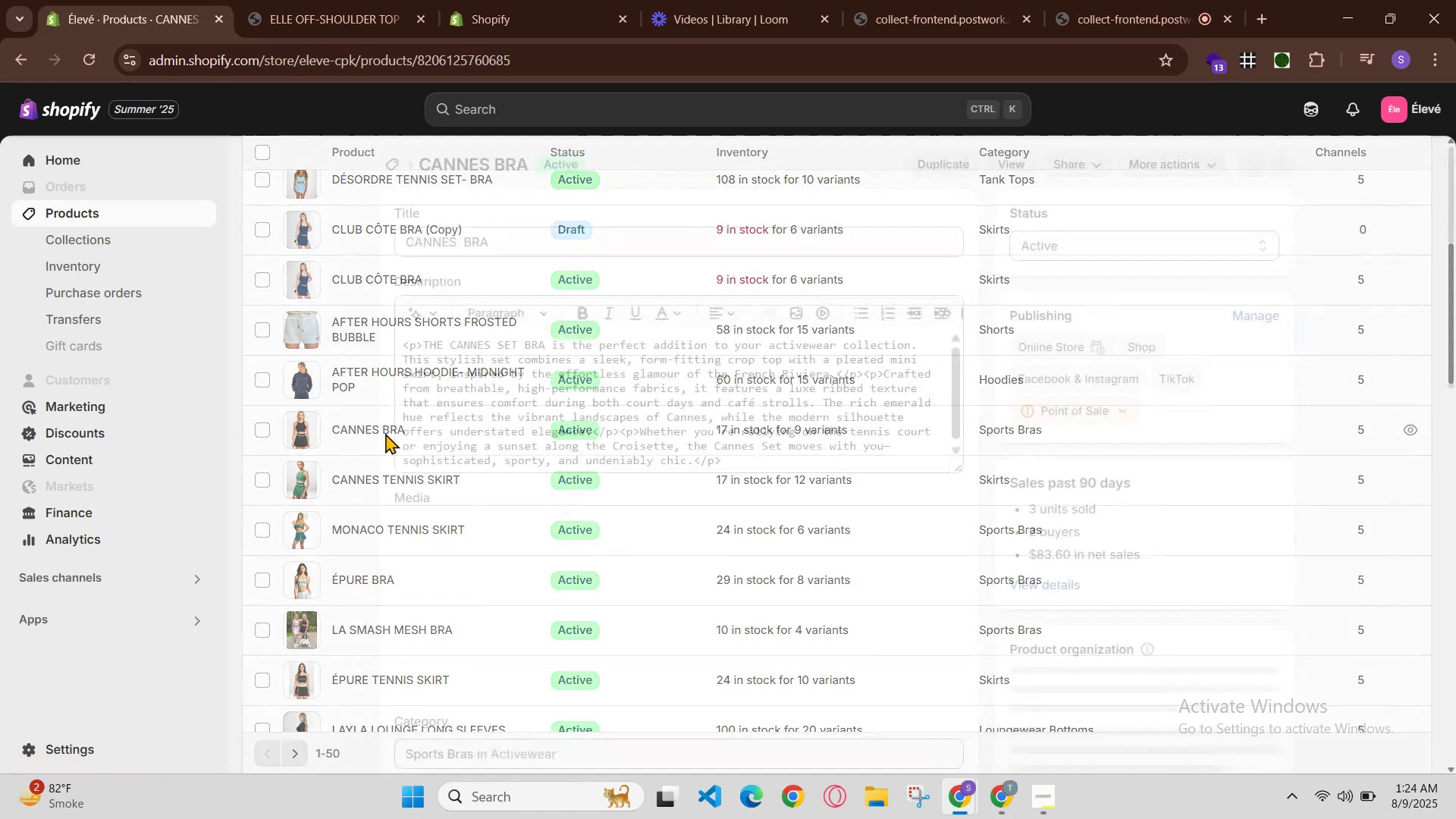 
scroll: coordinate [398, 435], scroll_direction: down, amount: 4.0
 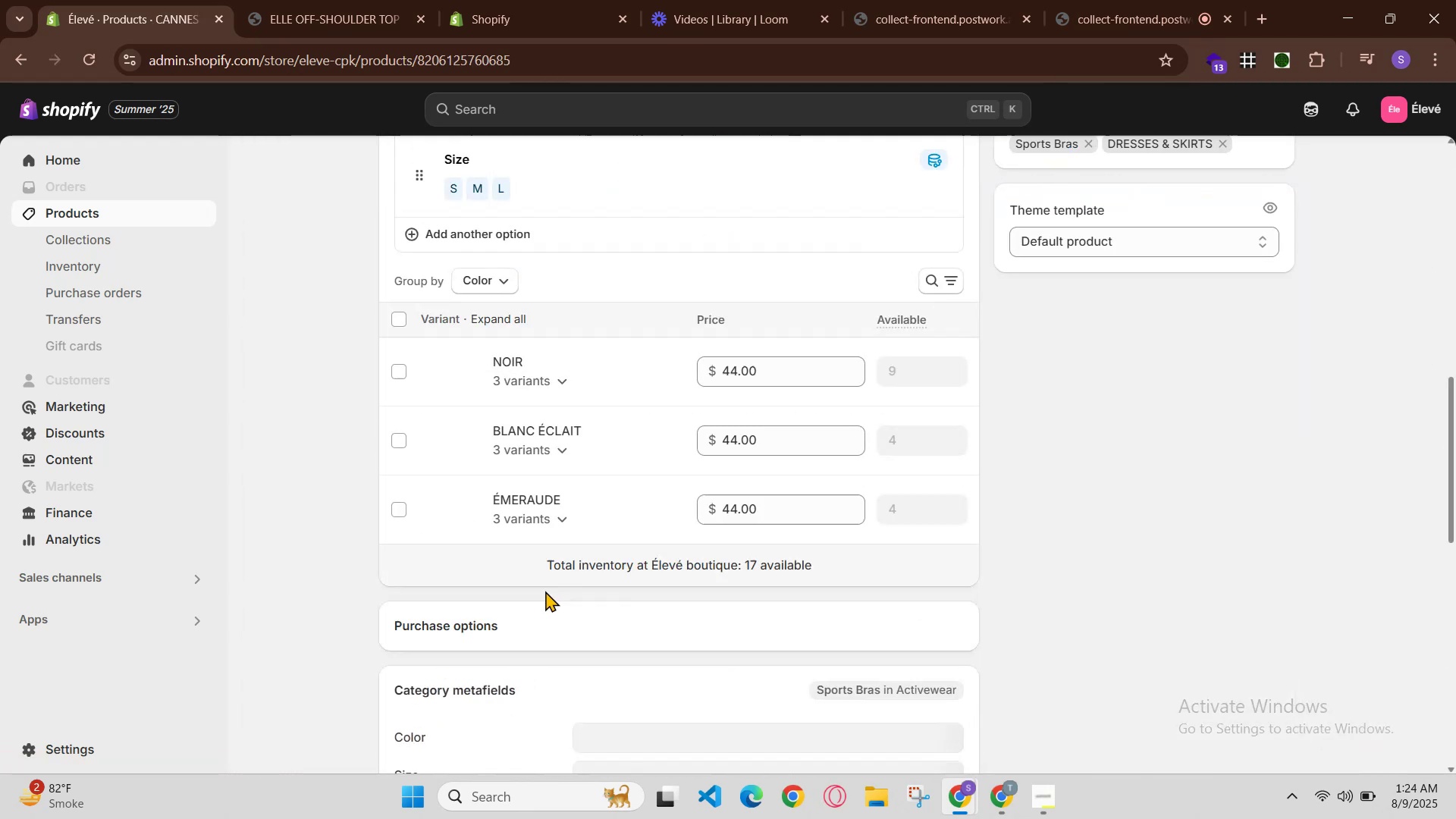 
scroll: coordinate [580, 522], scroll_direction: up, amount: 3.0
 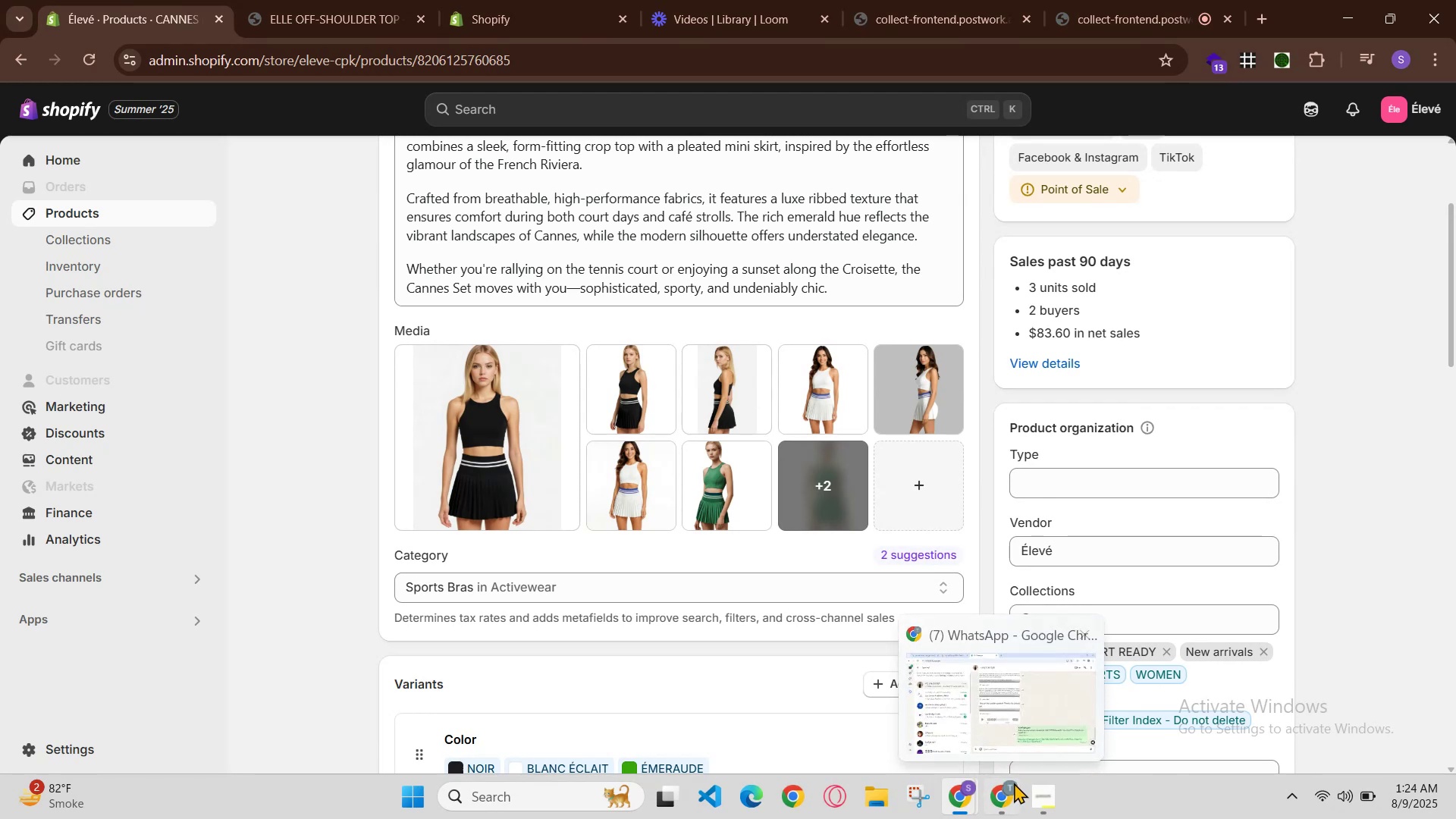 
wait(6.45)
 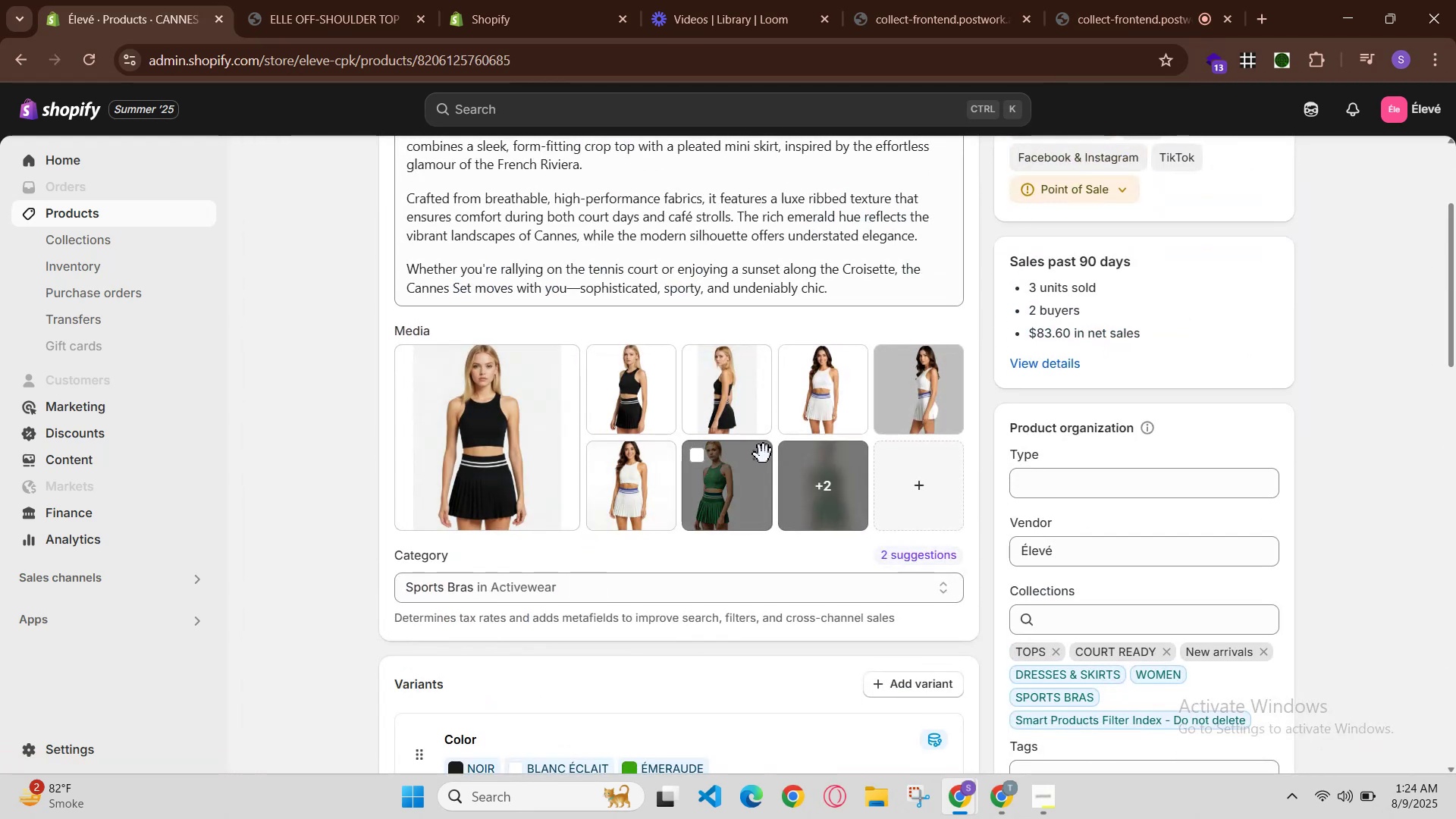 
key(Control+R)
 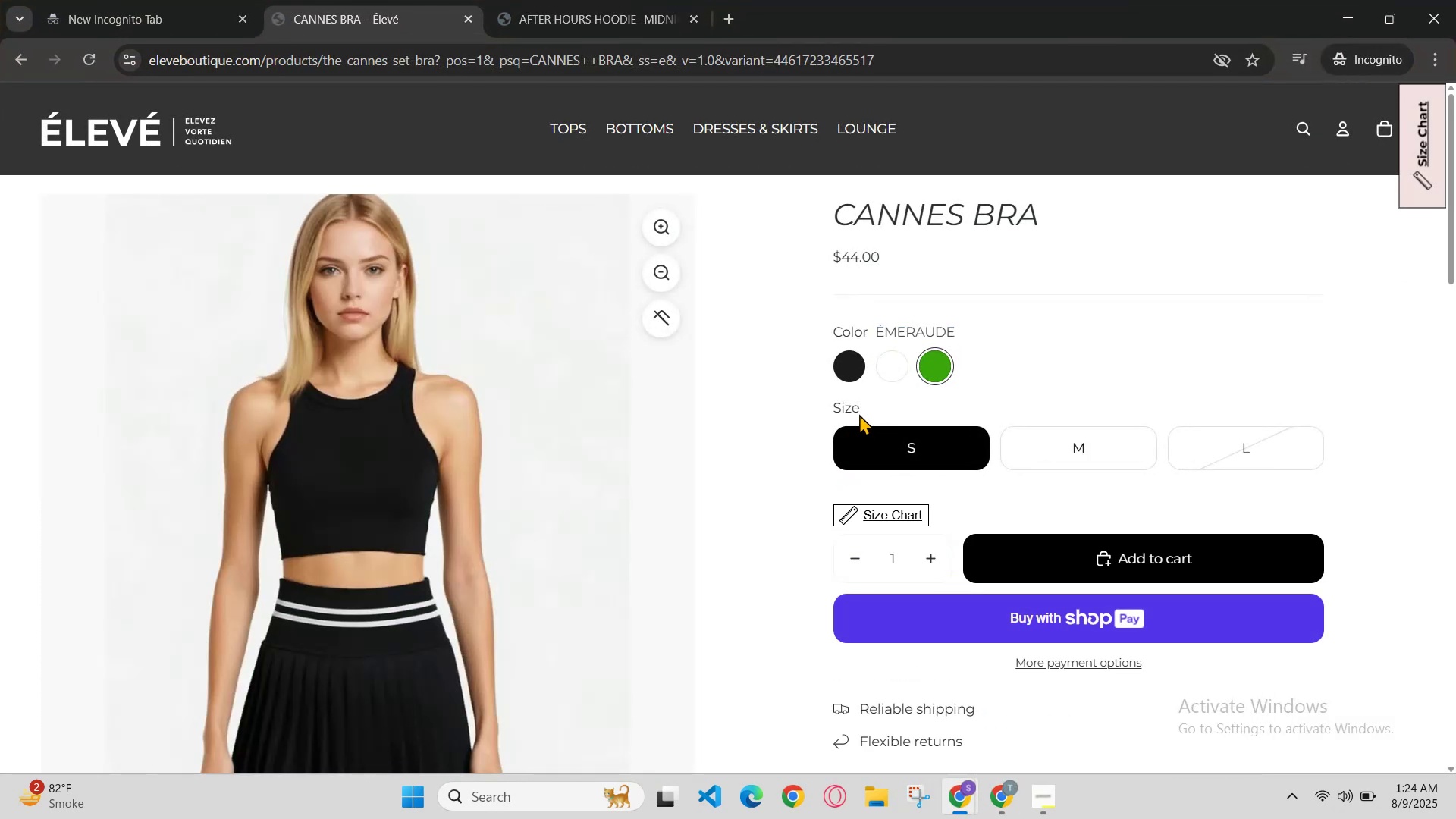 
left_click([893, 372])
 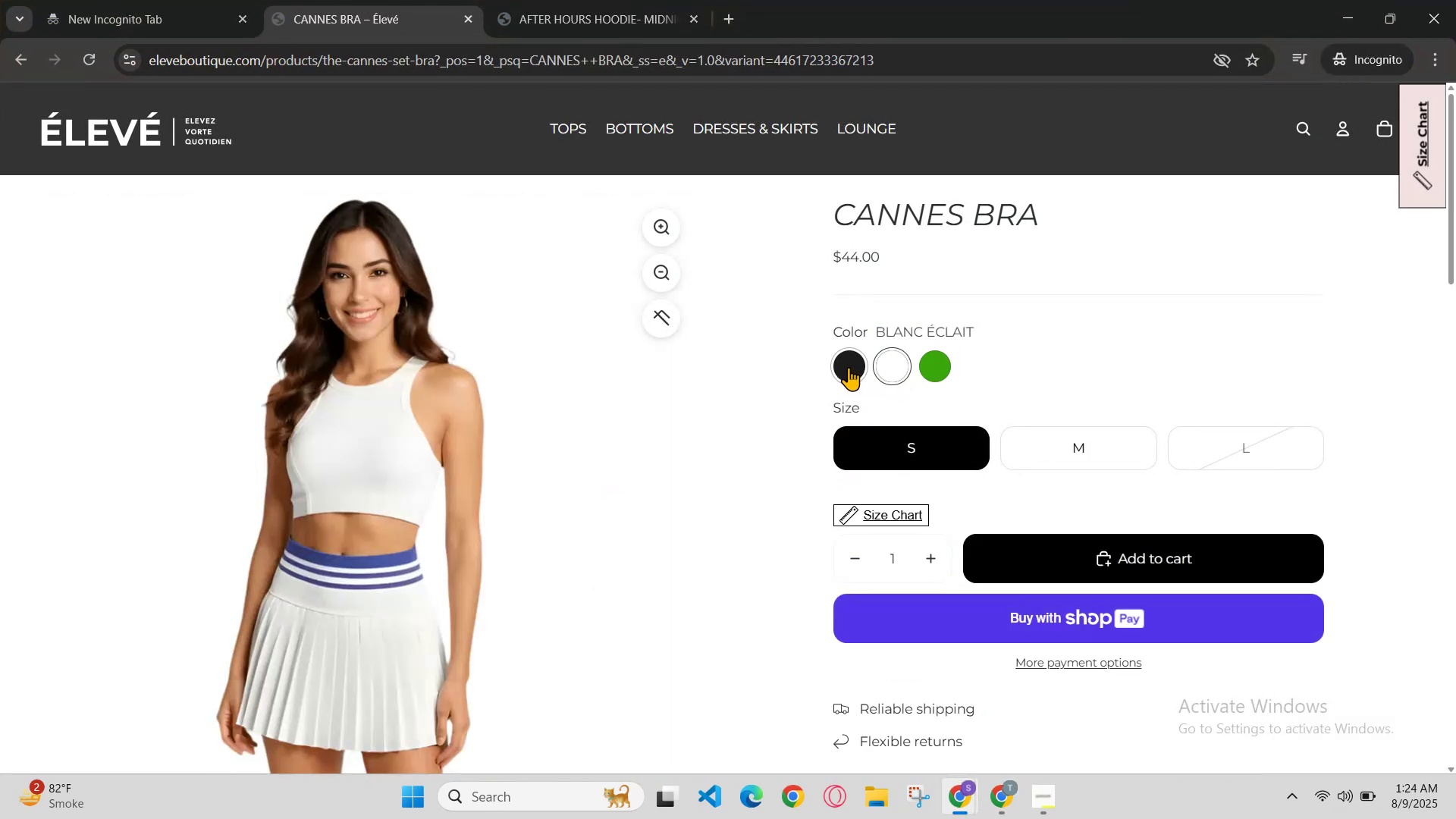 
scroll: coordinate [842, 381], scroll_direction: up, amount: 1.0
 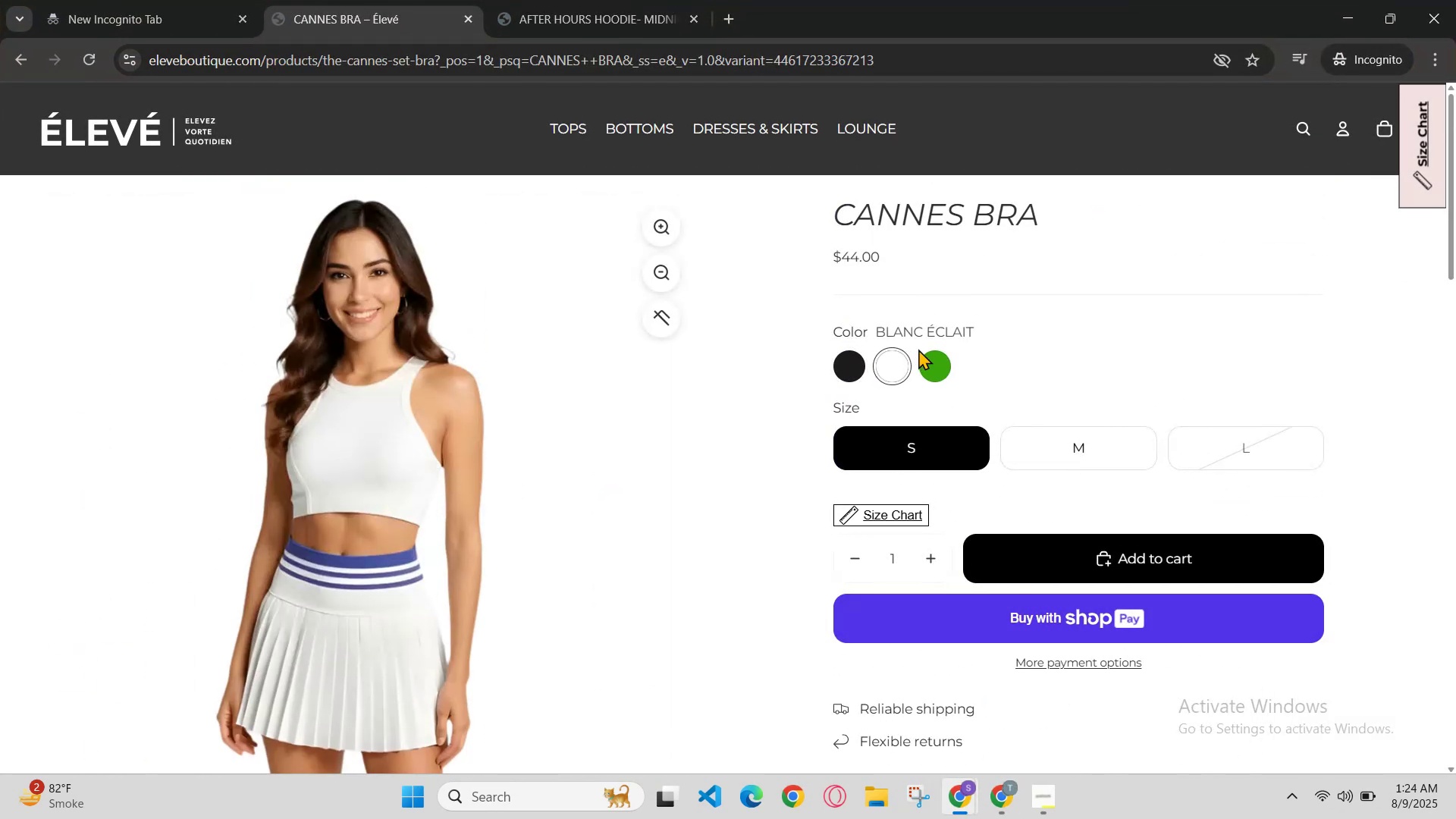 
left_click([932, 355])
 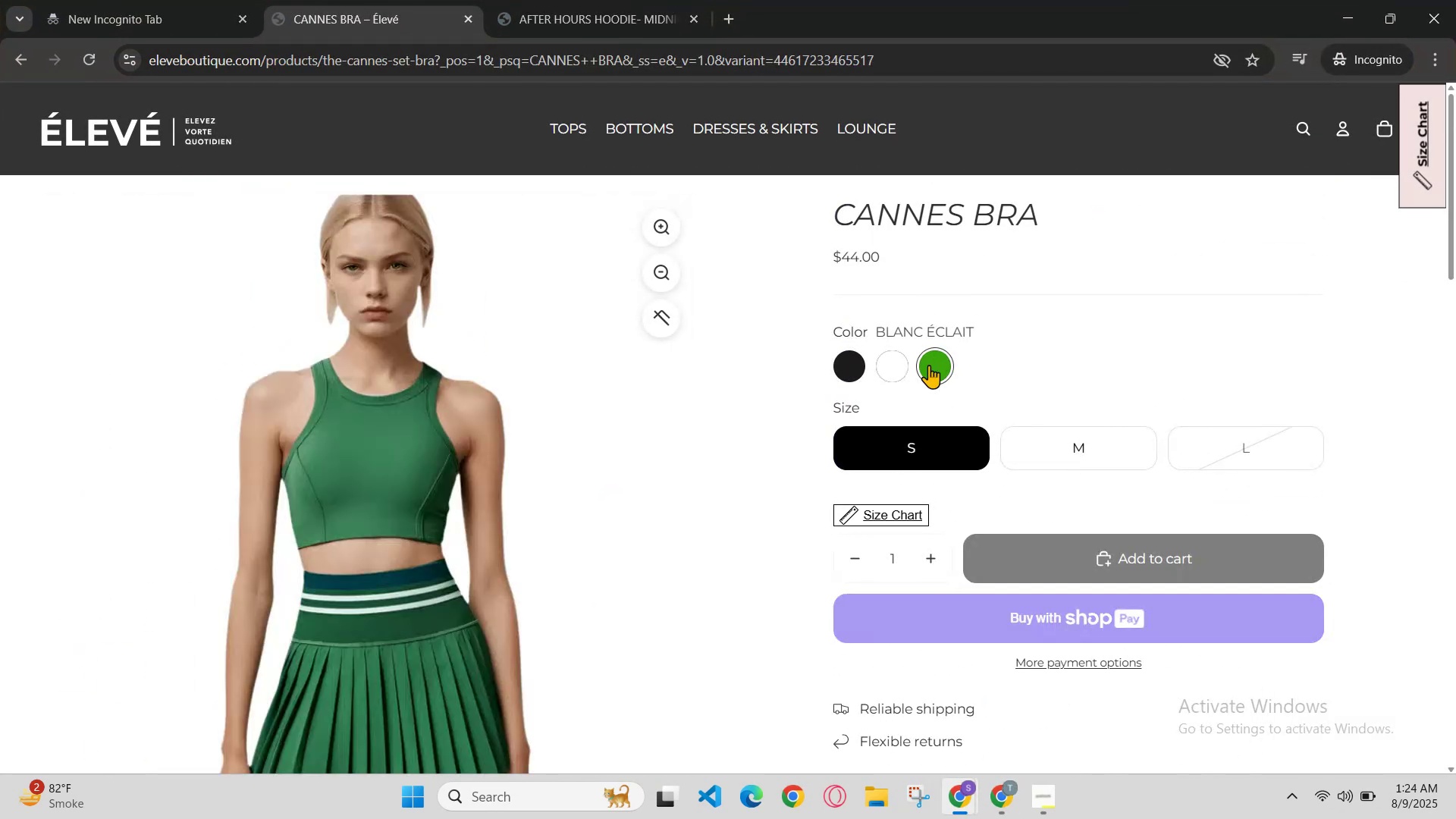 
scroll: coordinate [909, 395], scroll_direction: down, amount: 2.0
 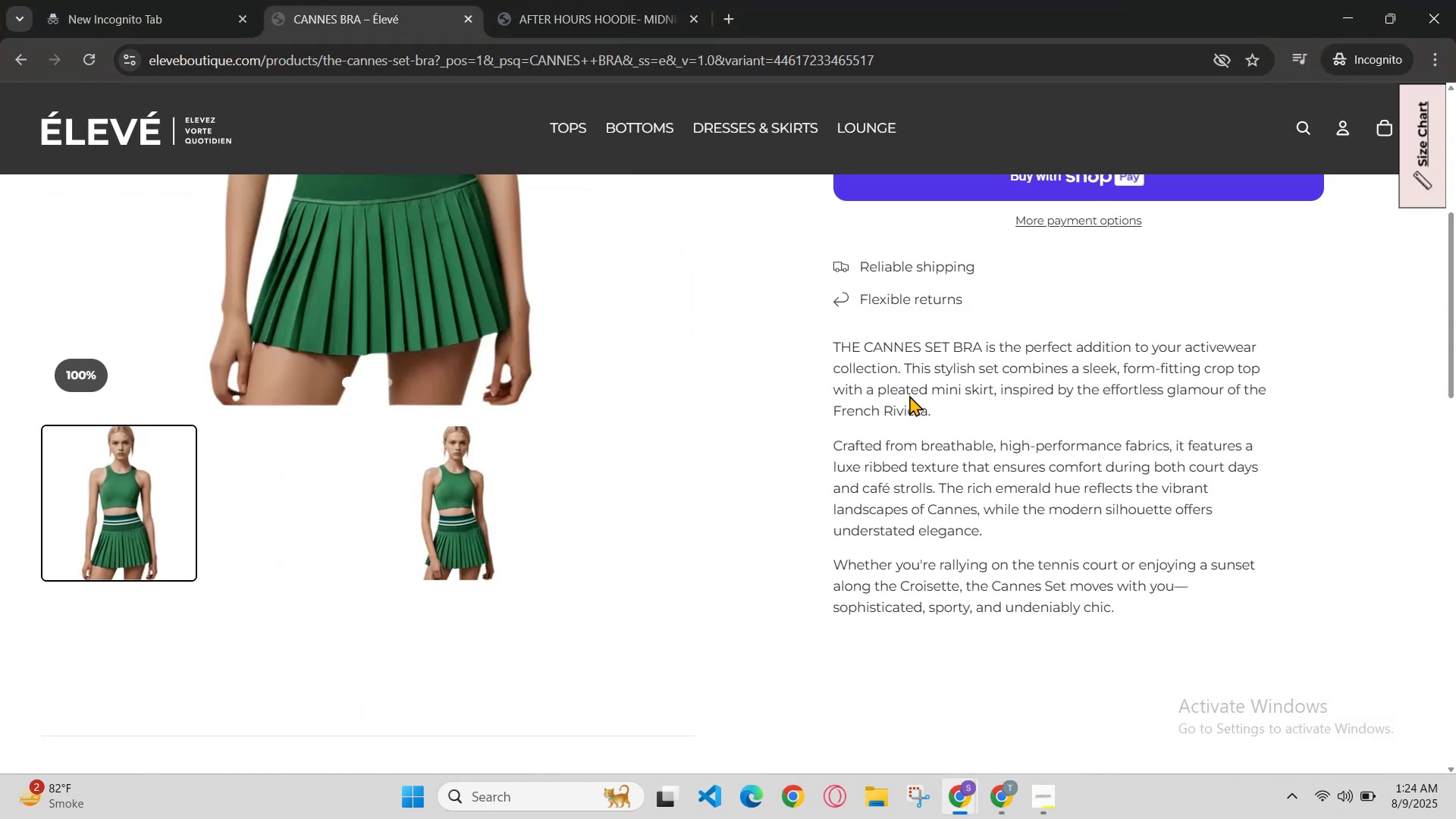 
scroll: coordinate [909, 395], scroll_direction: up, amount: 2.0
 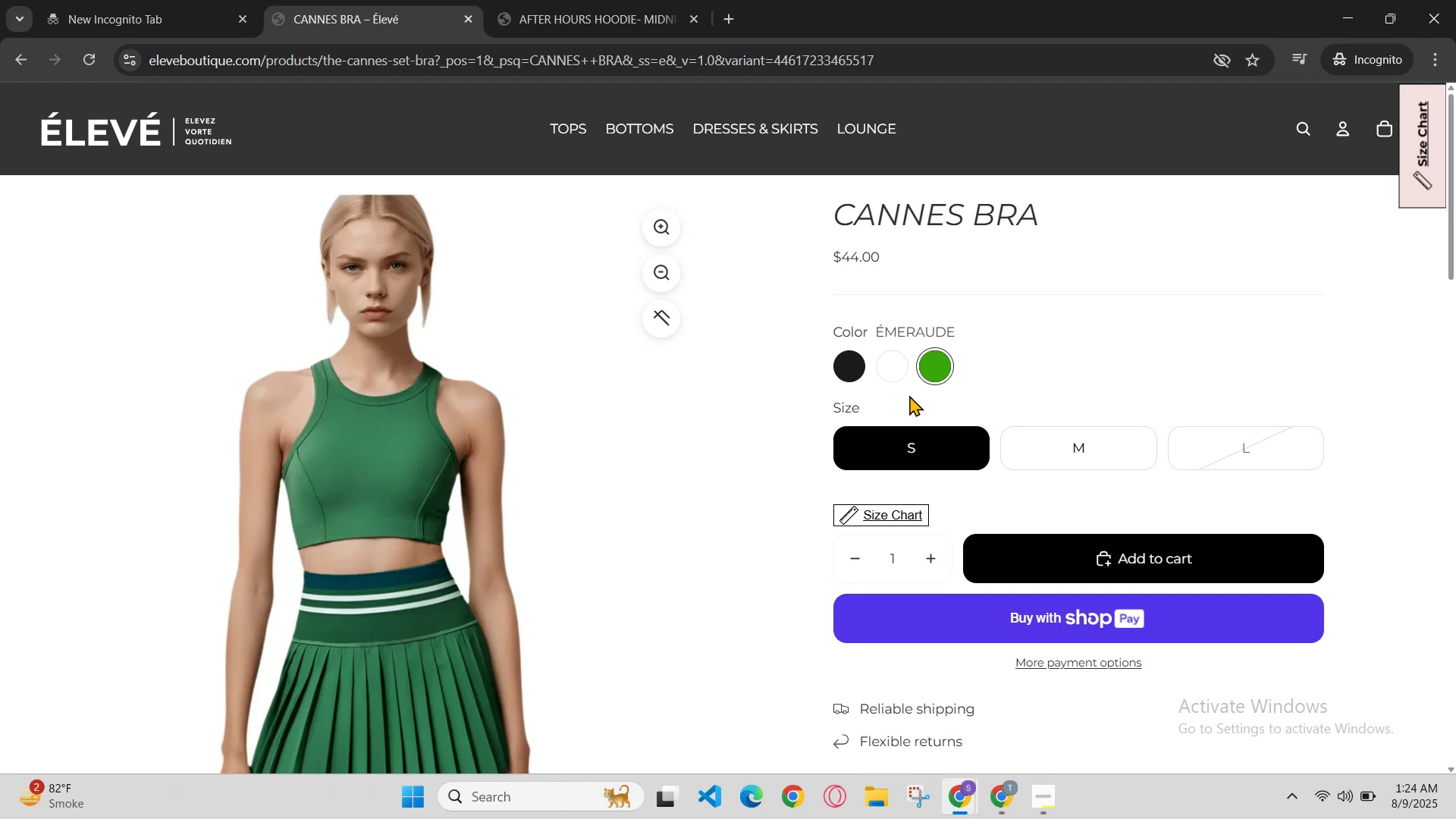 
scroll: coordinate [909, 395], scroll_direction: down, amount: 1.0
 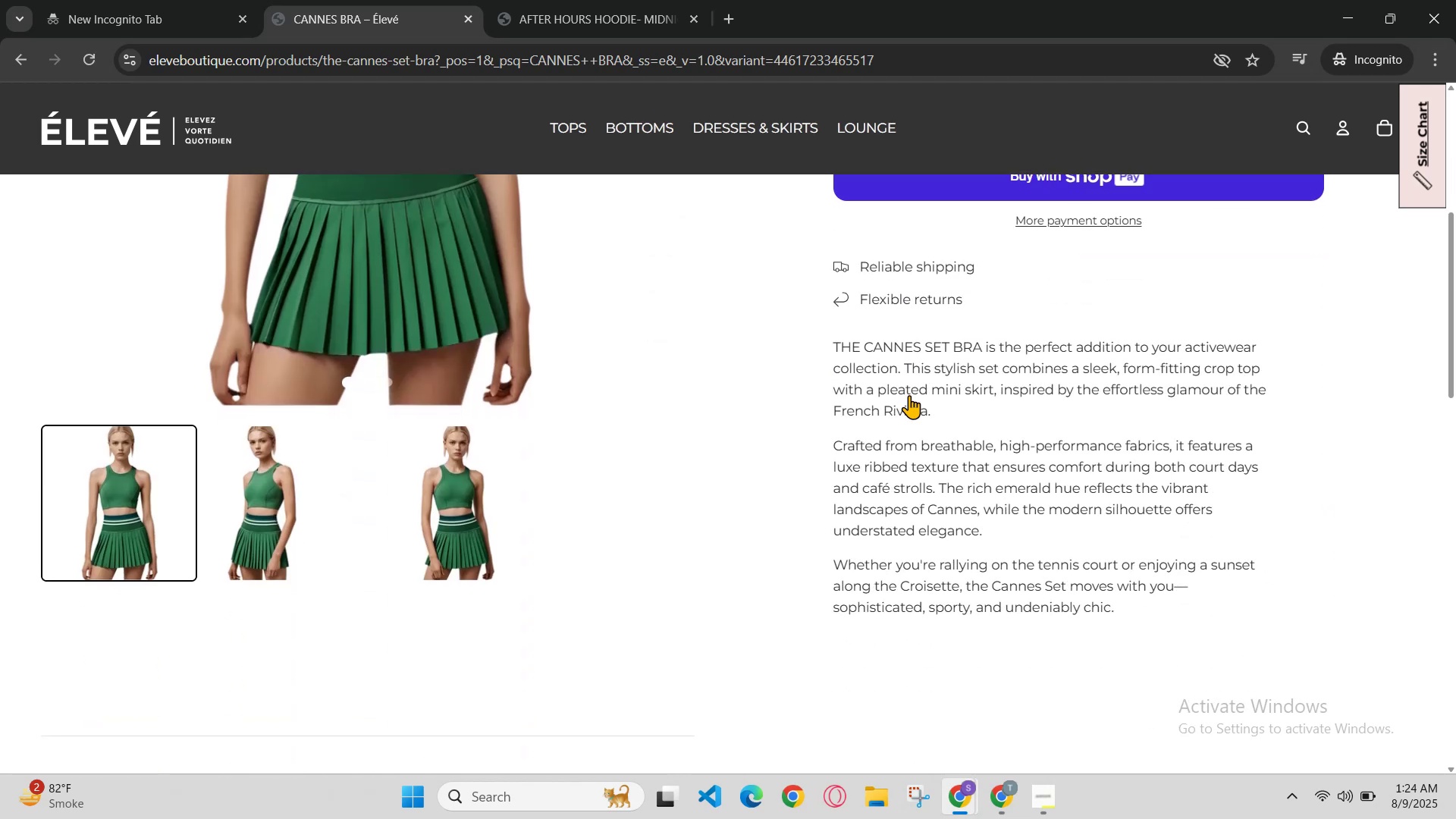 
scroll: coordinate [909, 395], scroll_direction: up, amount: 3.0
 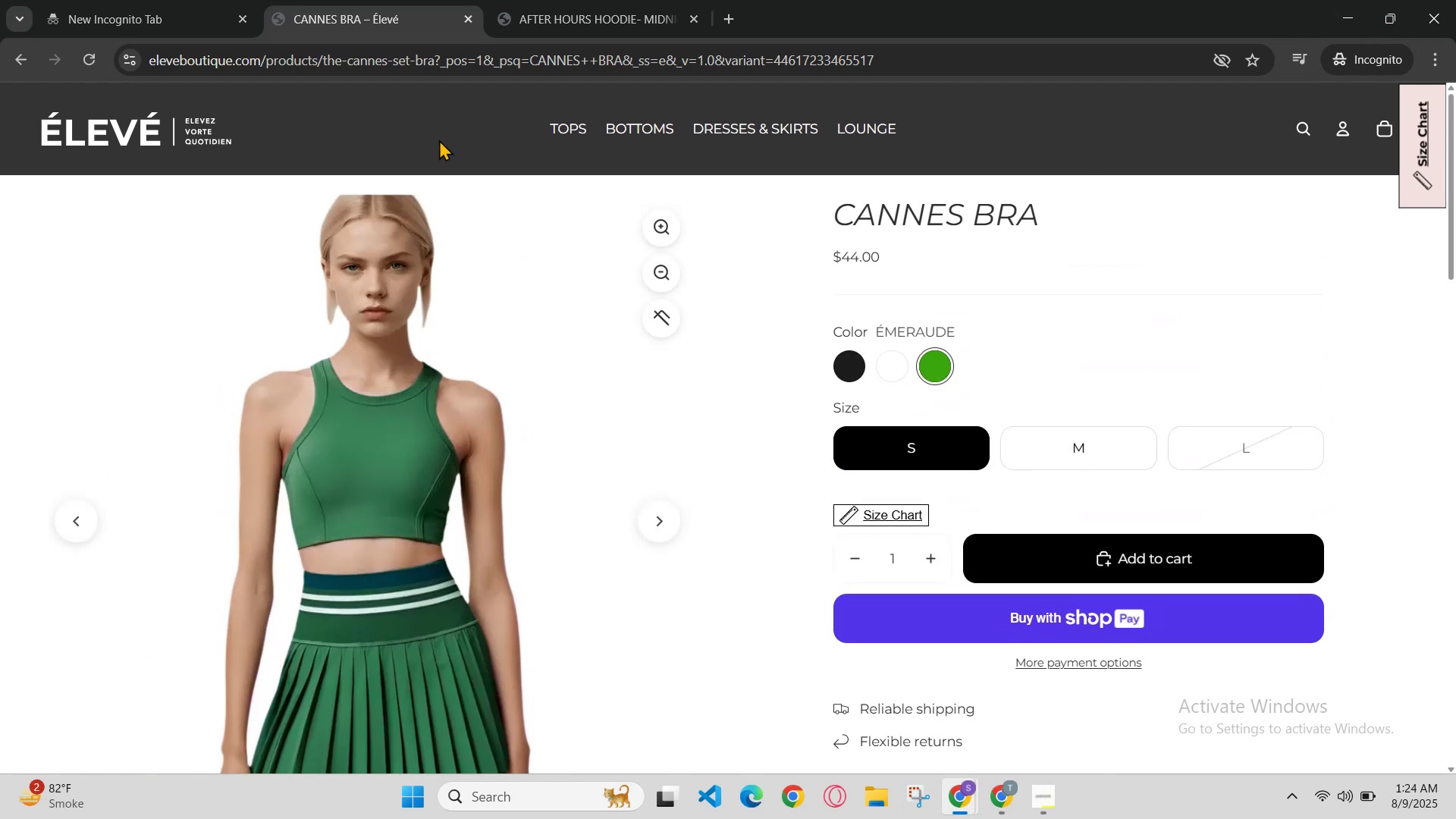 
left_click([1352, 25])
 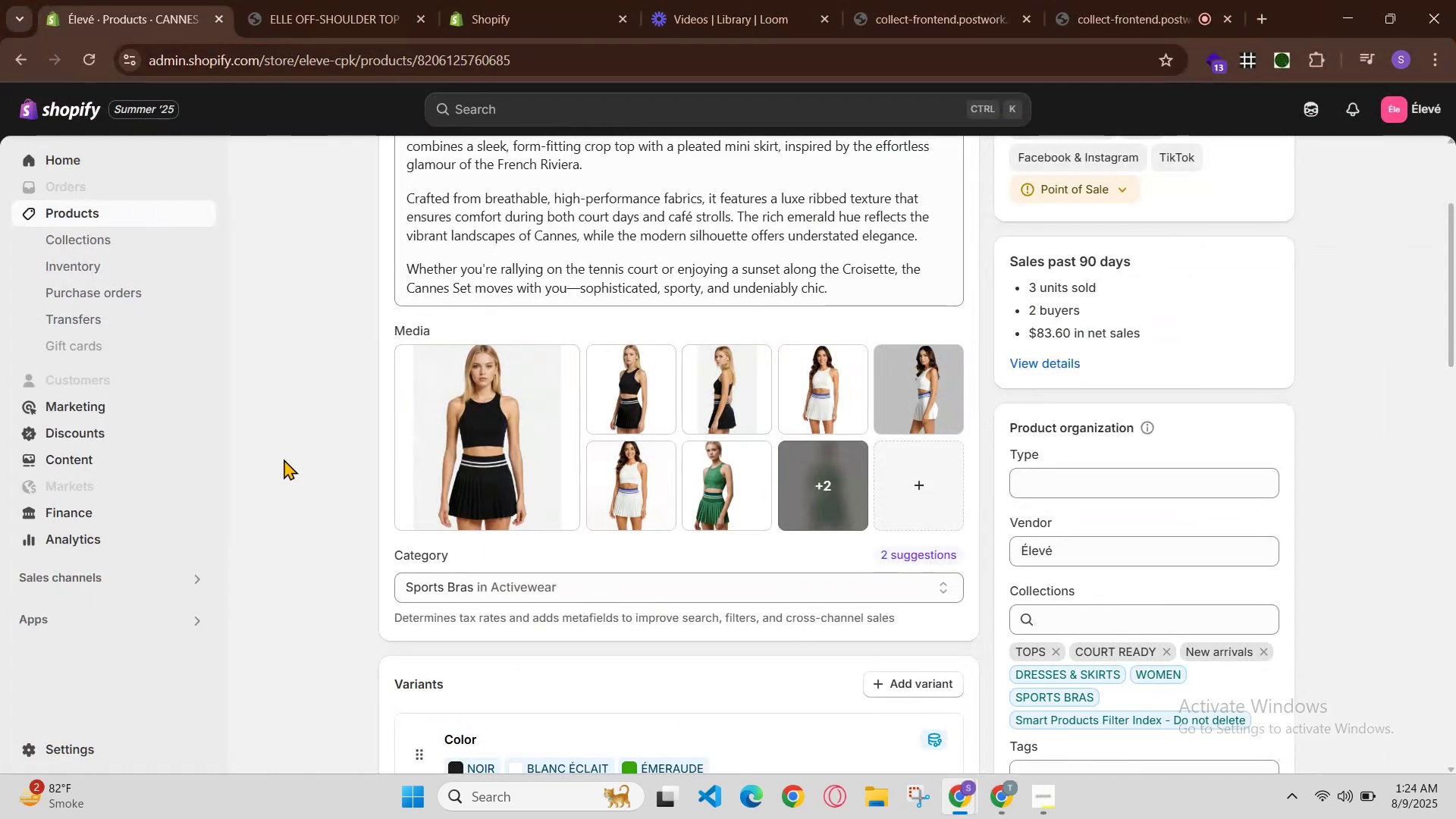 
scroll: coordinate [238, 374], scroll_direction: up, amount: 3.0
 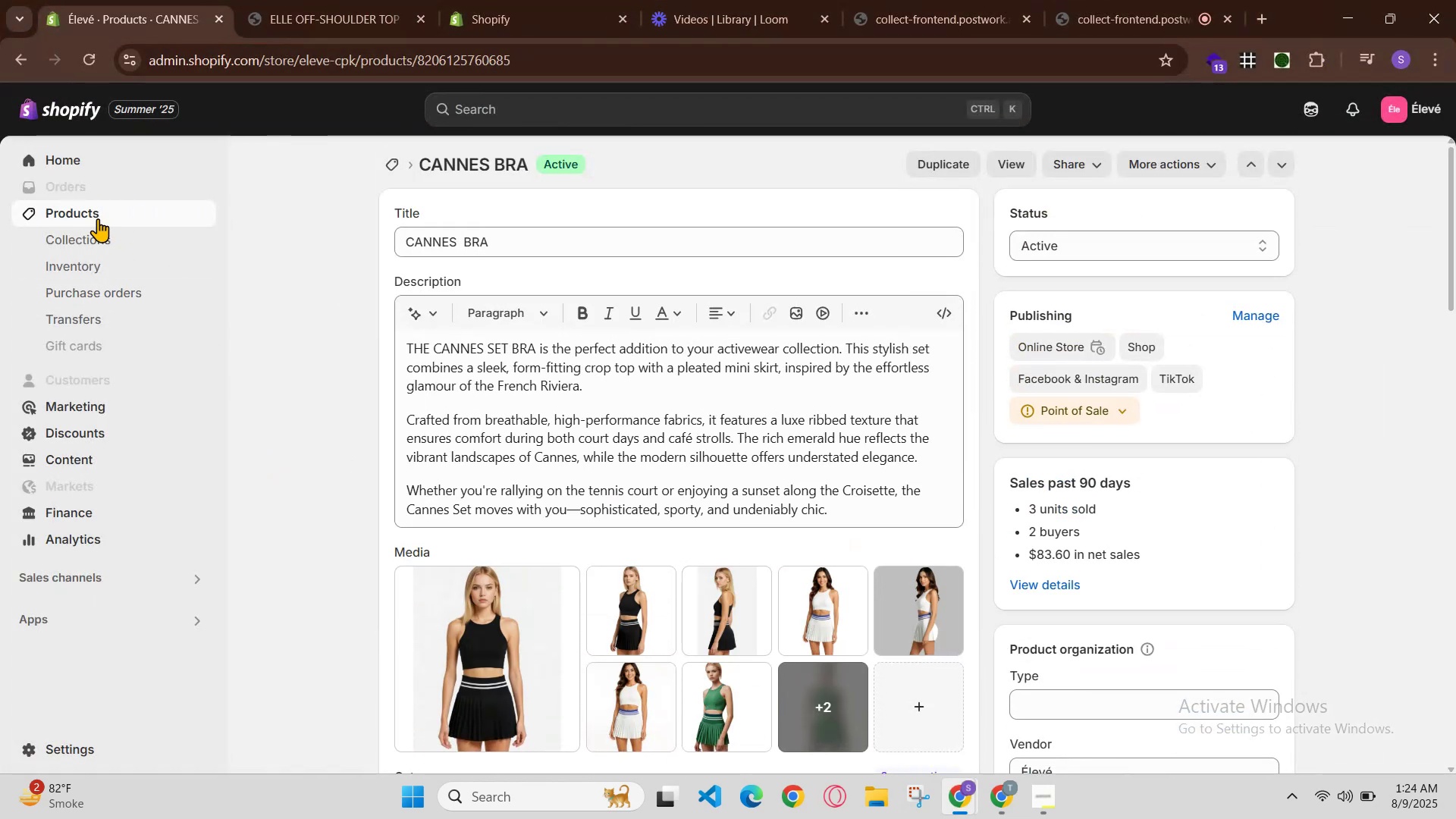 
left_click([103, 218])
 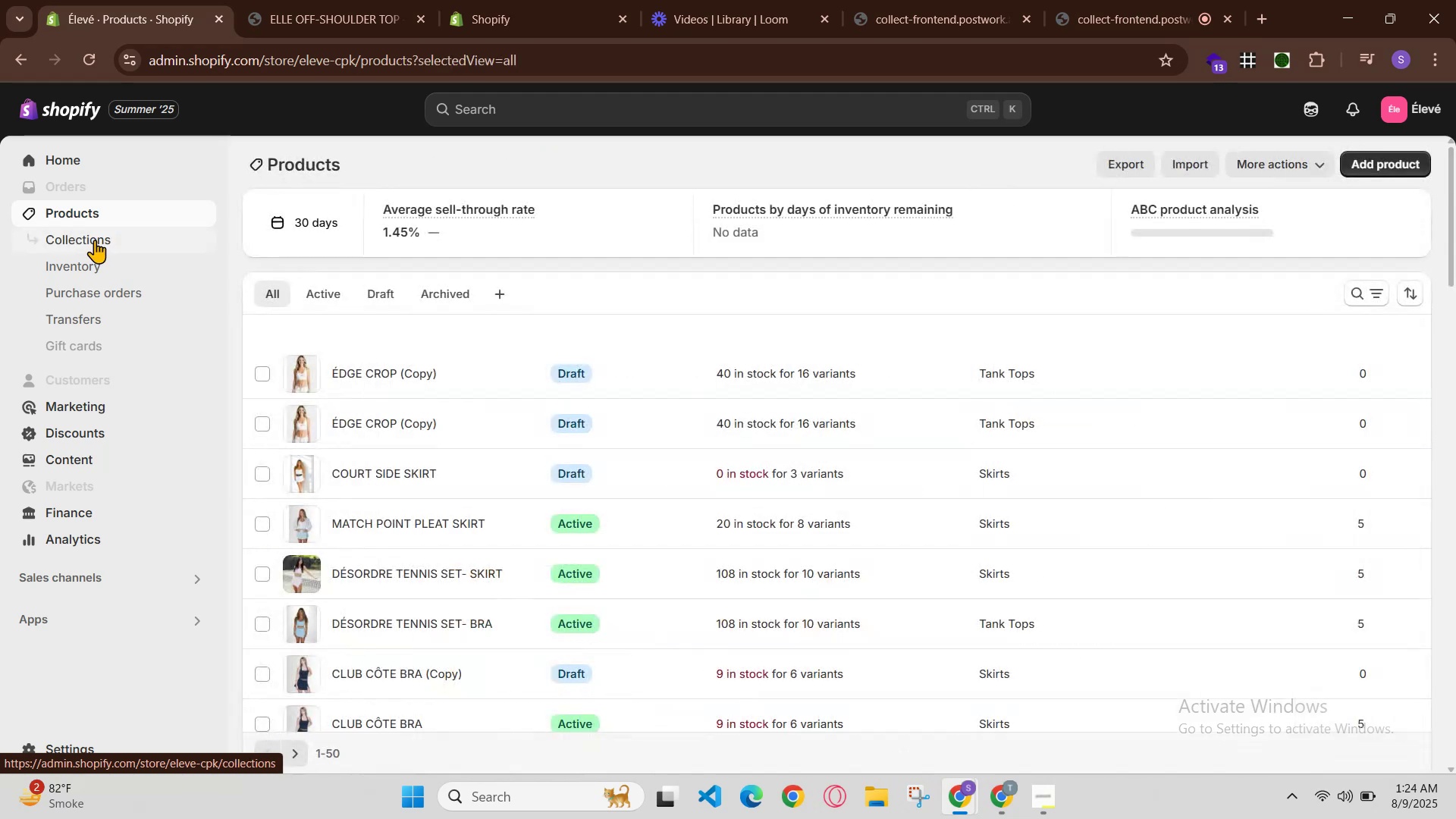 
scroll: coordinate [282, 522], scroll_direction: down, amount: 1.0
 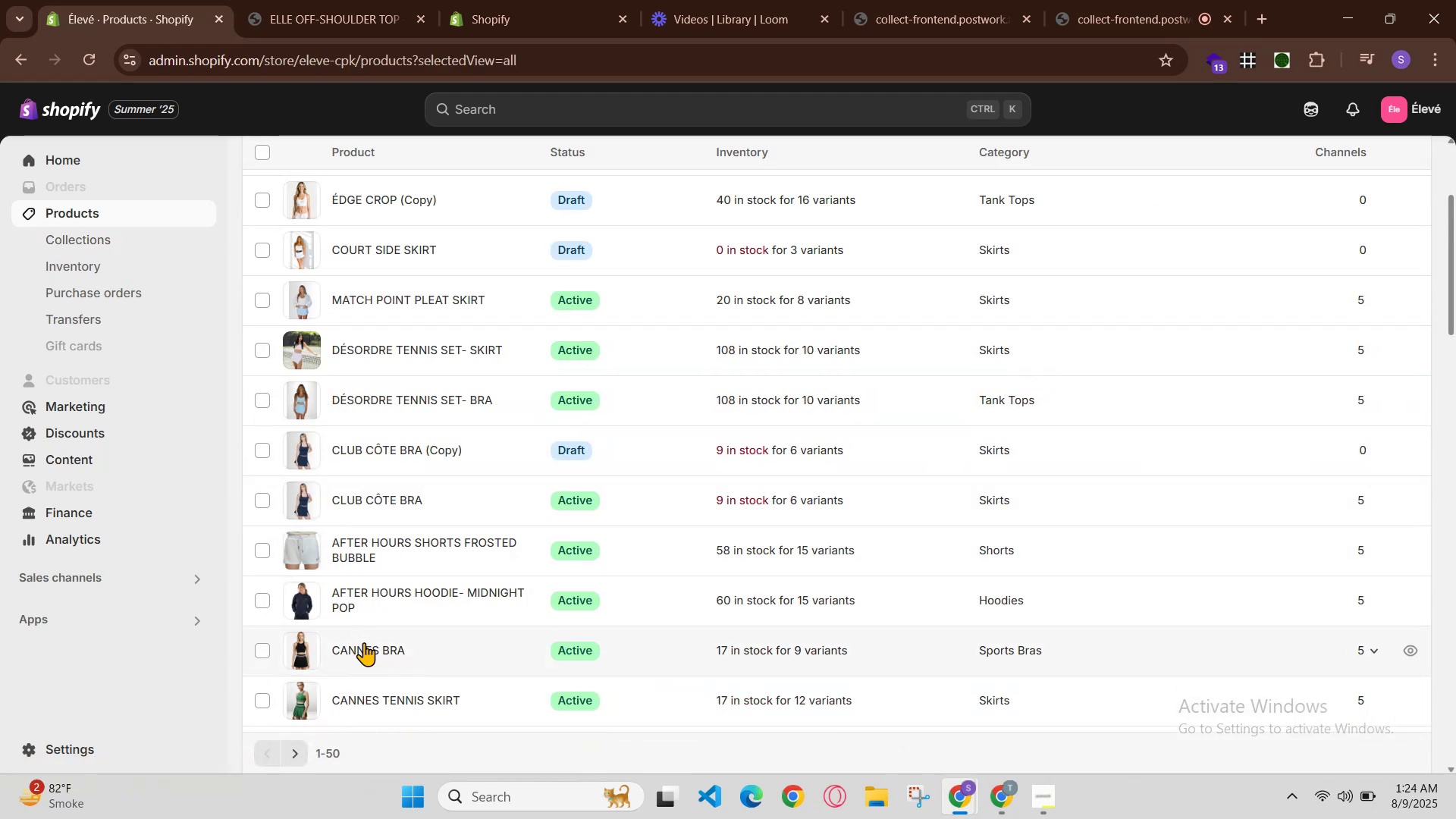 
double_click([375, 702])
 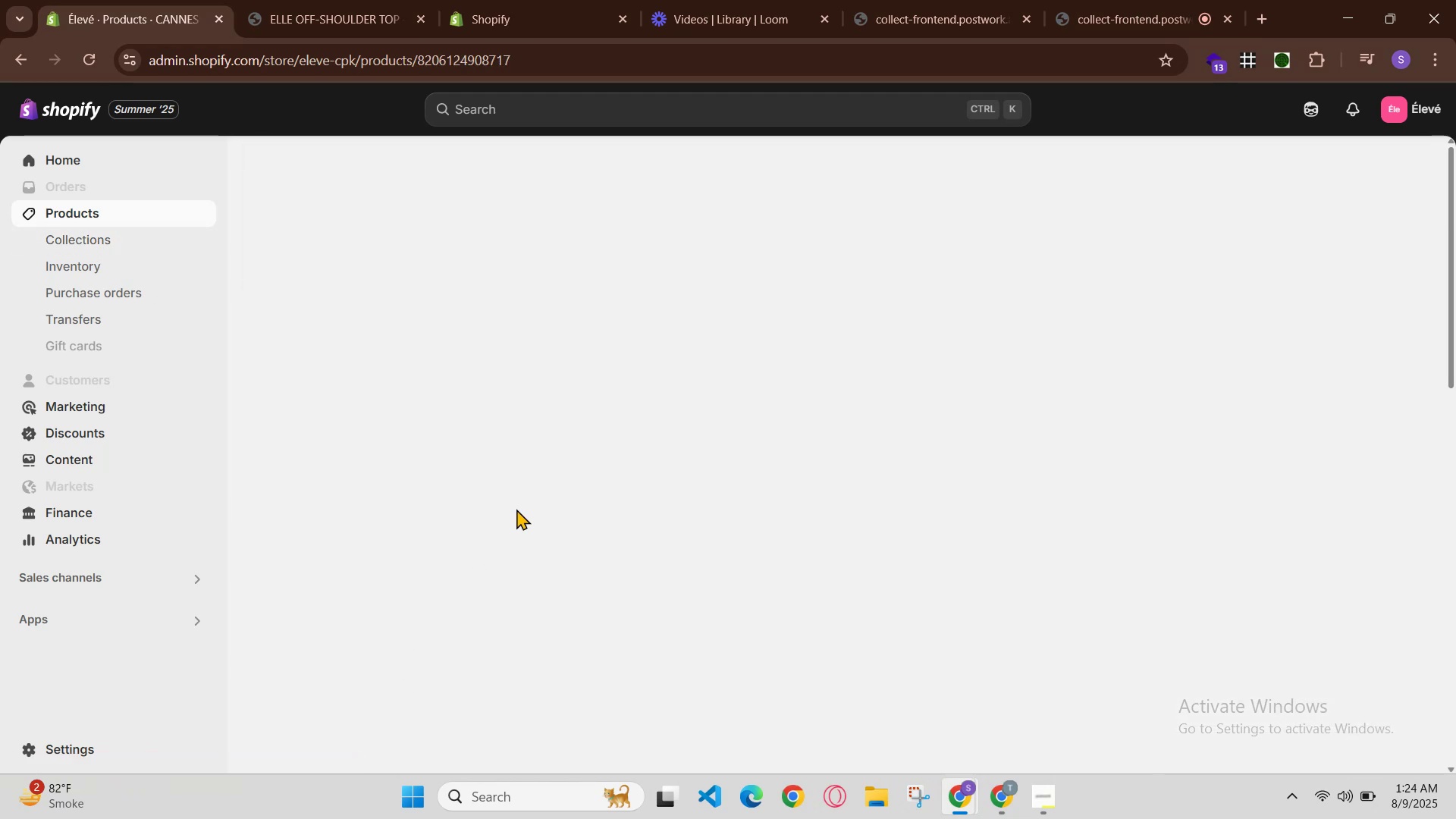 
scroll: coordinate [599, 623], scroll_direction: down, amount: 2.0
 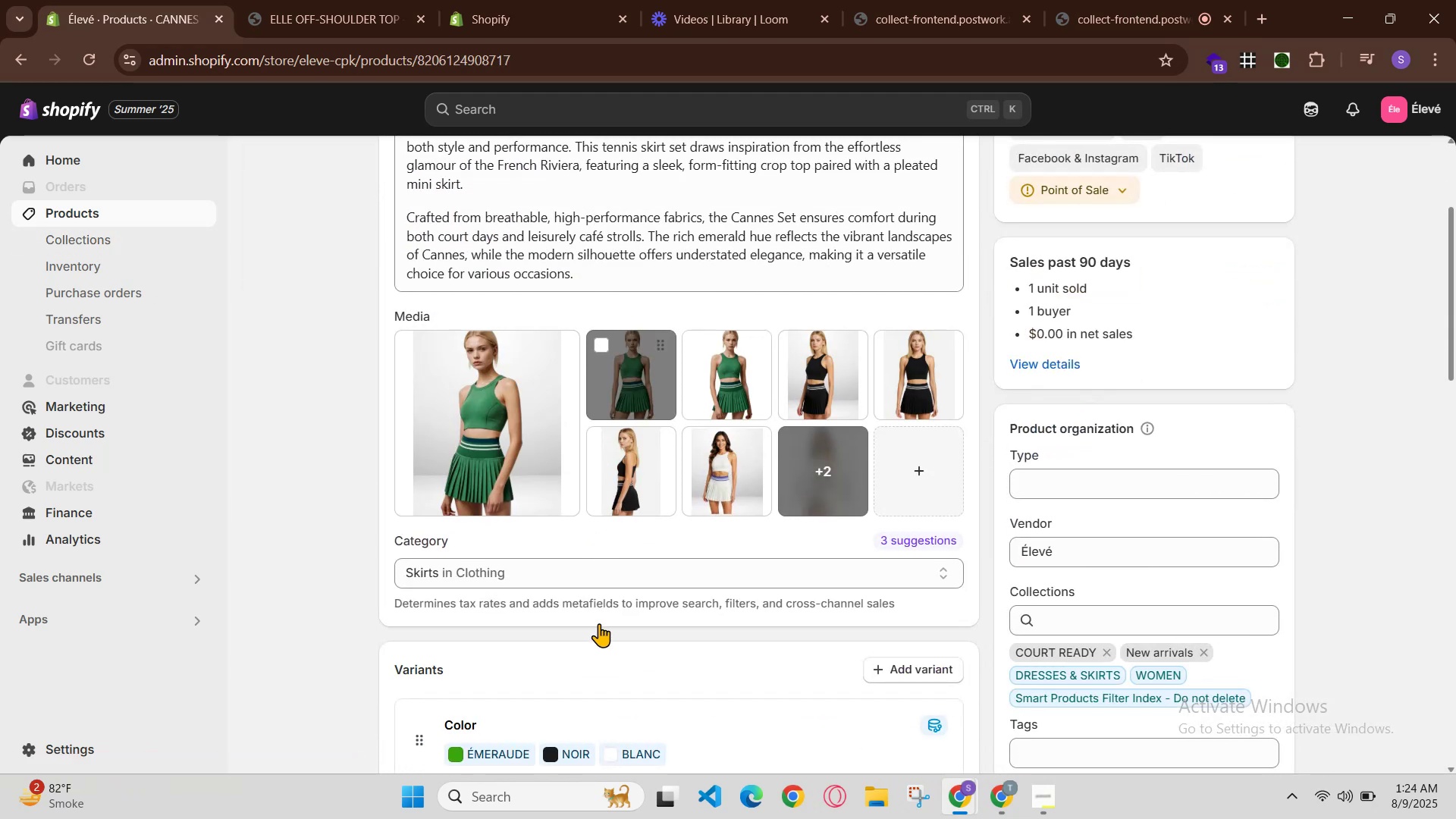 
scroll: coordinate [599, 623], scroll_direction: up, amount: 1.0
 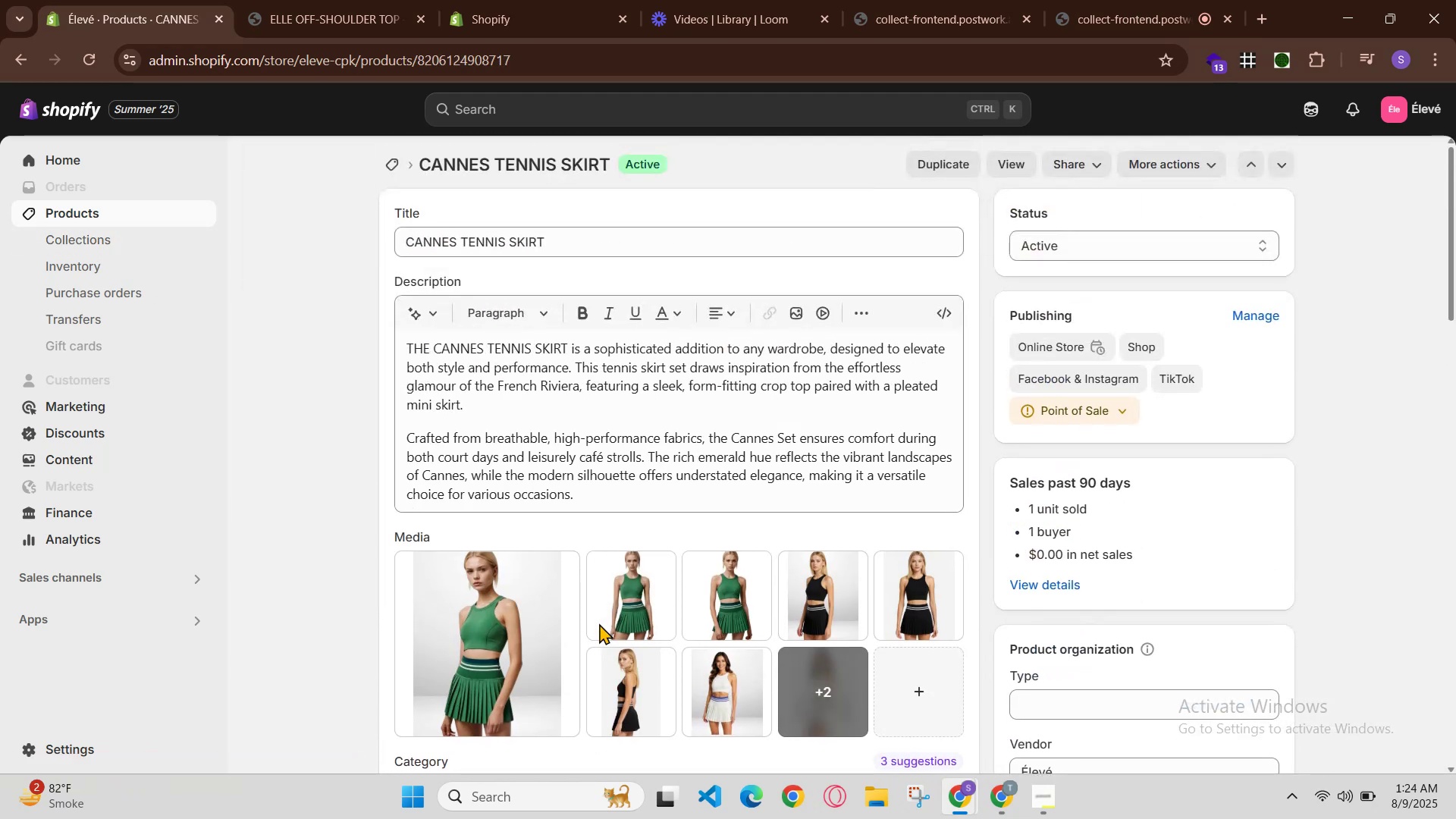 
scroll: coordinate [599, 623], scroll_direction: down, amount: 1.0
 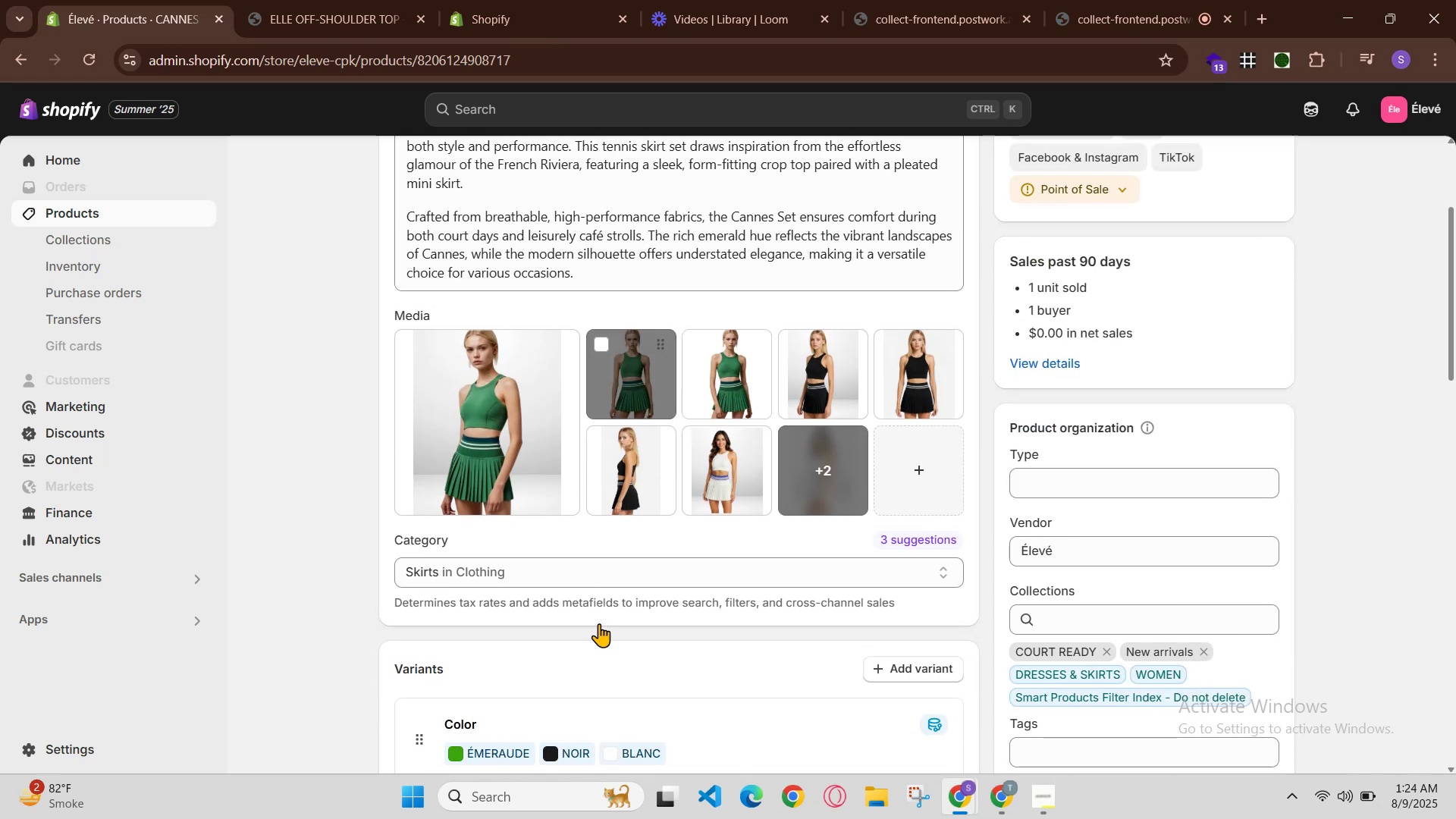 
scroll: coordinate [599, 623], scroll_direction: up, amount: 1.0
 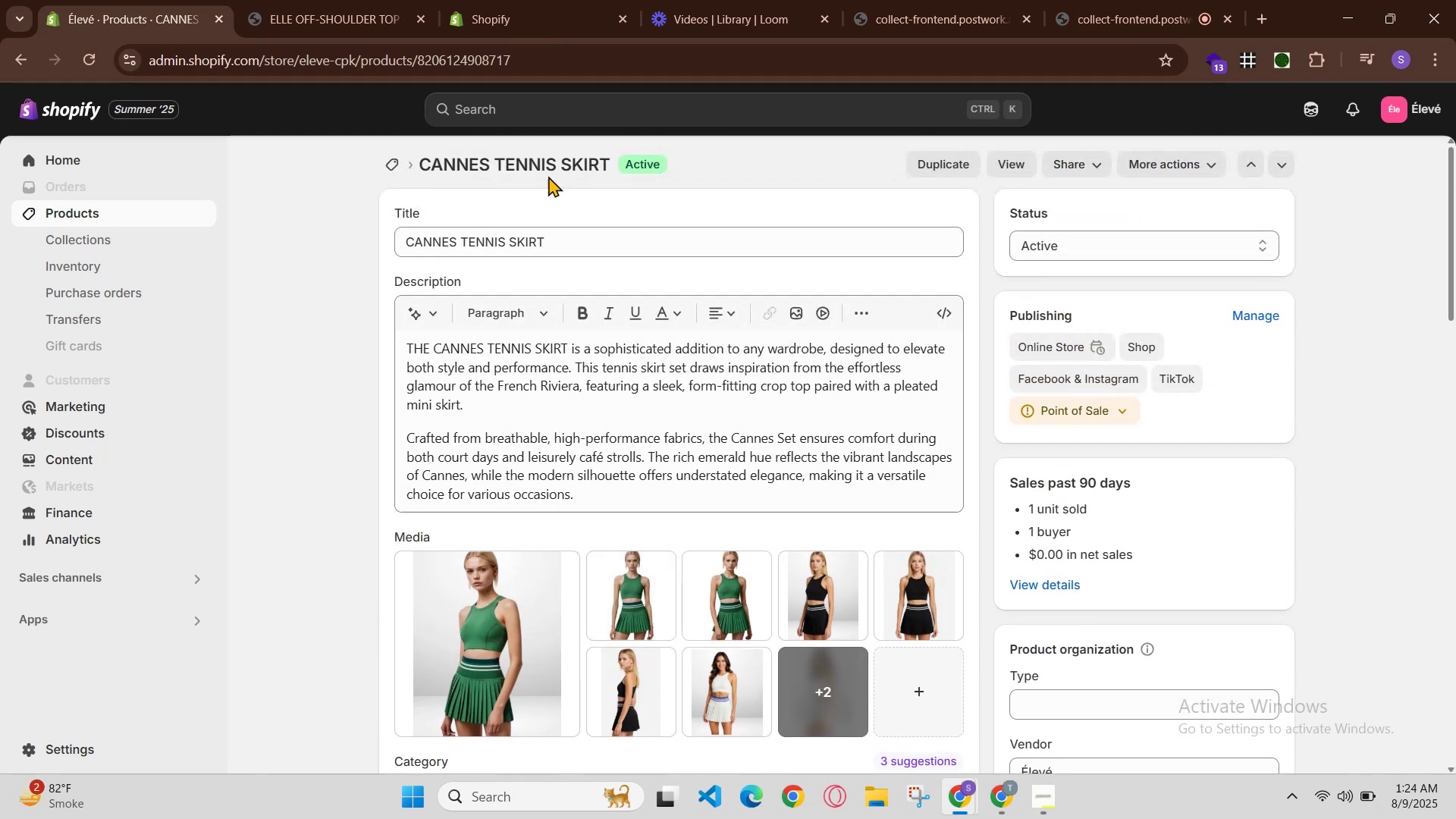 
left_click_drag(start_coordinate=[593, 244], to_coordinate=[51, 230])
 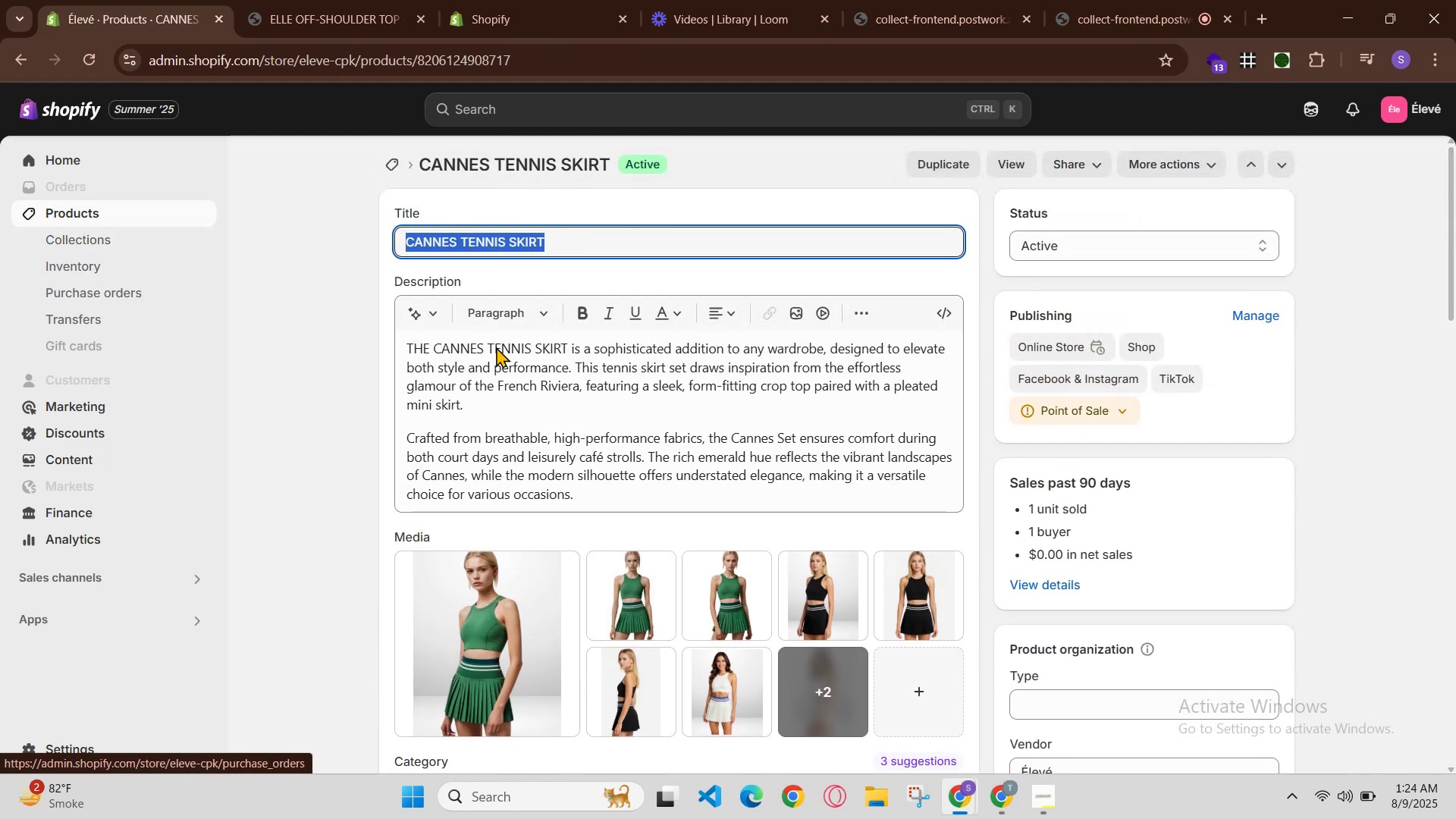 
key(Control+C)
 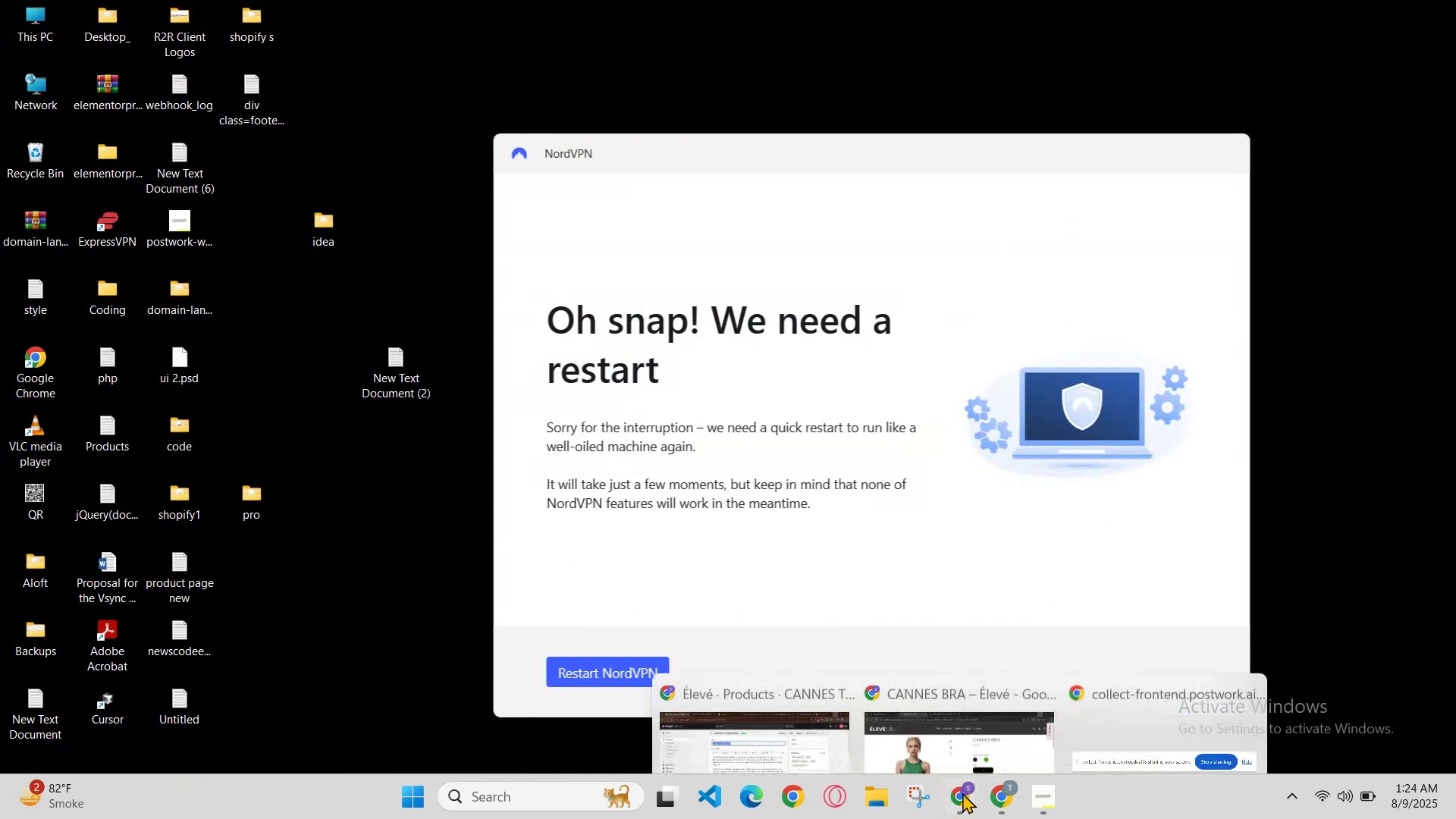 
left_click([920, 728])
 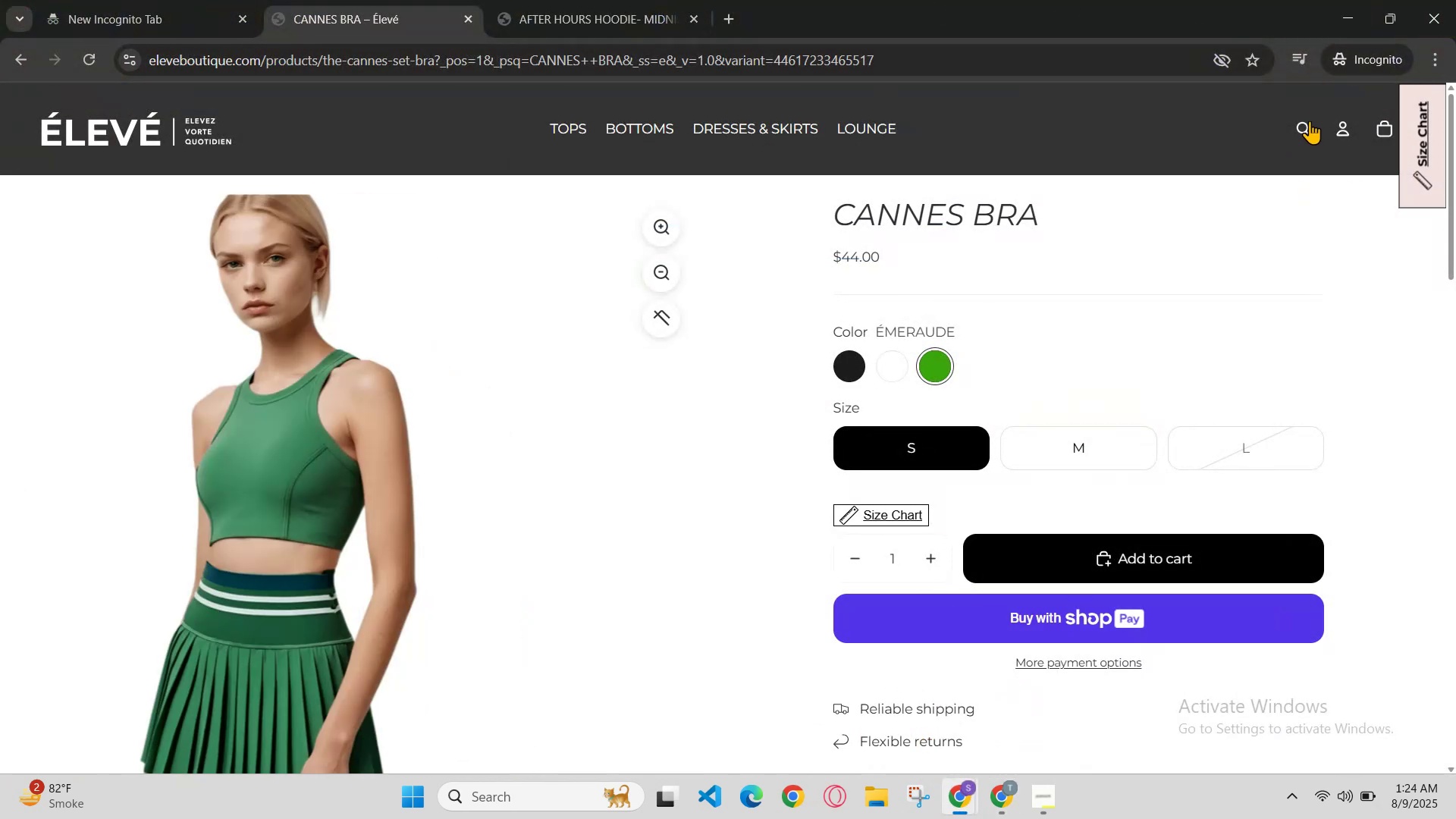 
key(Control+V)
 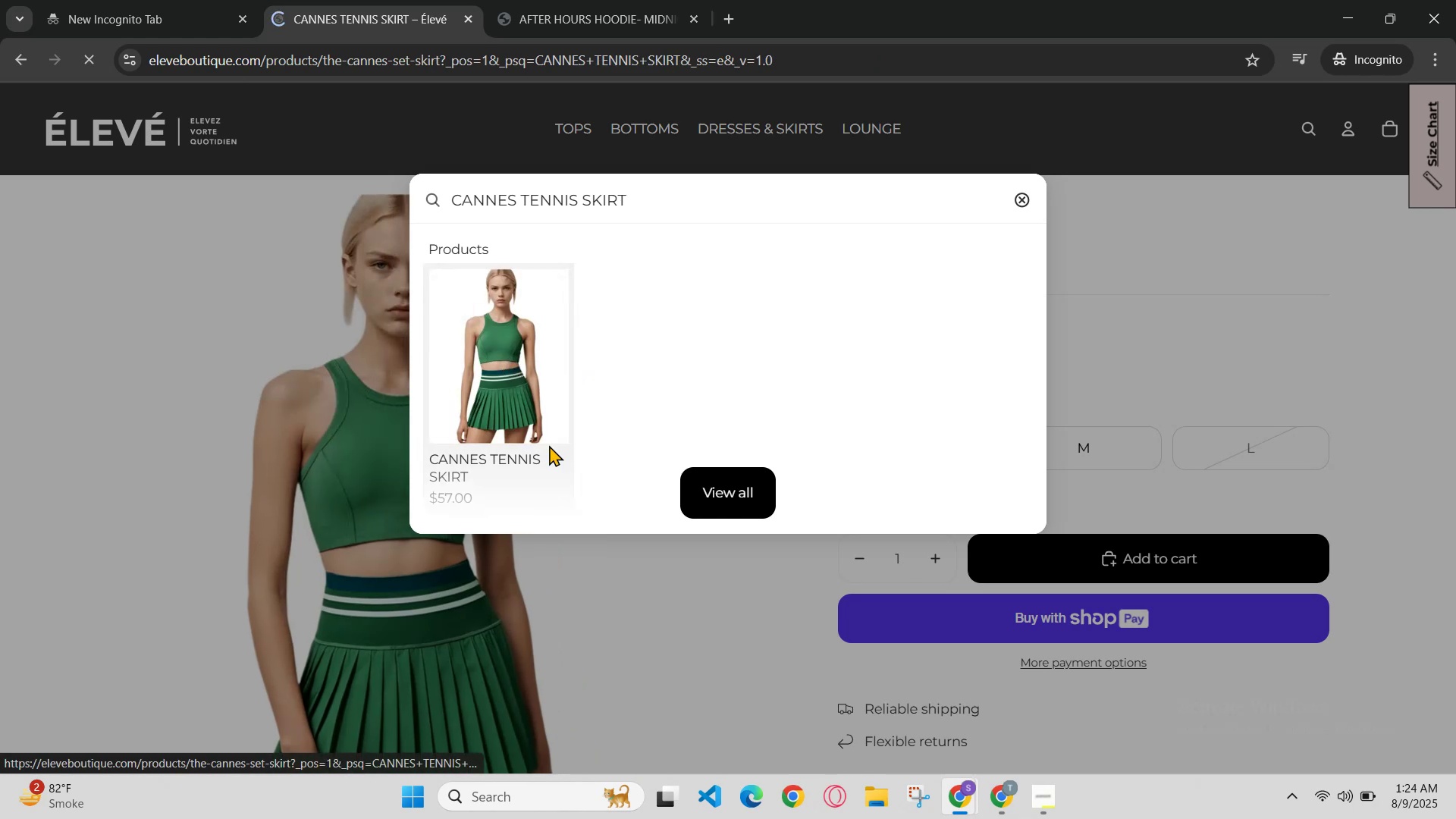 
scroll: coordinate [757, 484], scroll_direction: down, amount: 1.0
 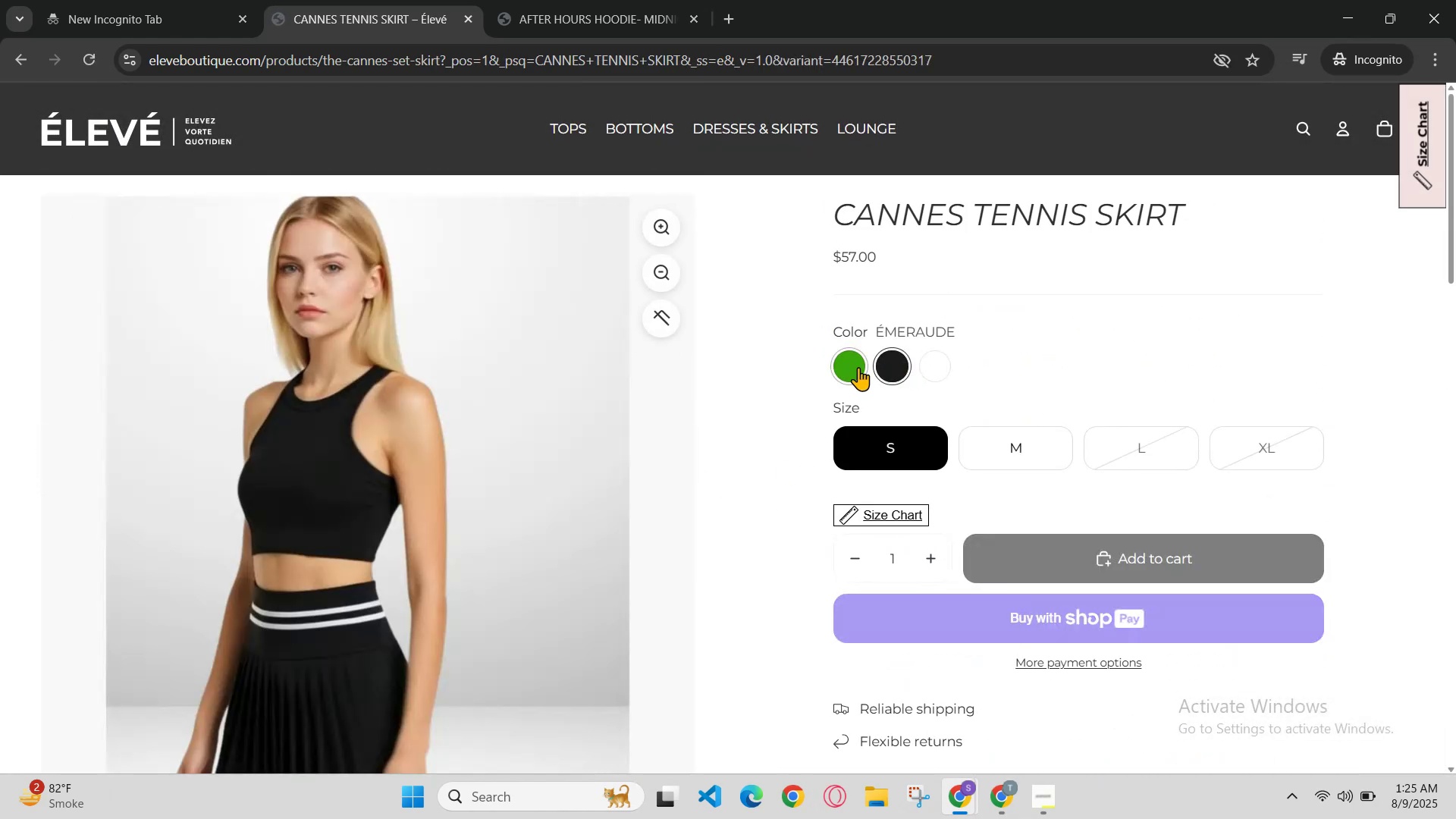 
scroll: coordinate [808, 409], scroll_direction: none, amount: 0.0
 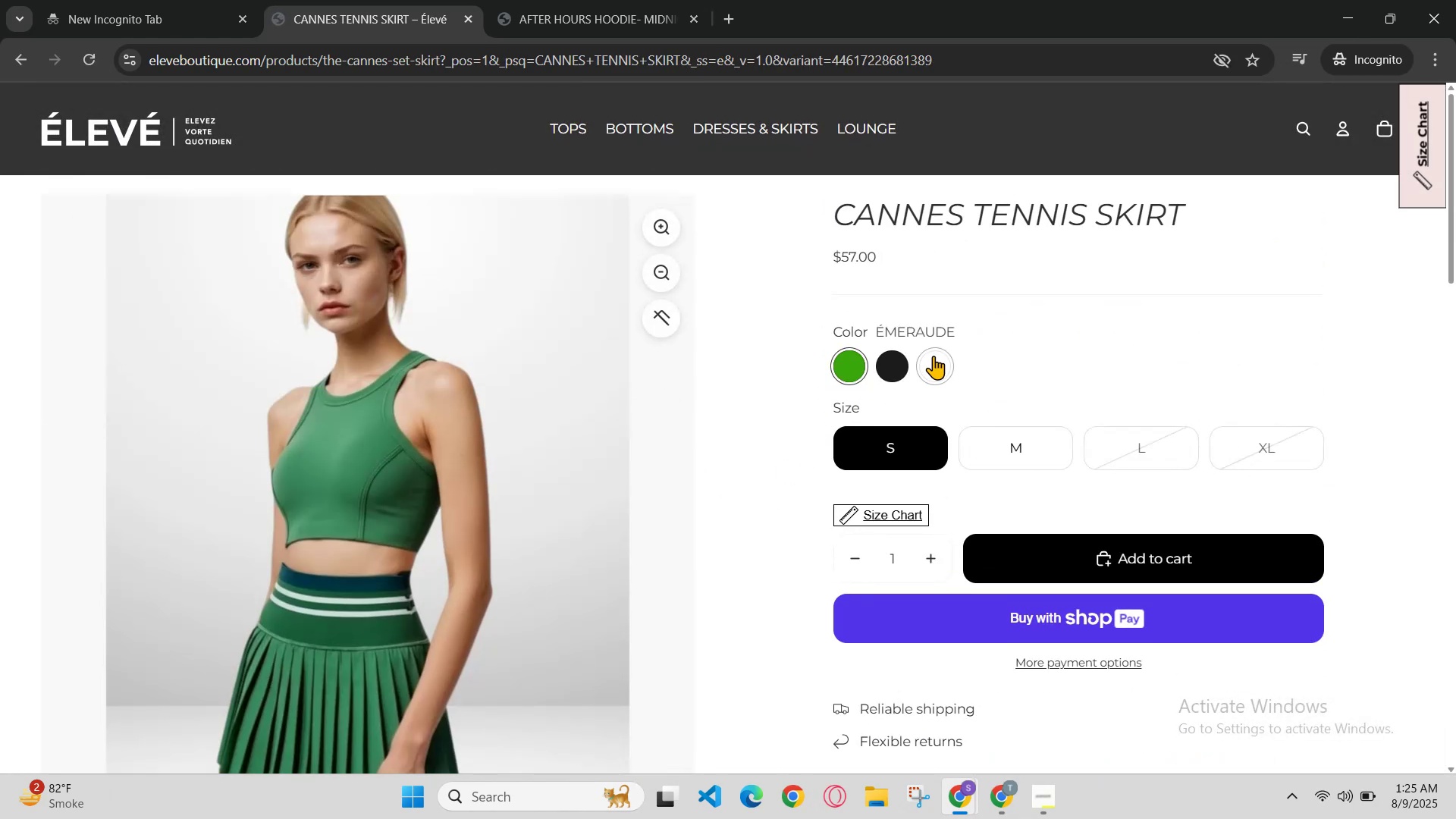 
left_click([922, 368])
 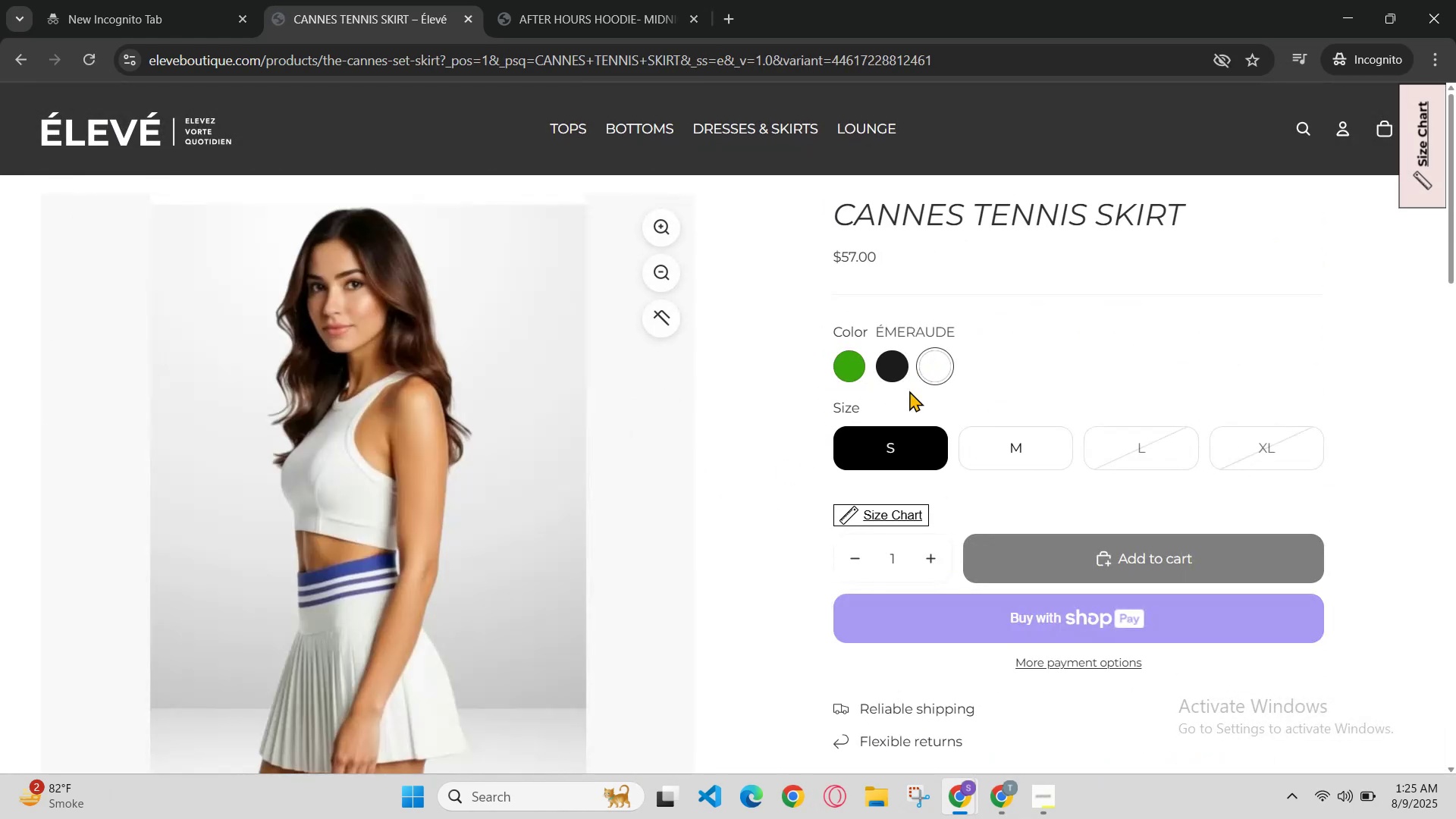 
scroll: coordinate [900, 413], scroll_direction: down, amount: 2.0
 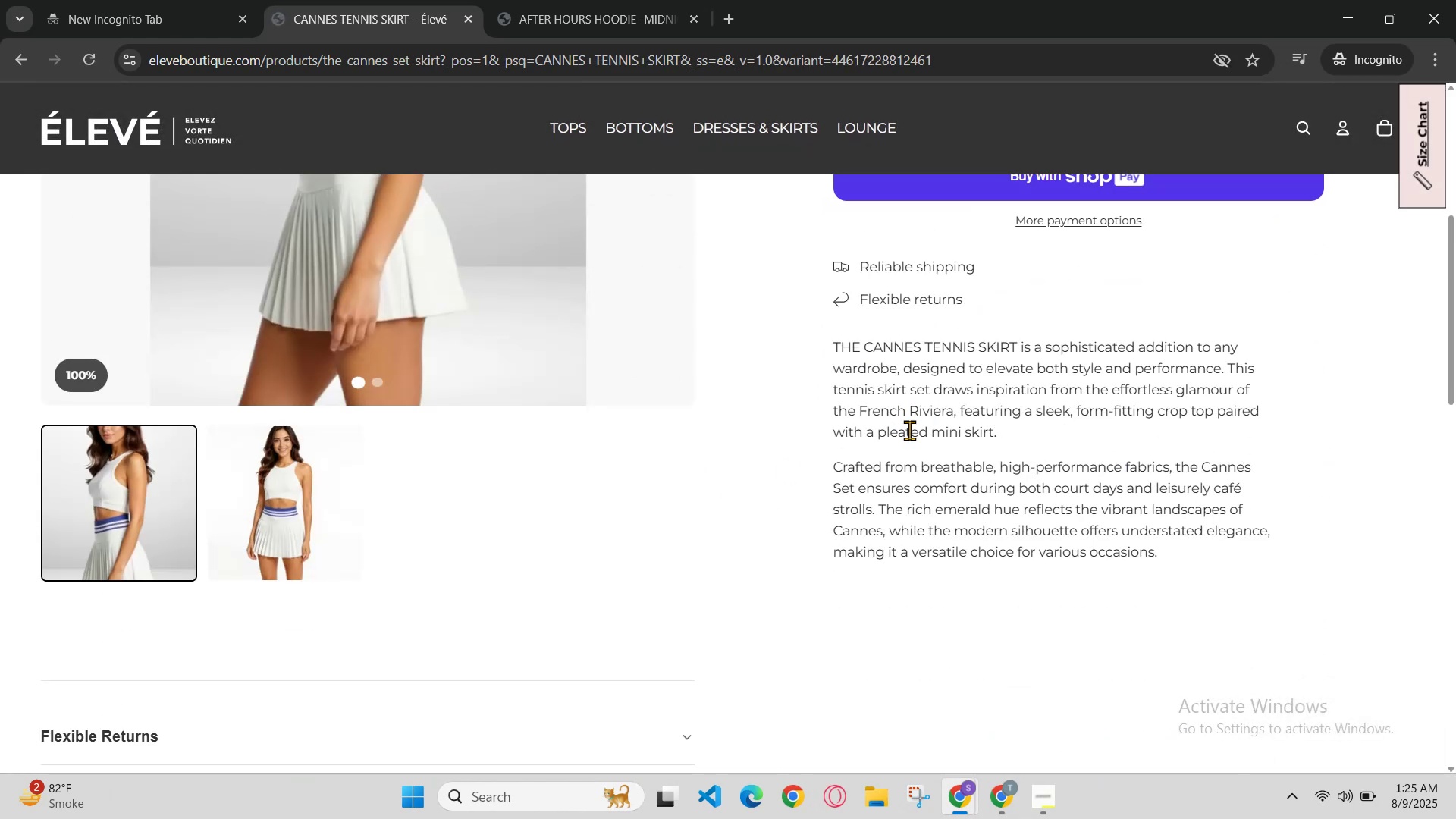 
scroll: coordinate [900, 413], scroll_direction: up, amount: 2.0
 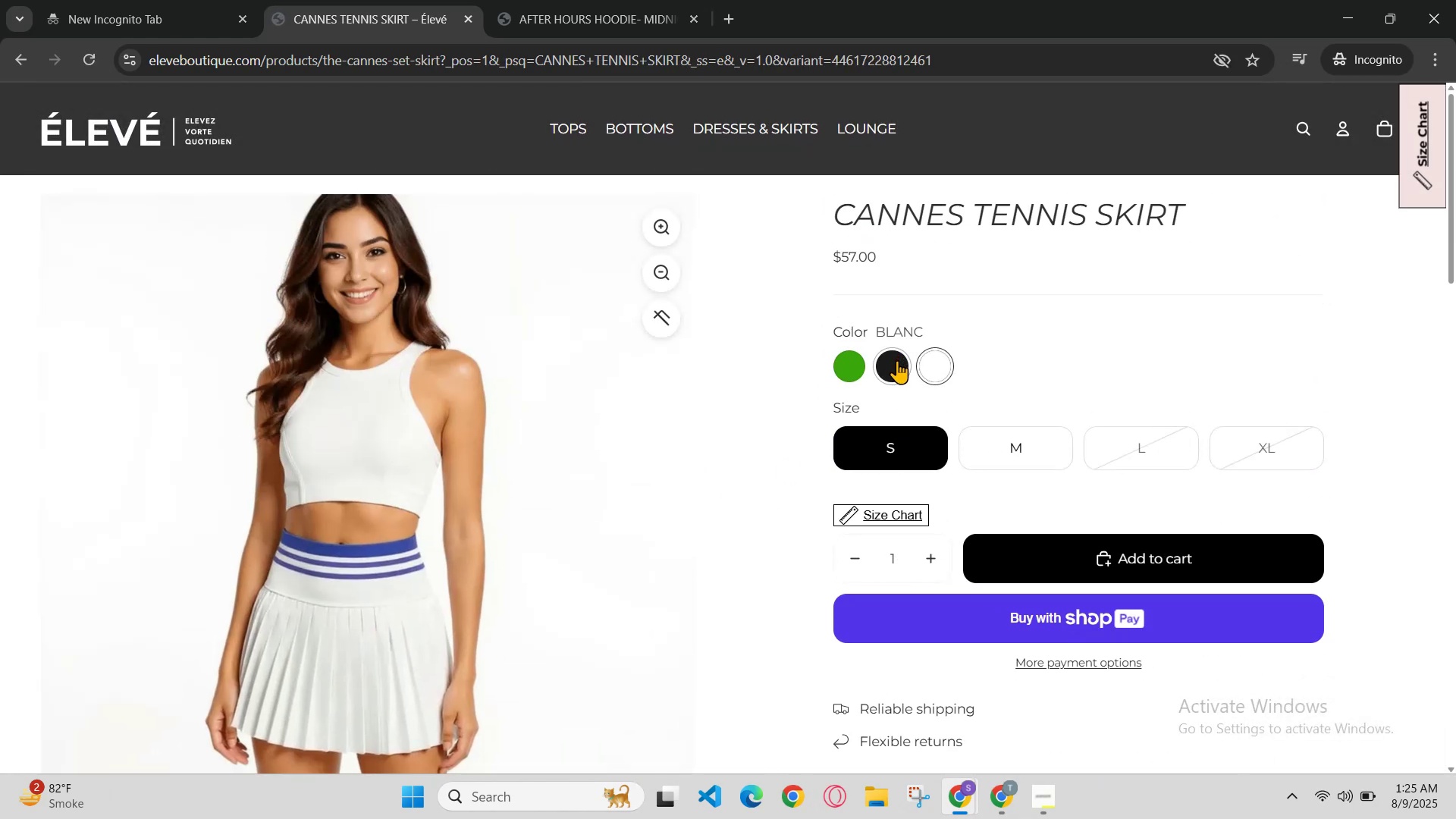 
left_click([846, 372])
 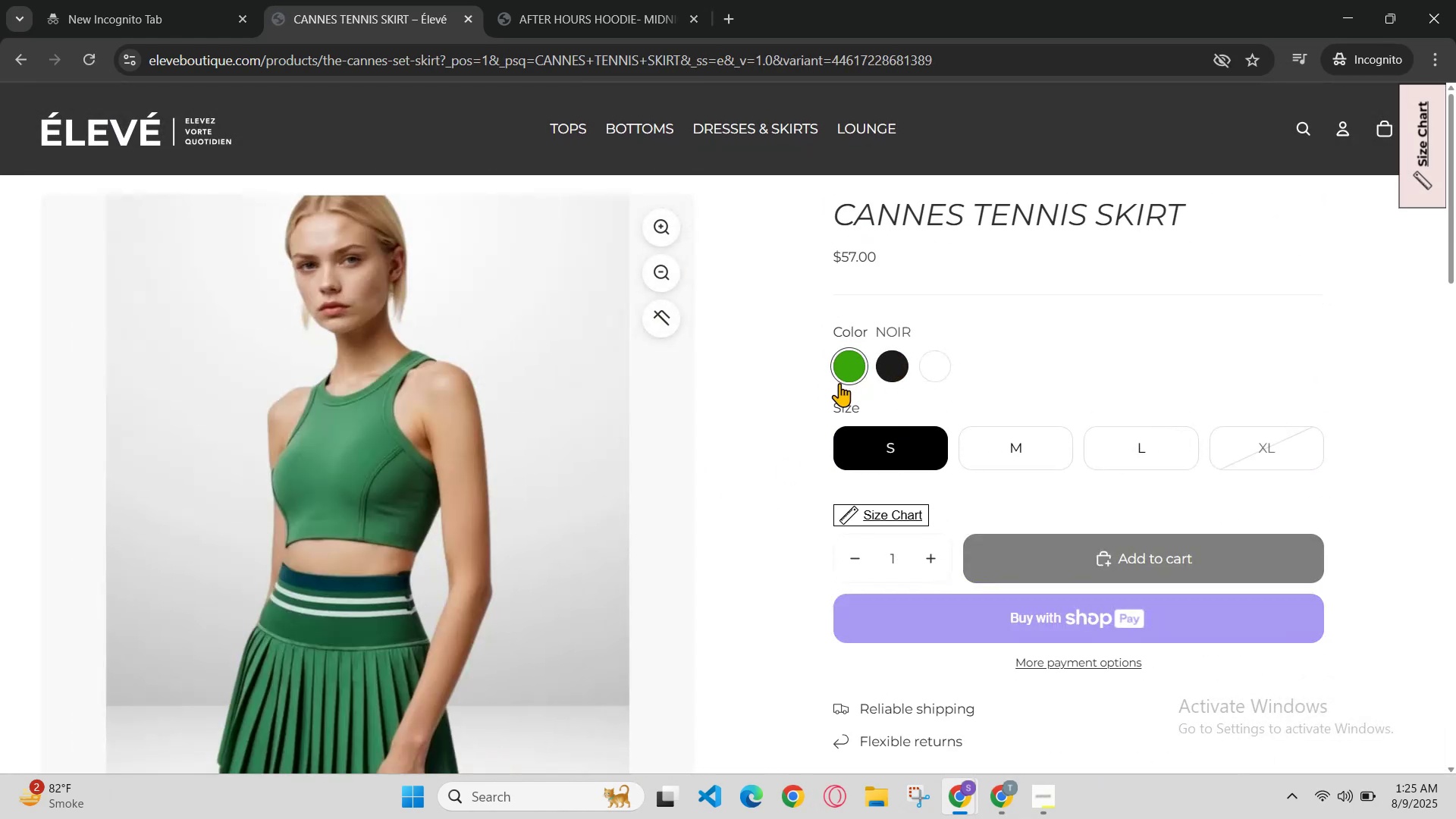 
scroll: coordinate [834, 401], scroll_direction: none, amount: 0.0
 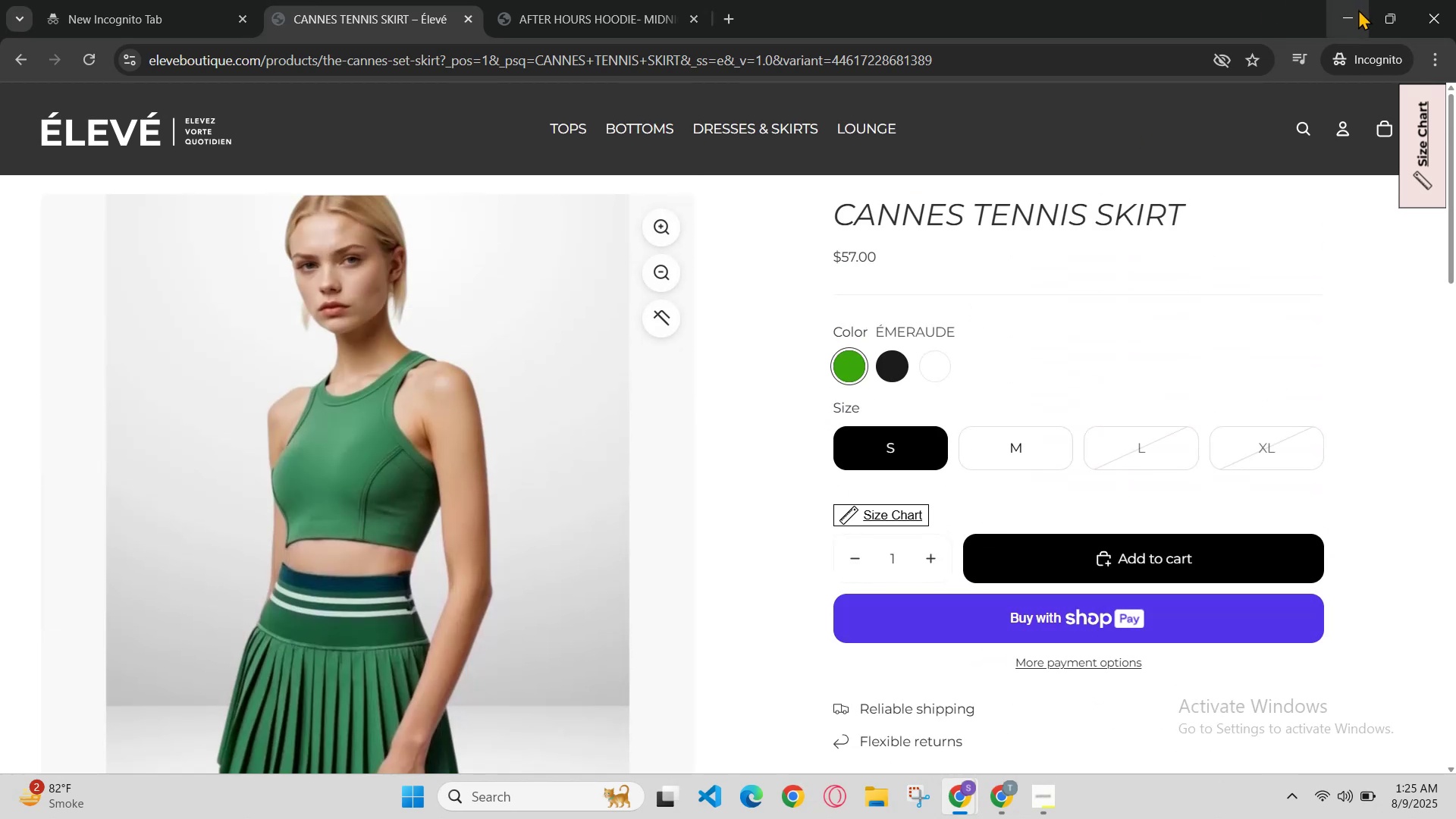 
scroll: coordinate [630, 557], scroll_direction: down, amount: 2.0
 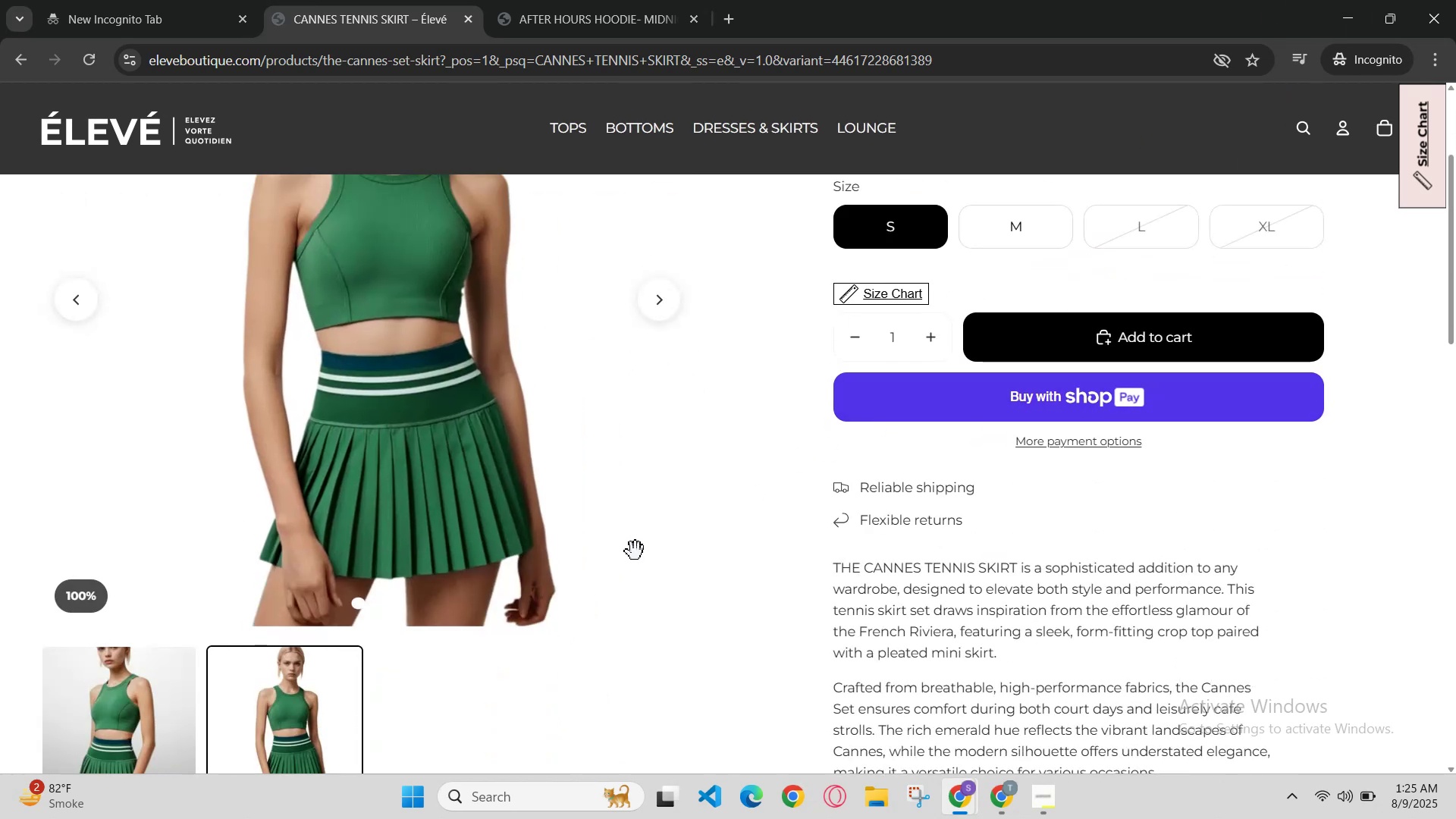 
scroll: coordinate [701, 518], scroll_direction: up, amount: 1.0
 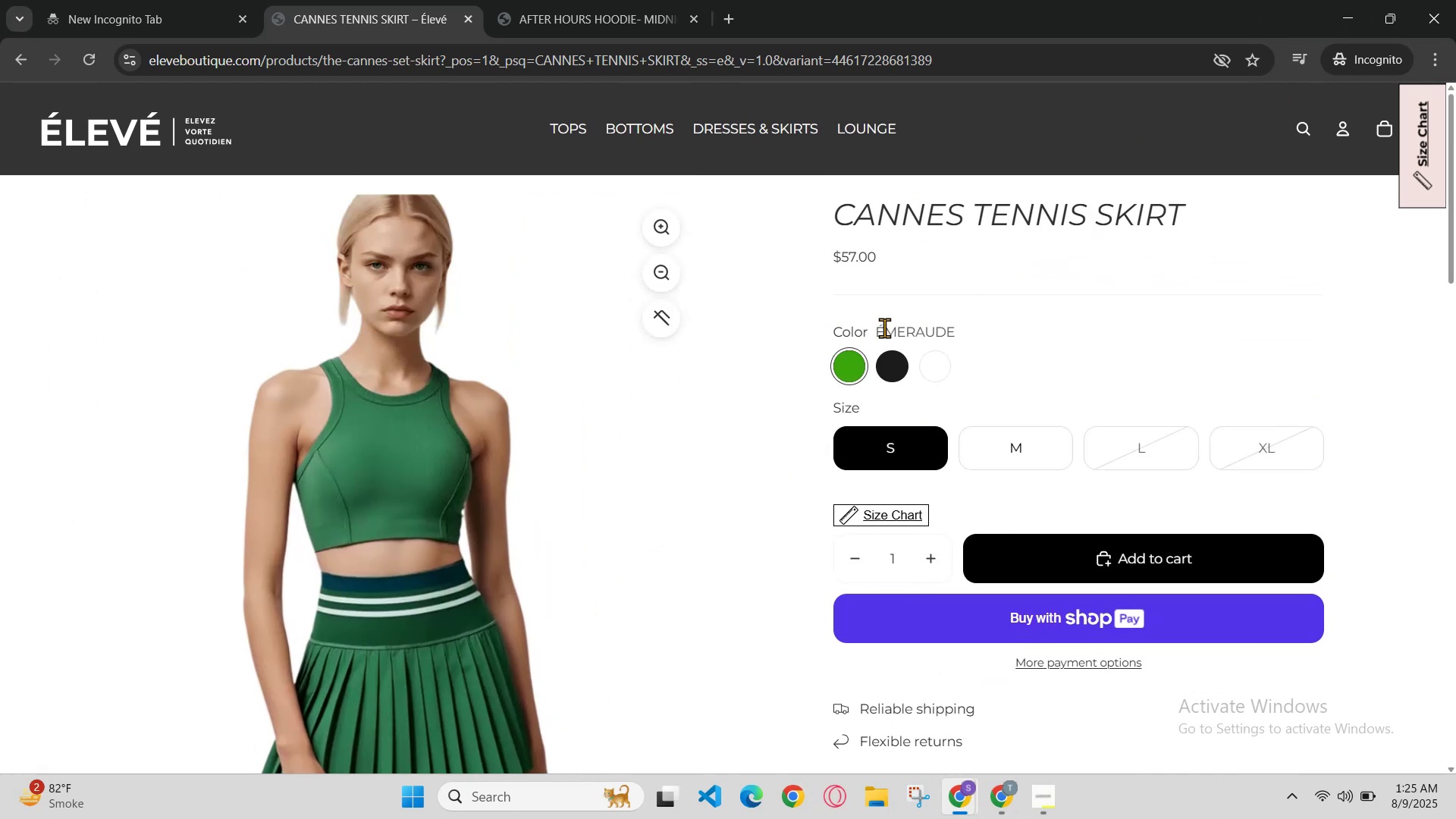 
left_click_drag(start_coordinate=[878, 329], to_coordinate=[993, 333])
 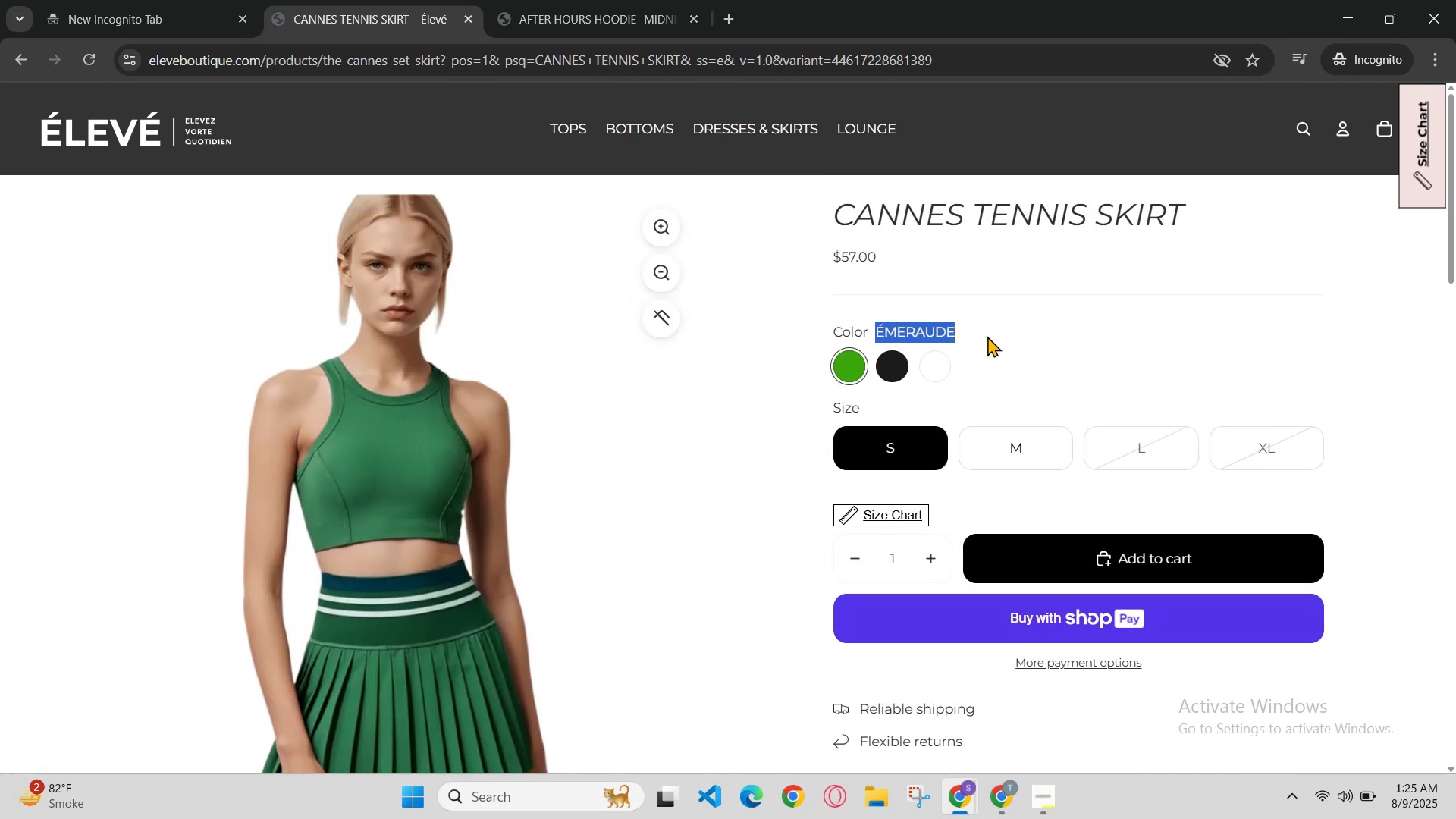 
hold_key(key=ControlLeft, duration=0.85)
 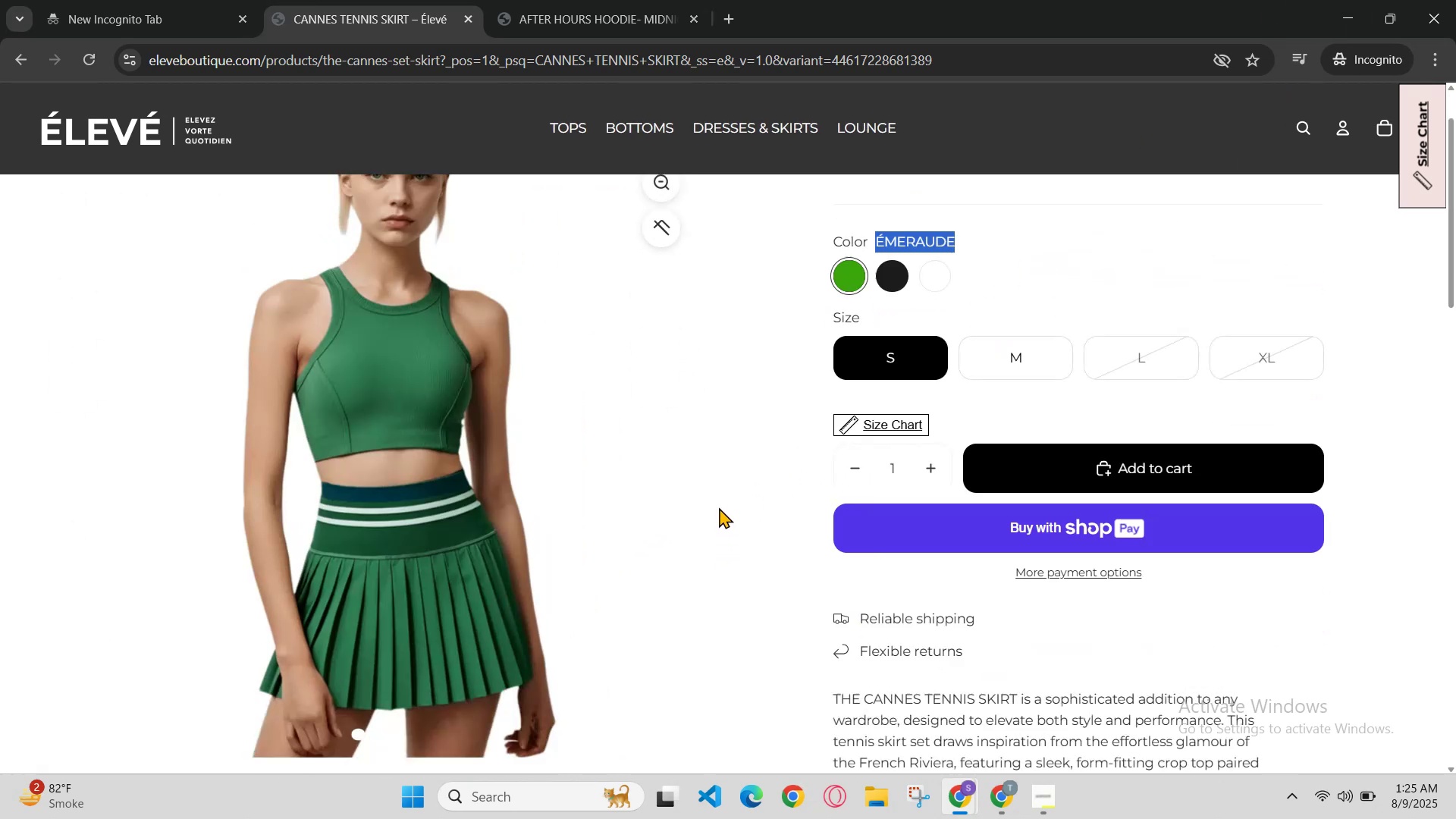 
hold_key(key=C, duration=0.38)
 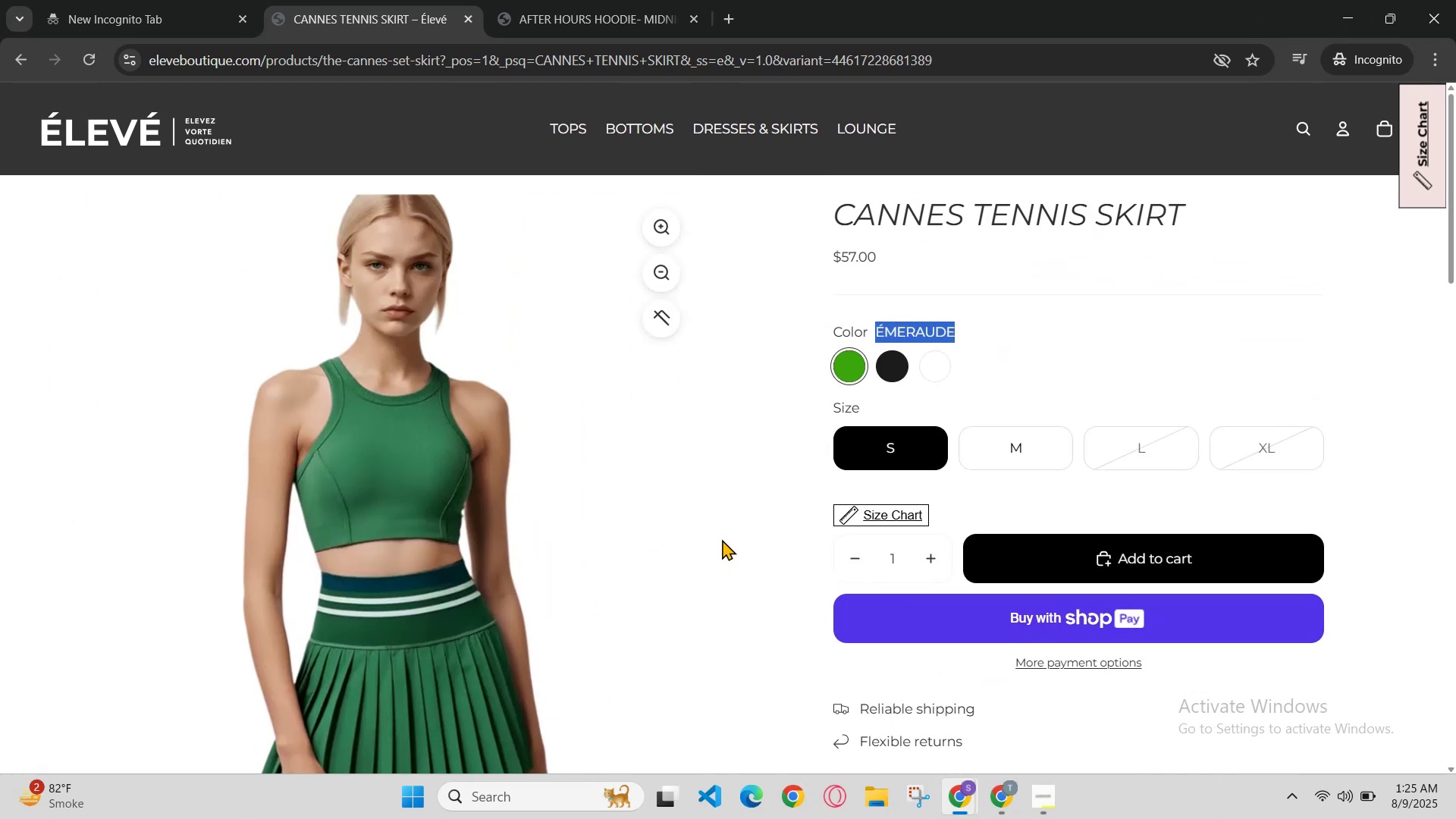 
scroll: coordinate [719, 503], scroll_direction: down, amount: 2.0
 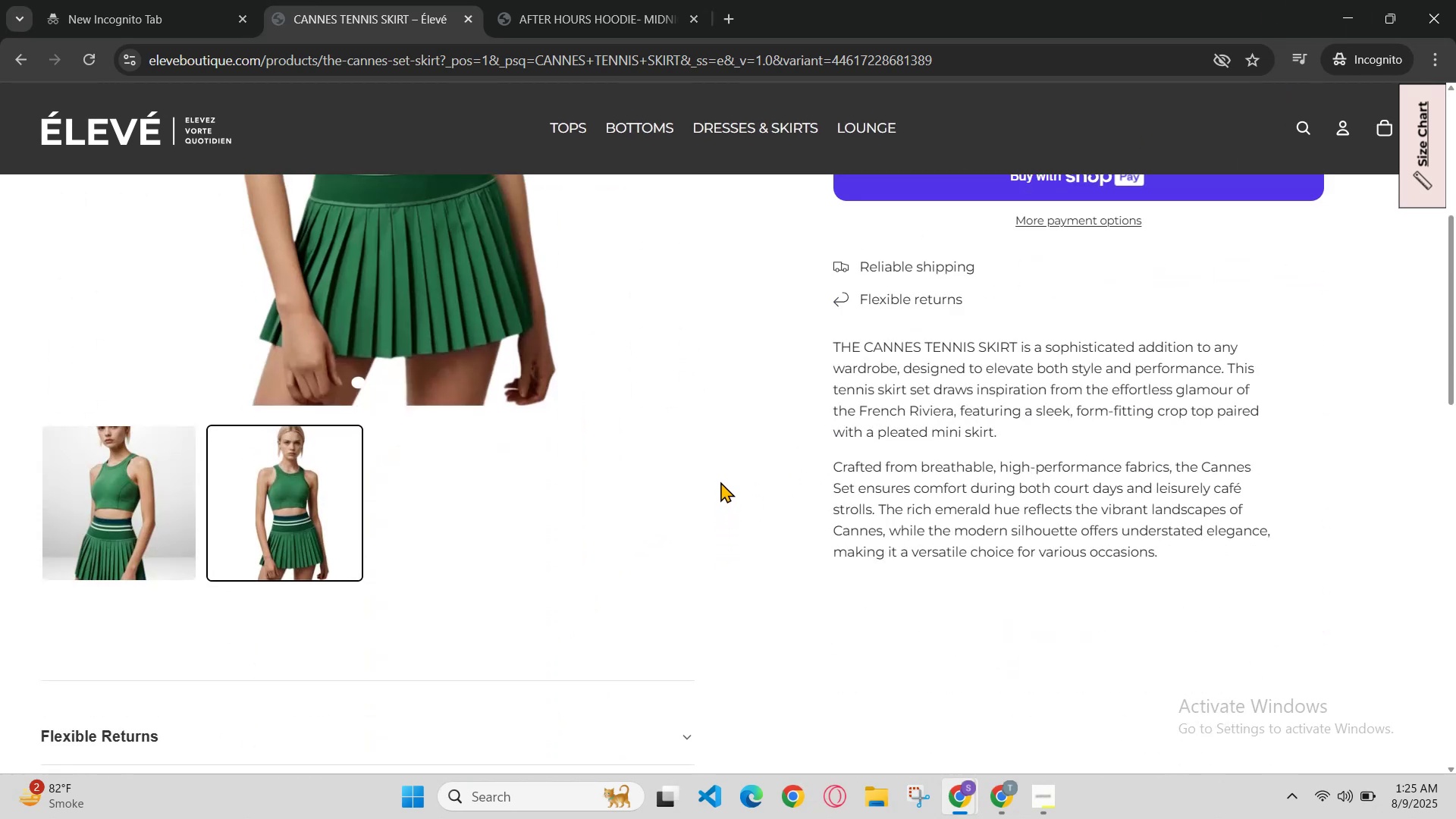 
scroll: coordinate [720, 476], scroll_direction: up, amount: 1.0
 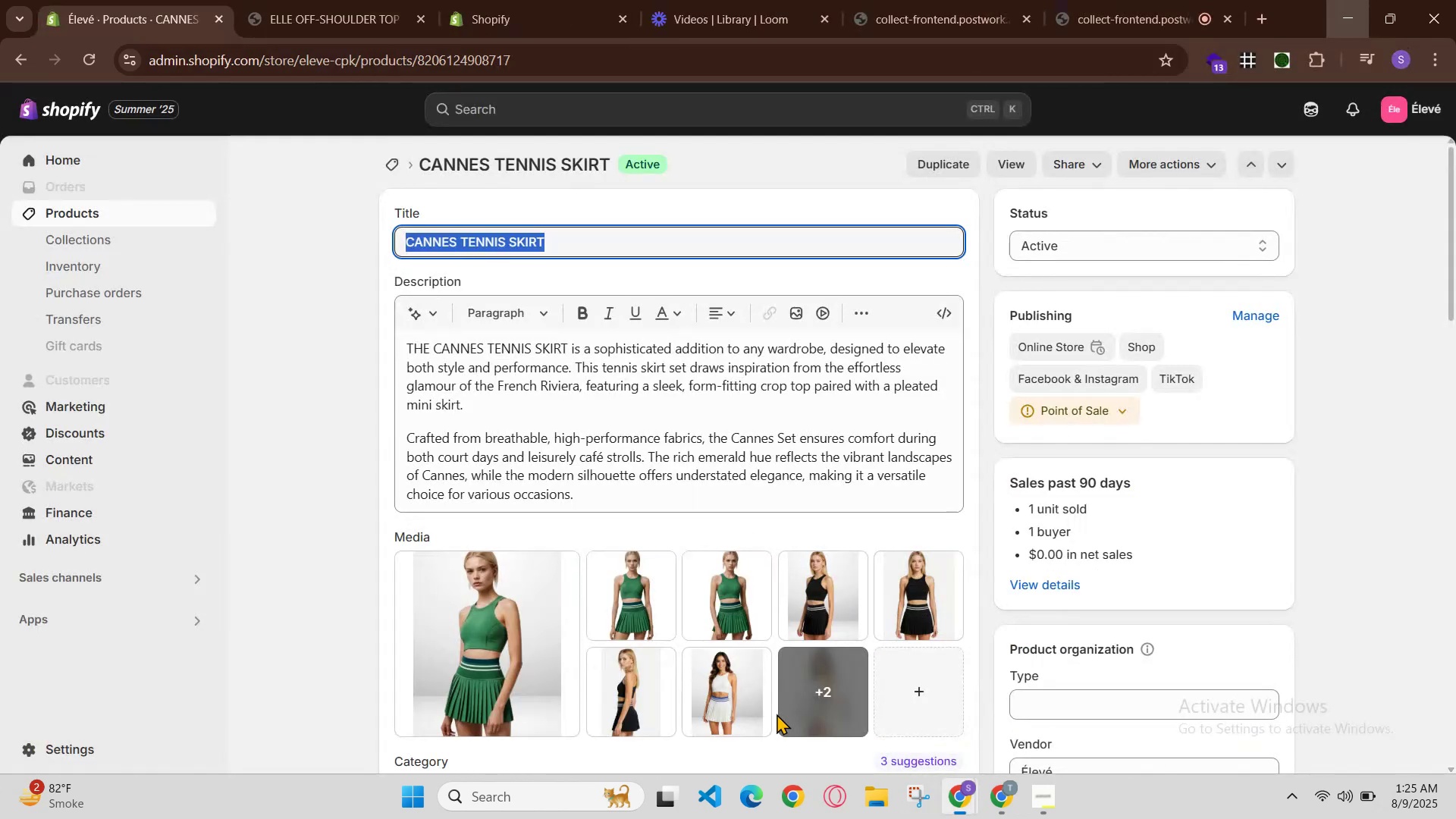 
mouse_move([750, 609])
 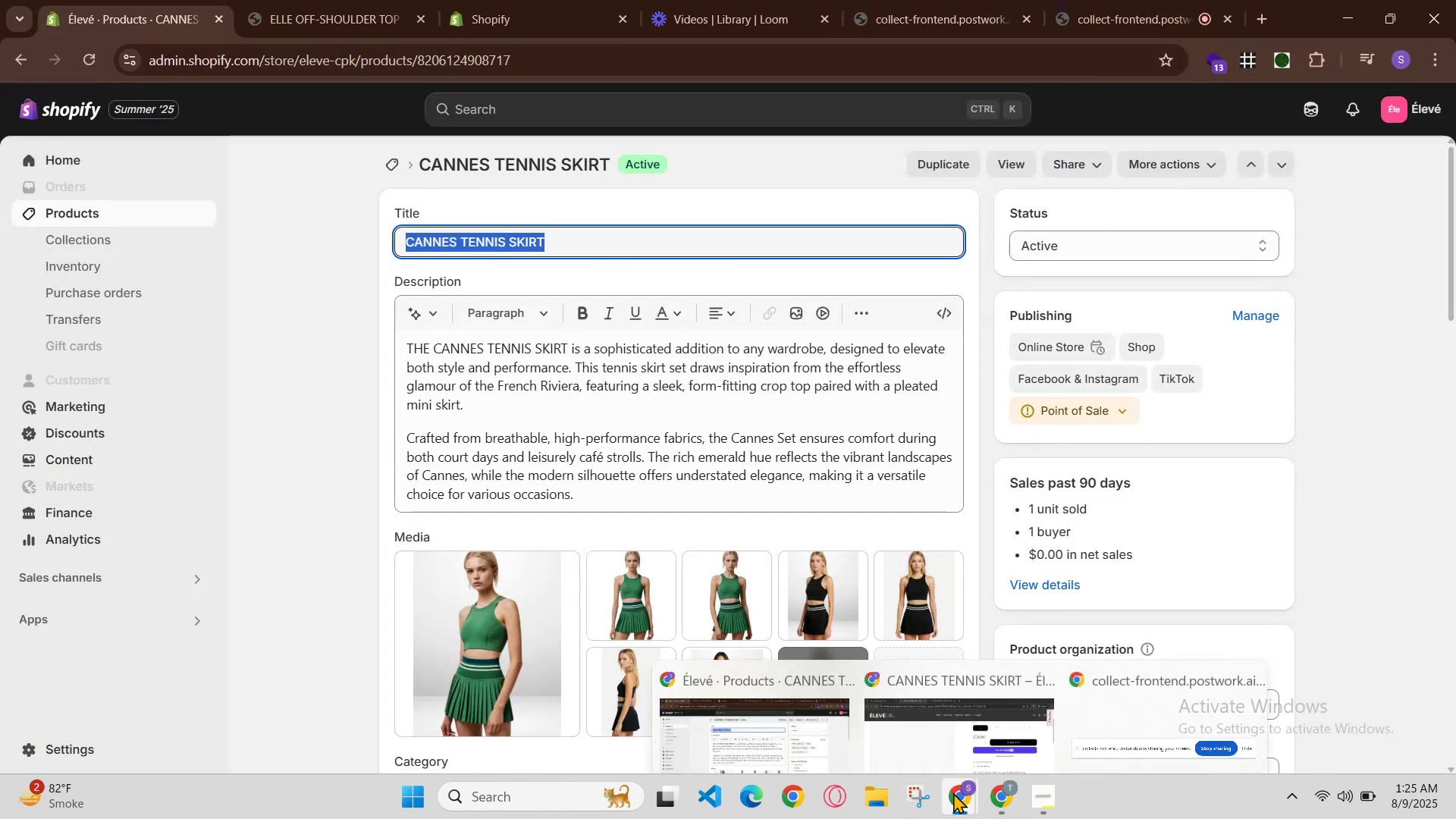 
left_click_drag(start_coordinate=[1006, 696], to_coordinate=[1000, 696])
 